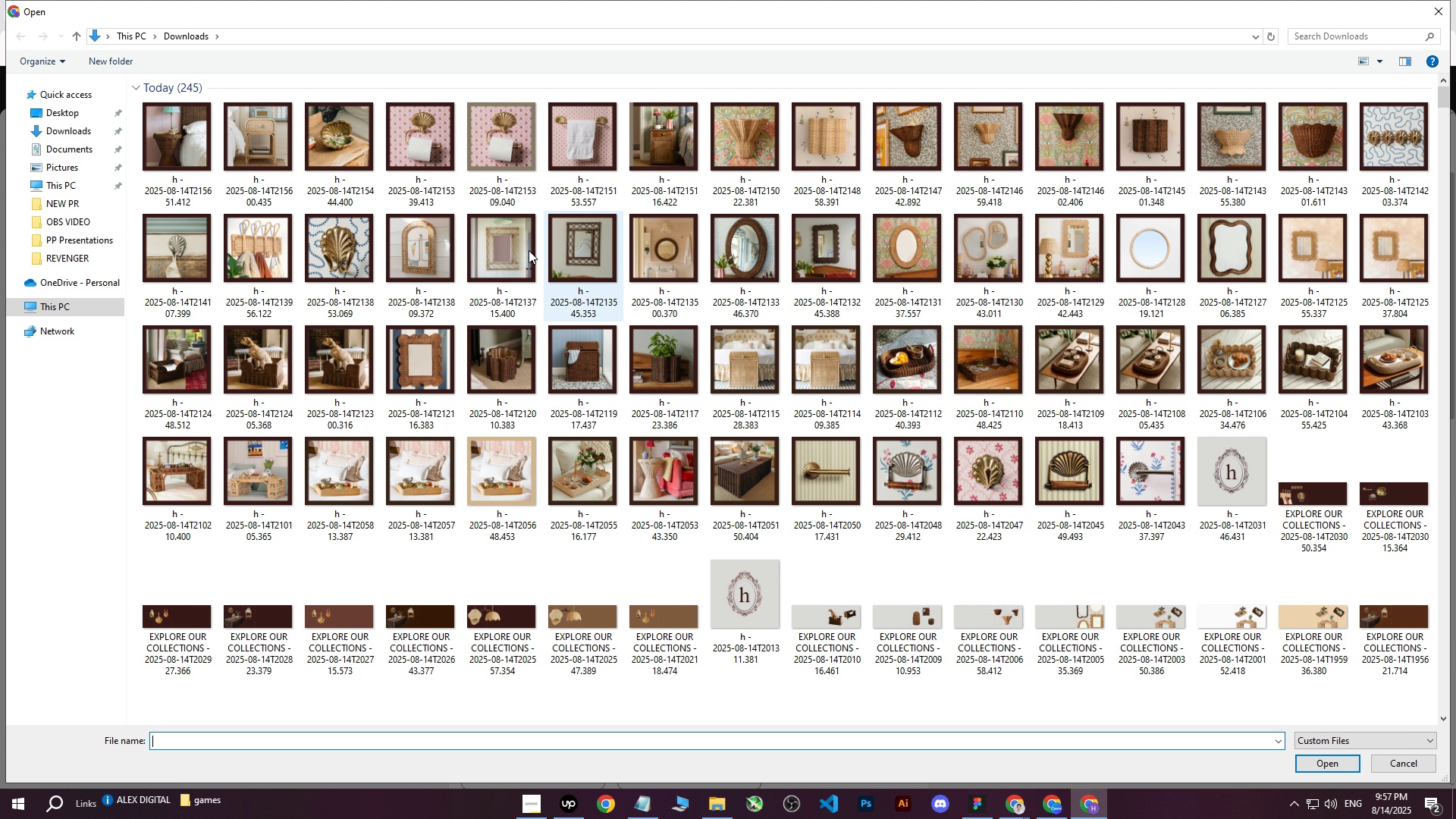 
left_click([171, 143])
 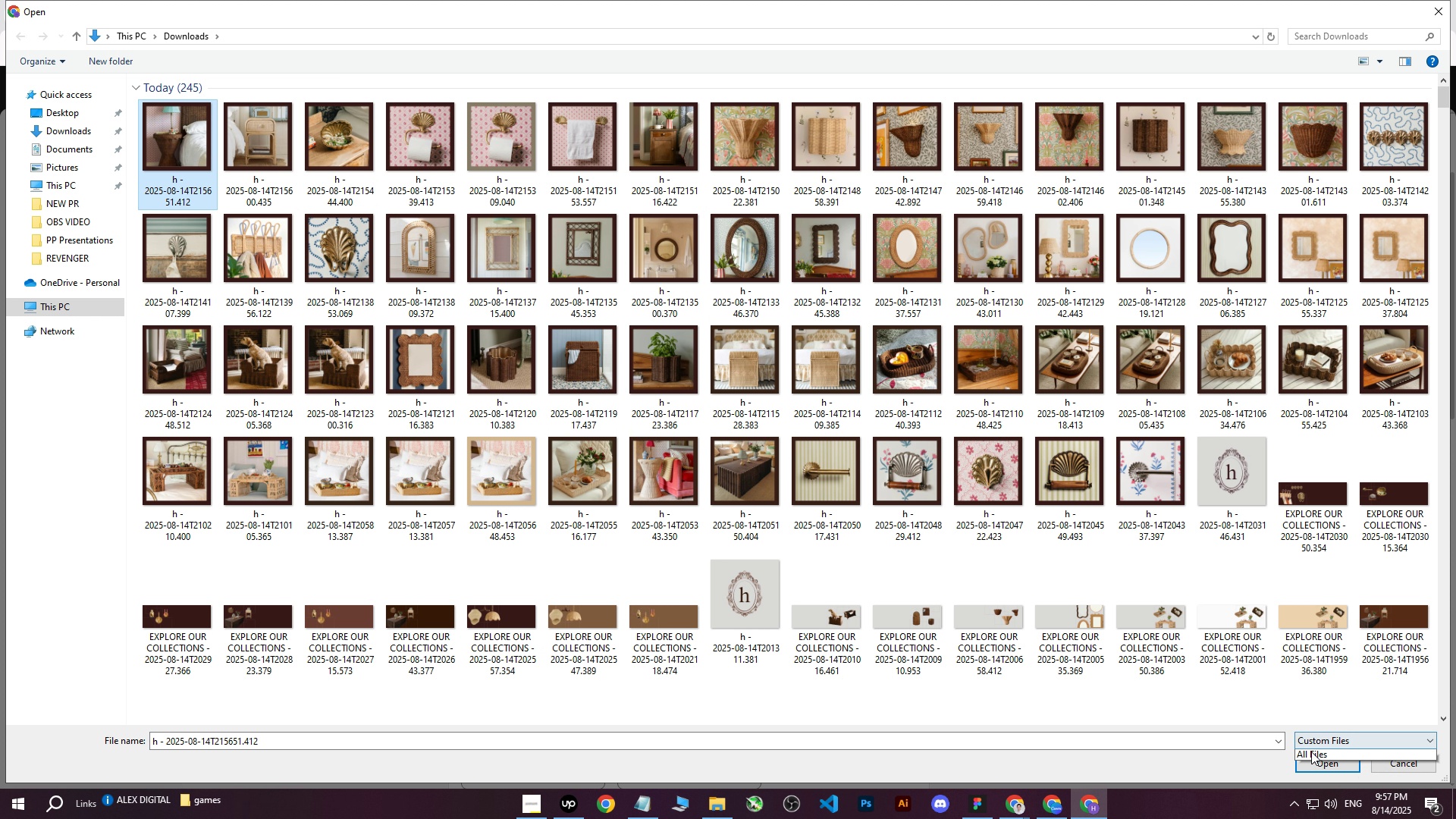 
double_click([1313, 765])
 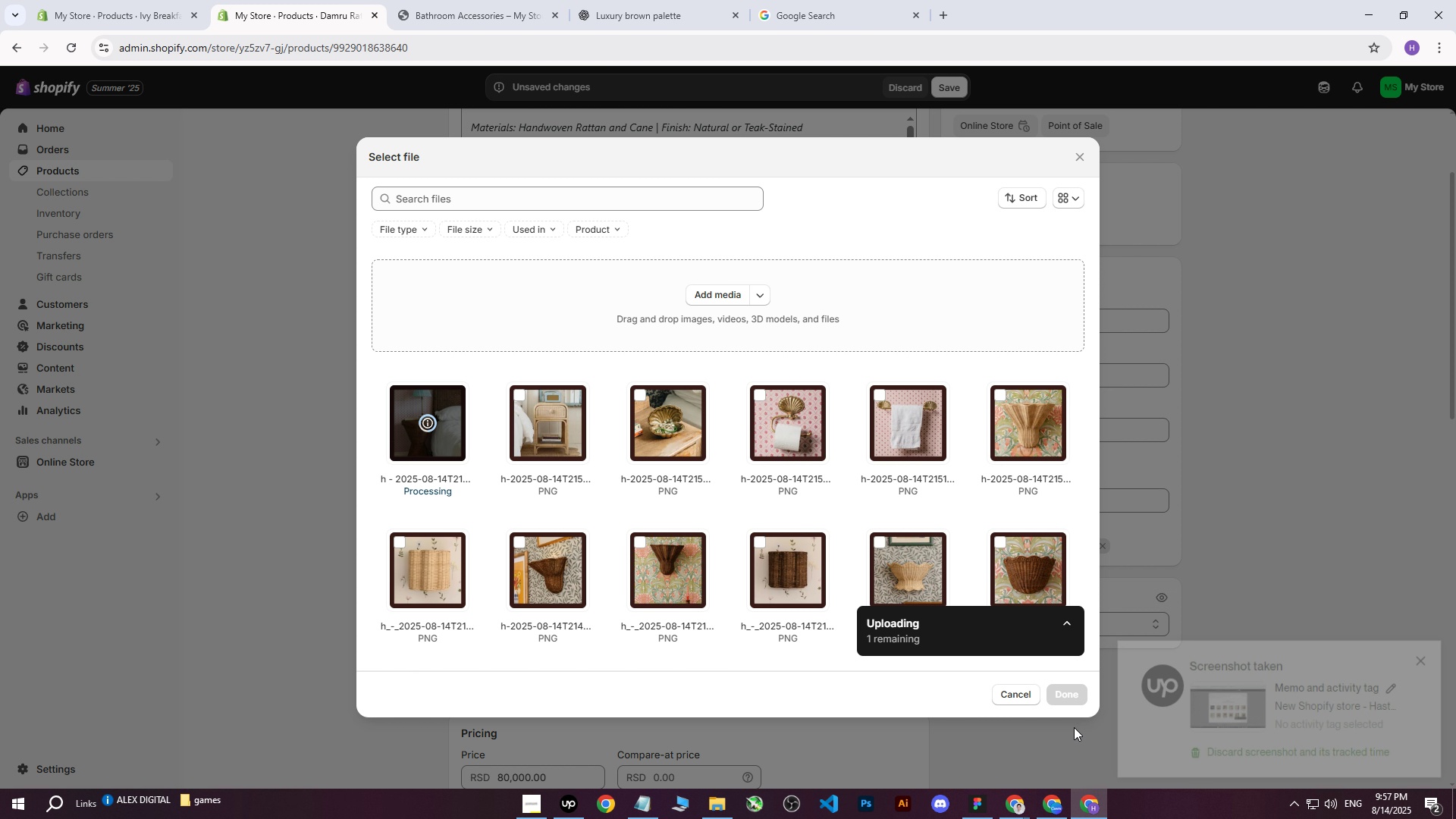 
wait(7.19)
 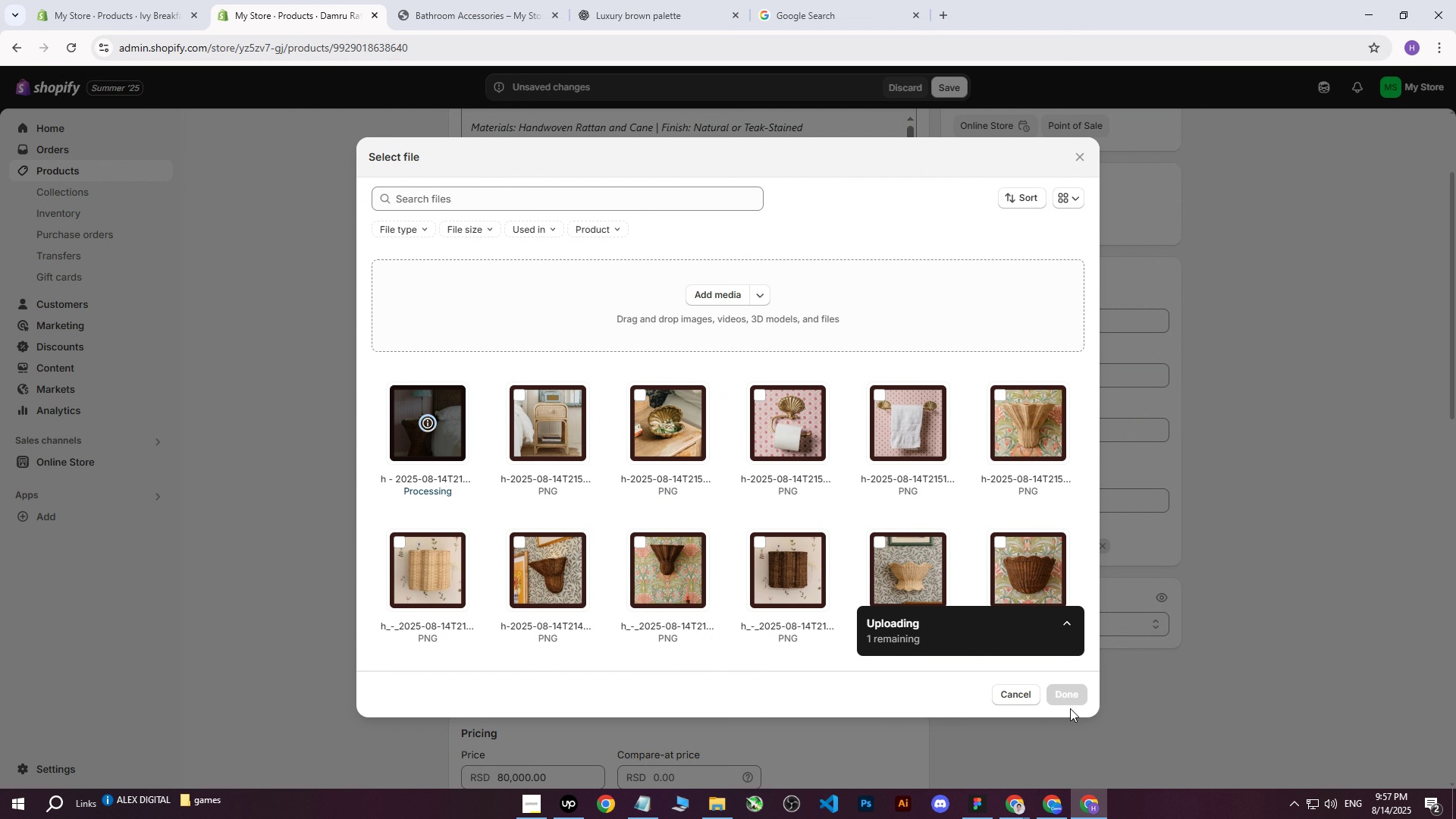 
left_click([1071, 695])
 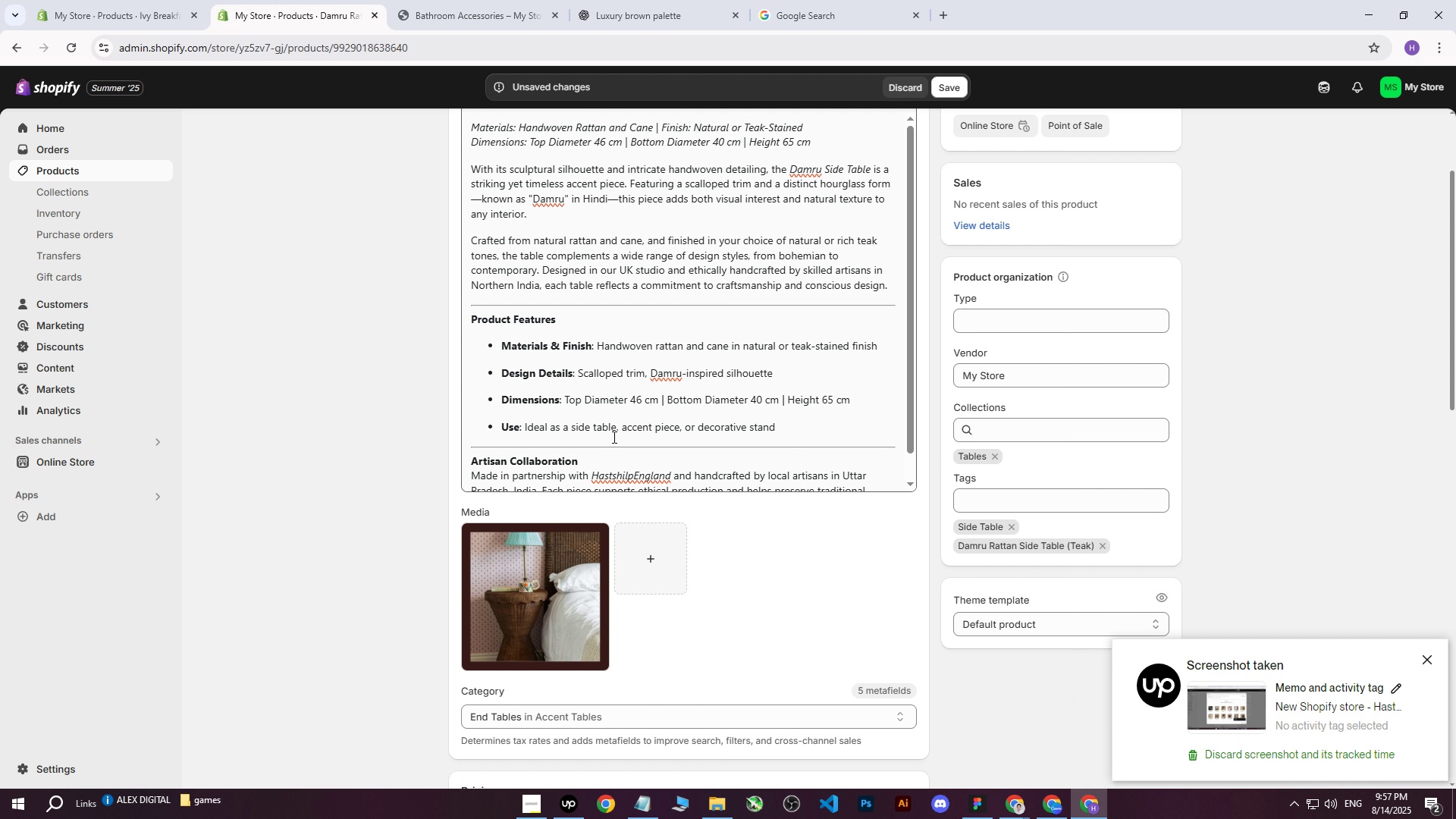 
scroll: coordinate [603, 389], scroll_direction: up, amount: 4.0
 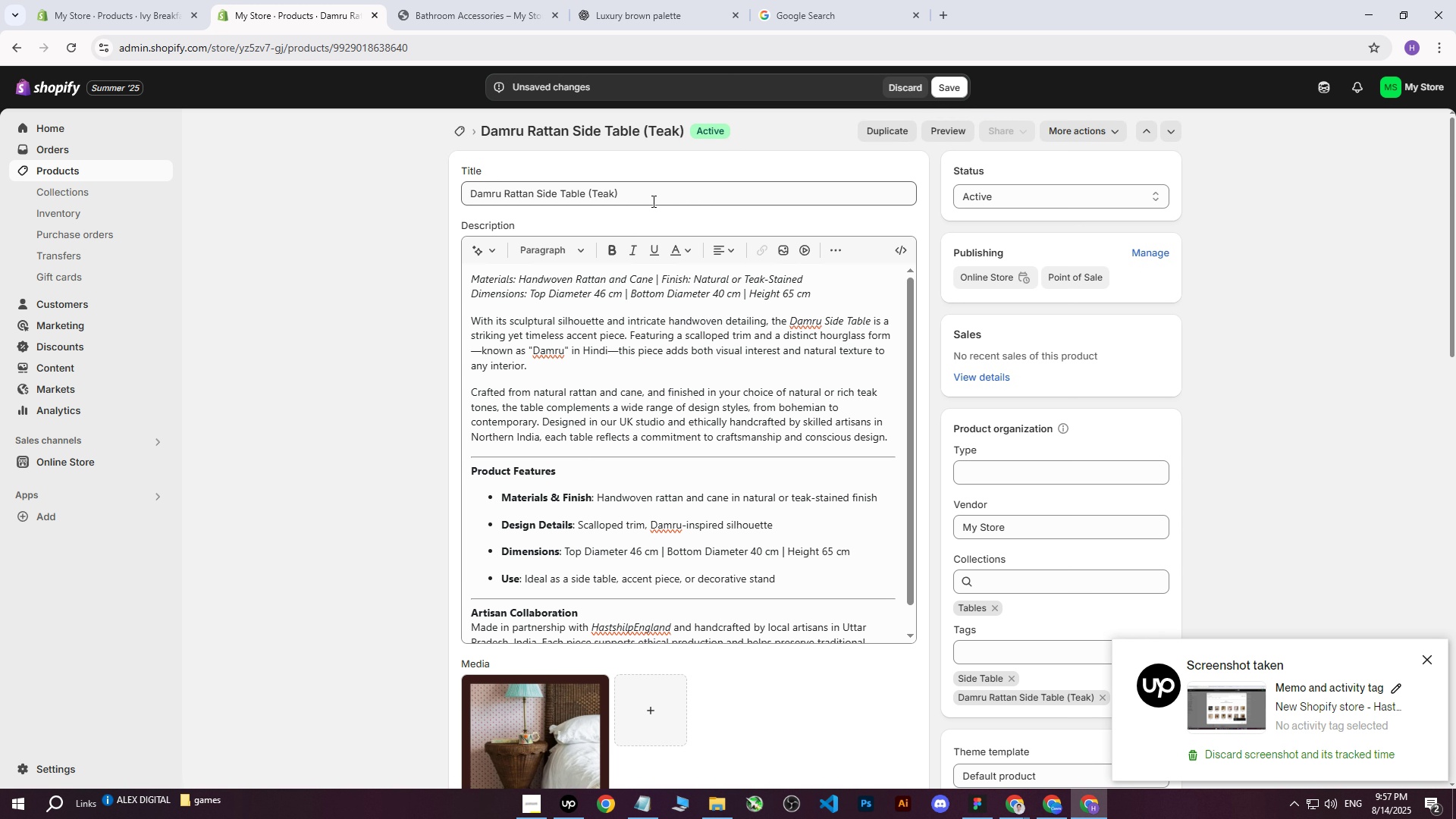 
left_click_drag(start_coordinate=[653, 196], to_coordinate=[443, 194])
 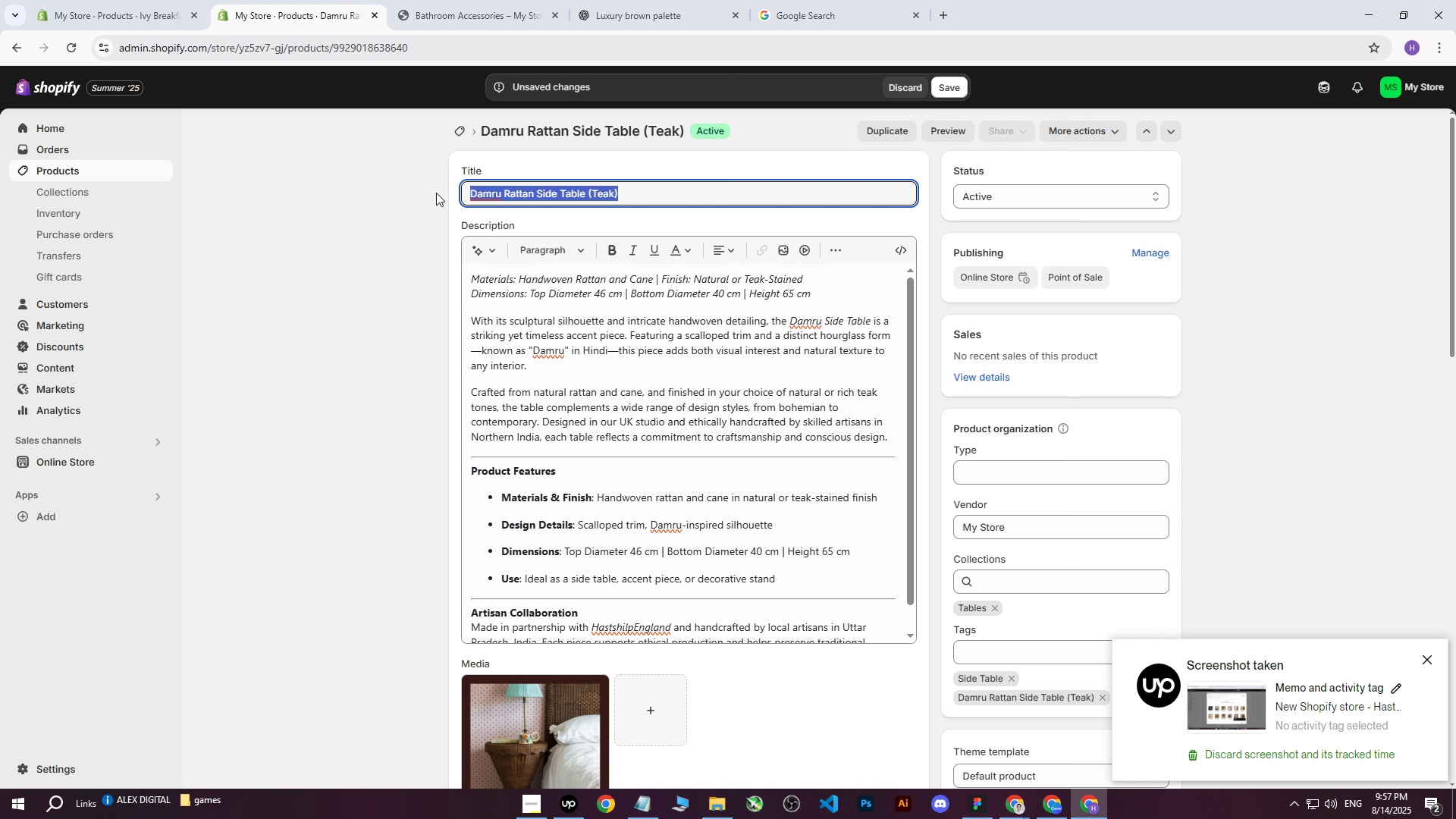 
key(Control+ControlLeft)
 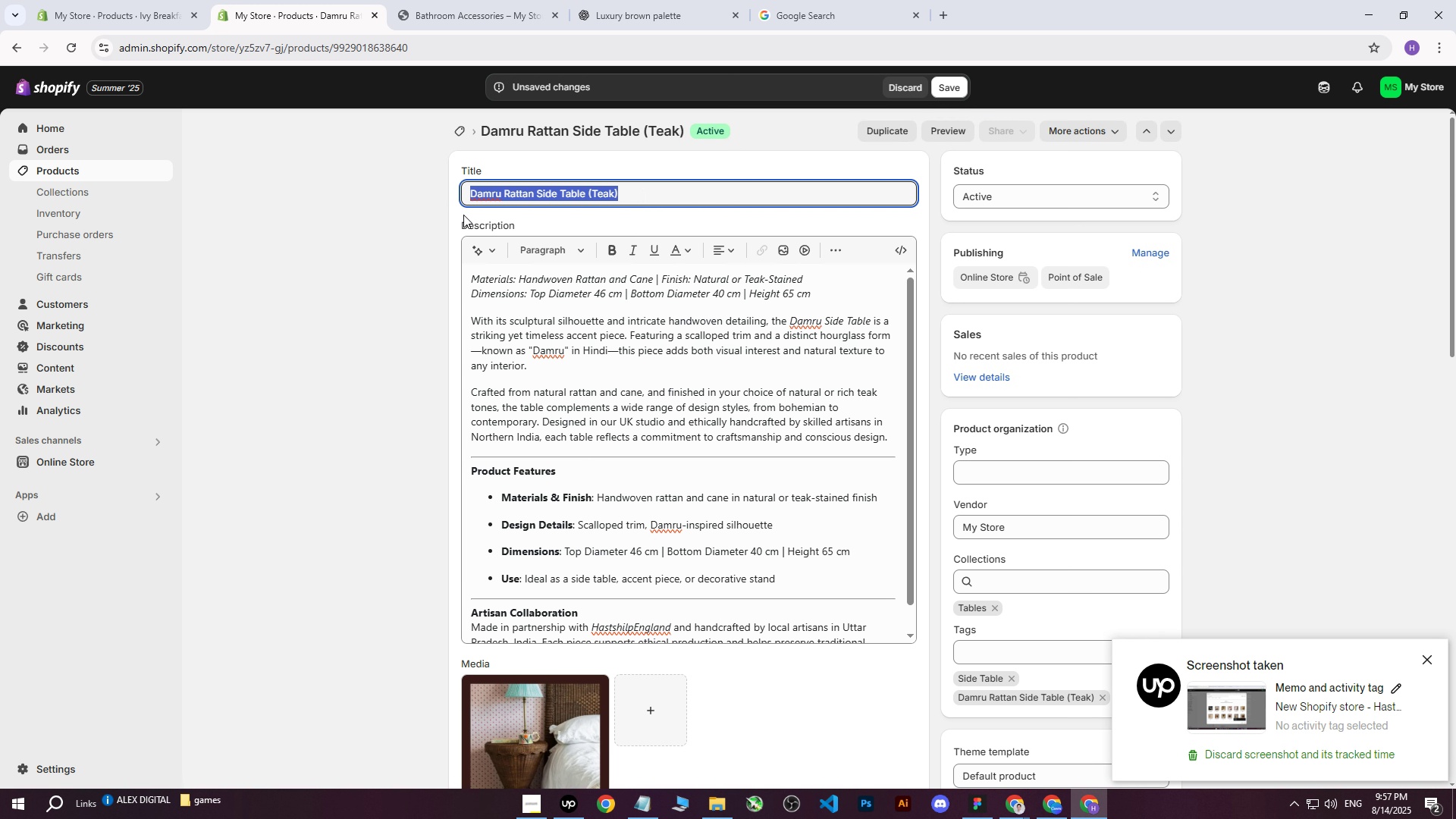 
key(Control+C)
 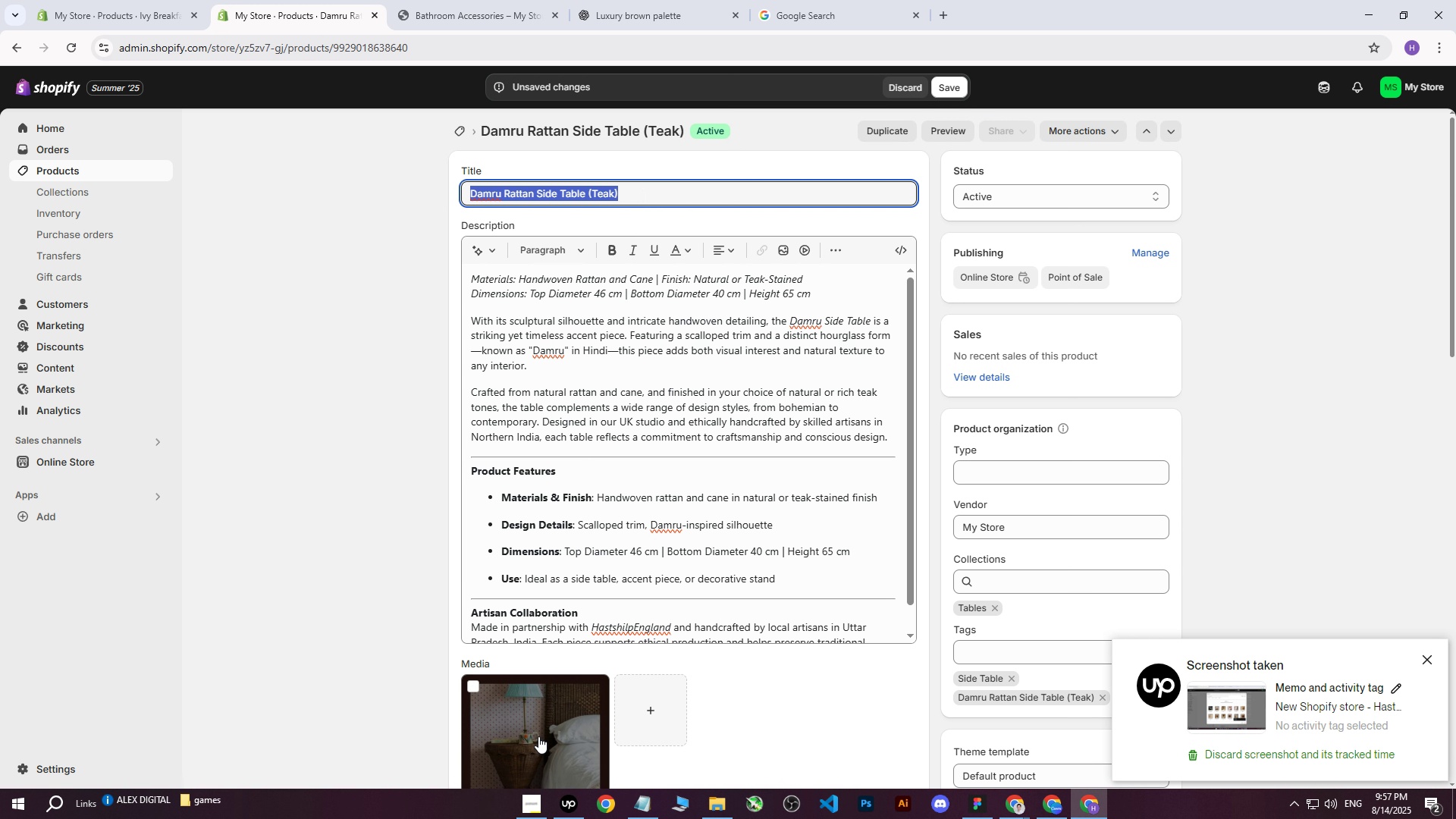 
left_click([532, 739])
 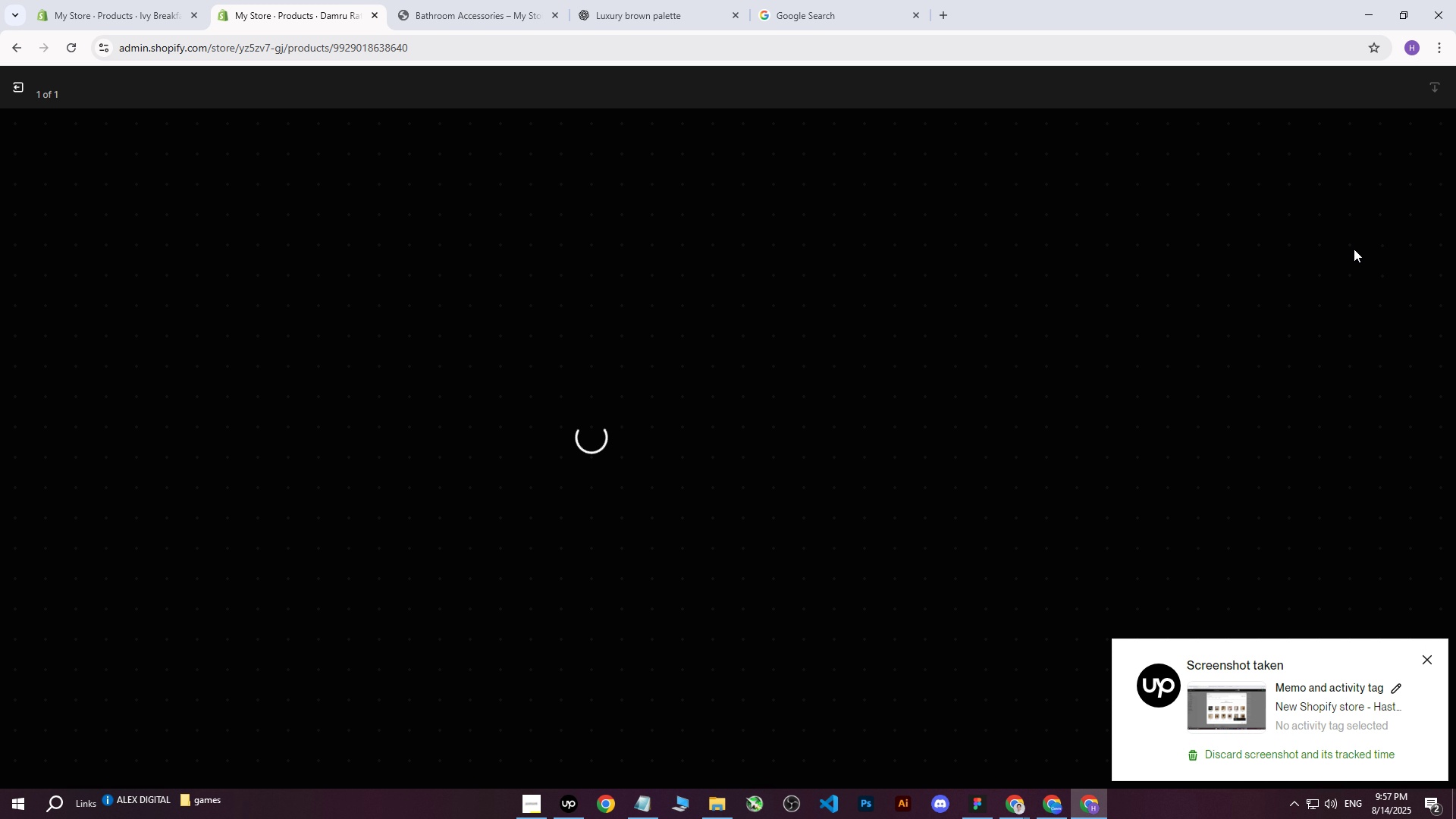 
left_click([1346, 264])
 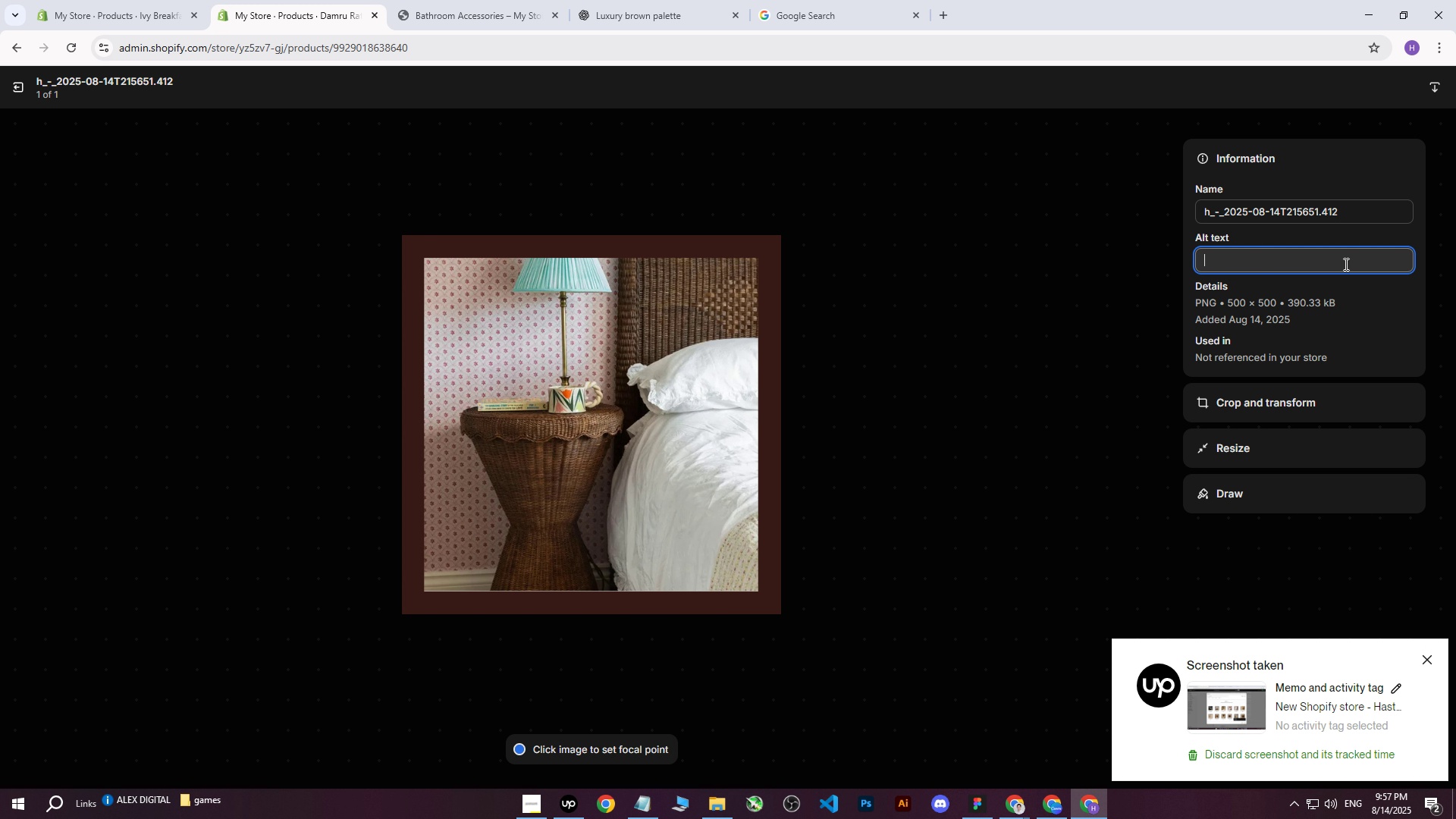 
key(Control+ControlLeft)
 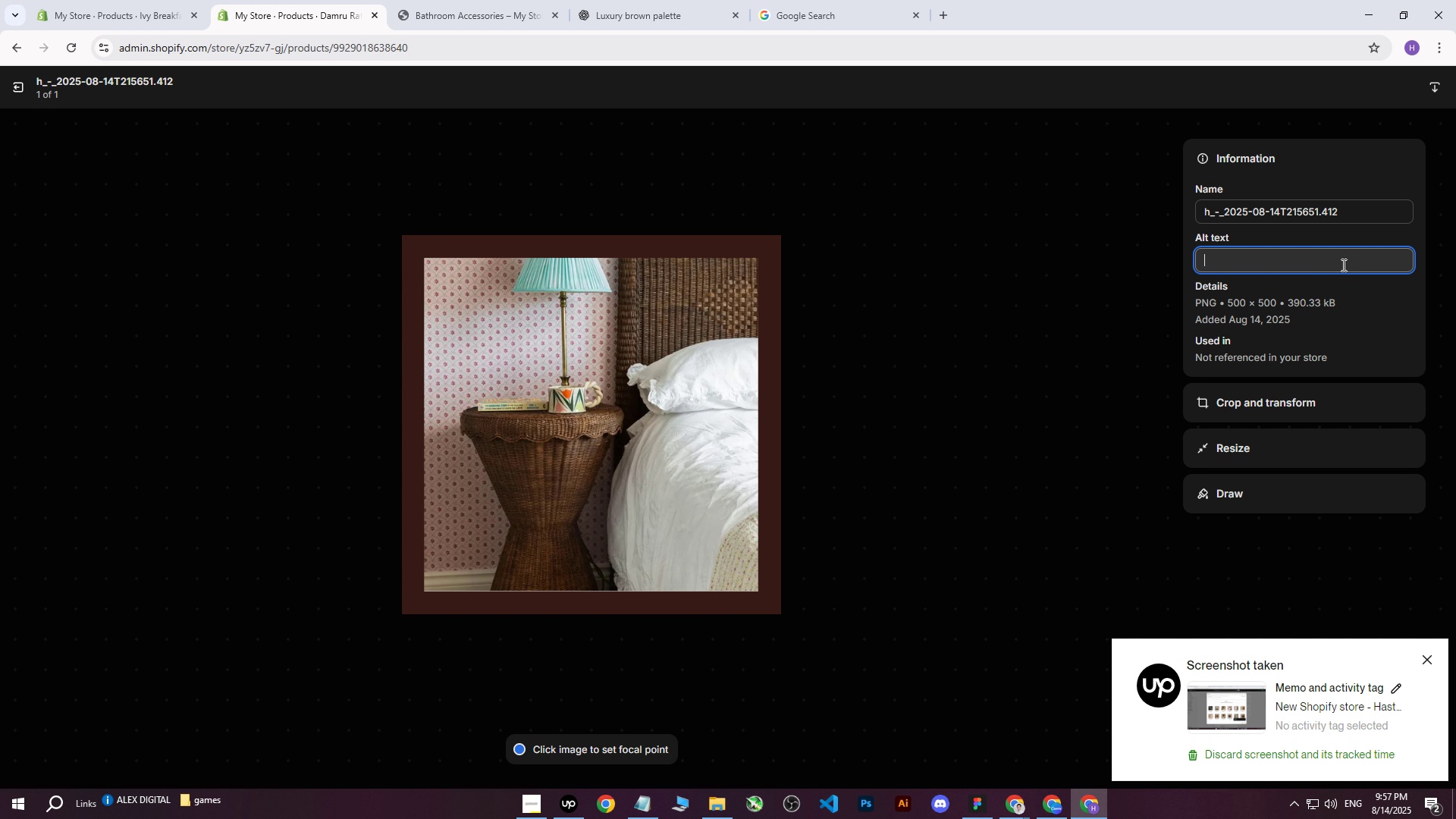 
key(Control+V)
 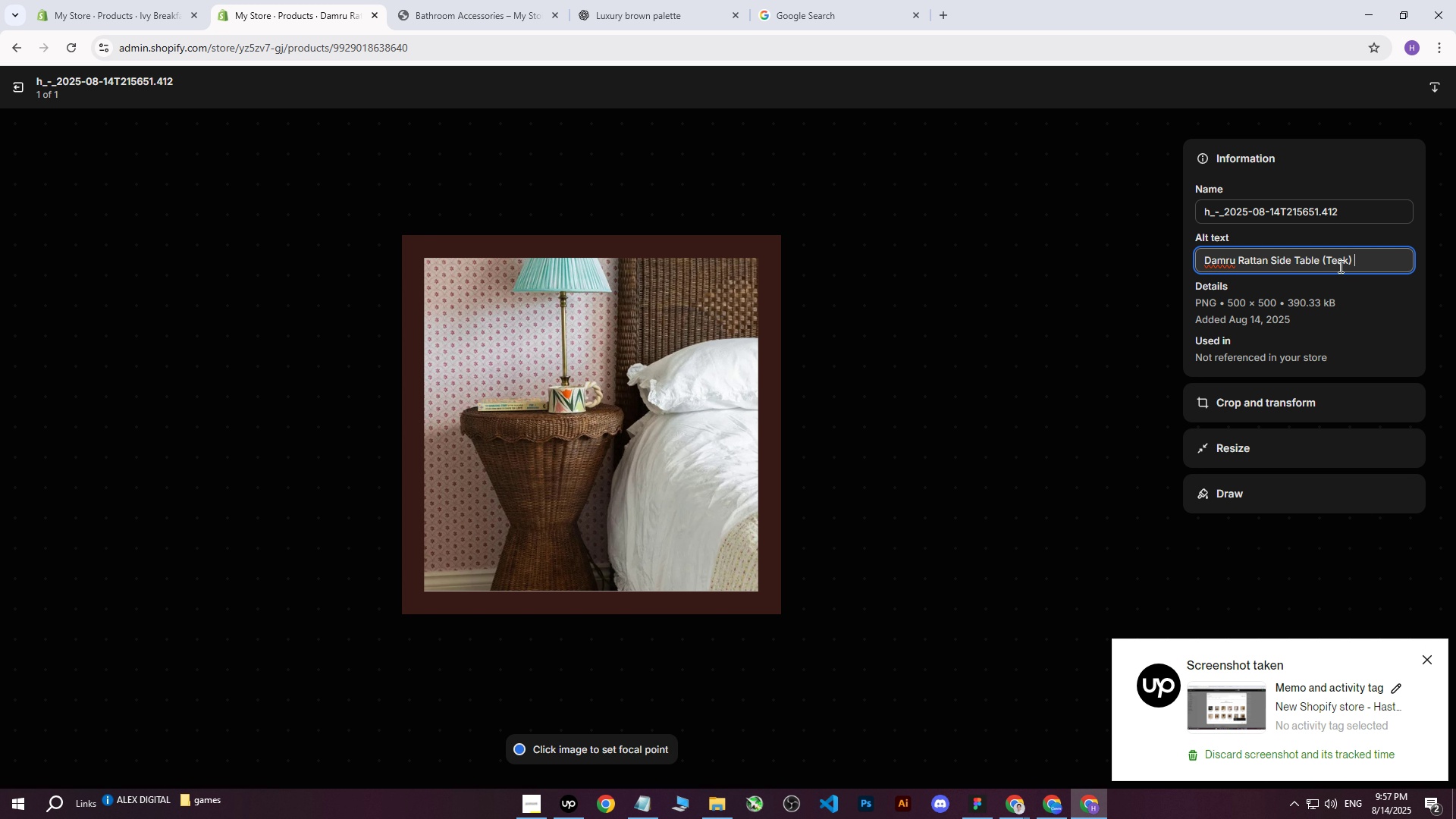 
type( beside a bed with lamp and book on it.)
 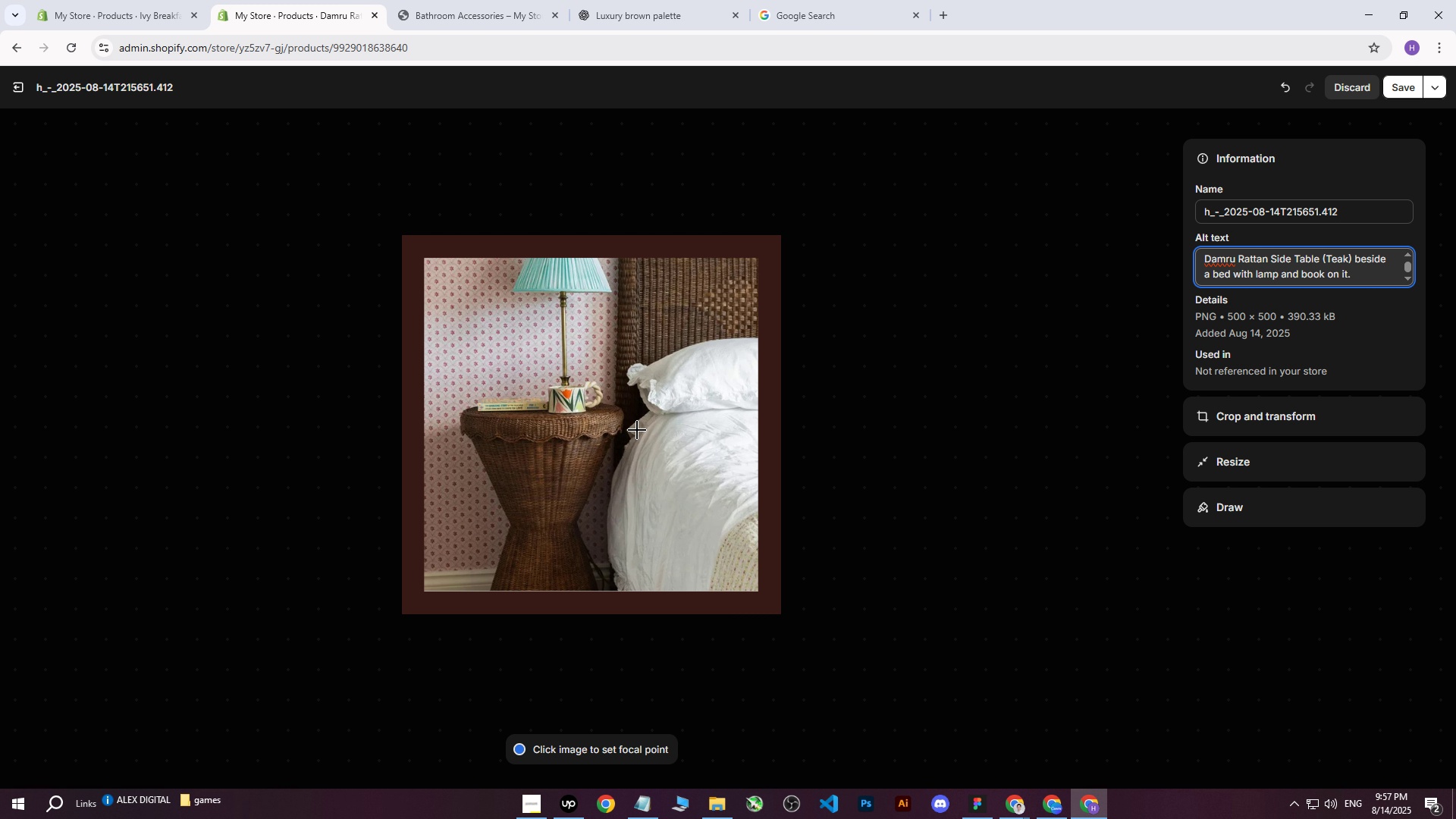 
left_click([1050, 799])
 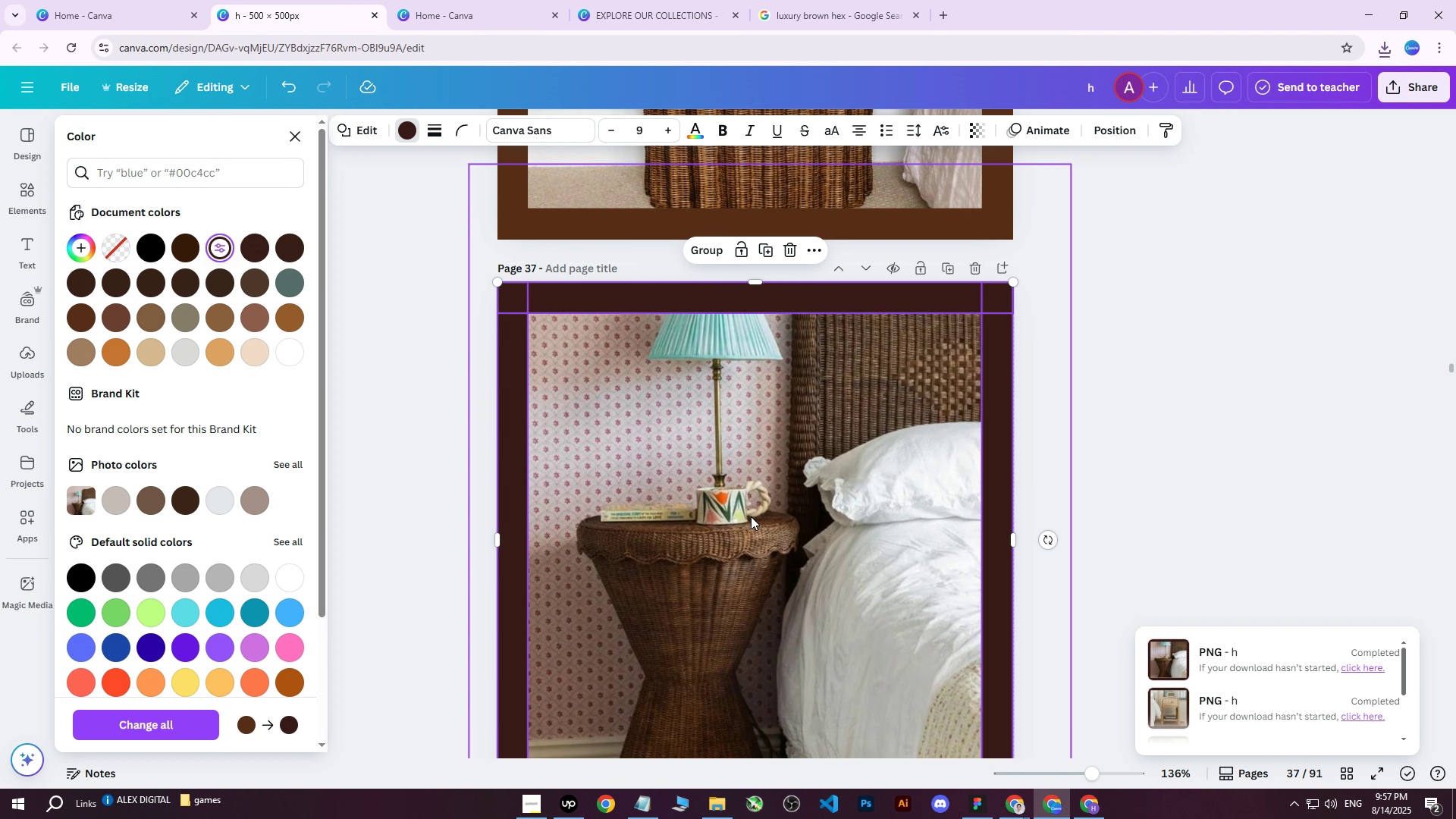 
scroll: coordinate [714, 499], scroll_direction: down, amount: 2.0
 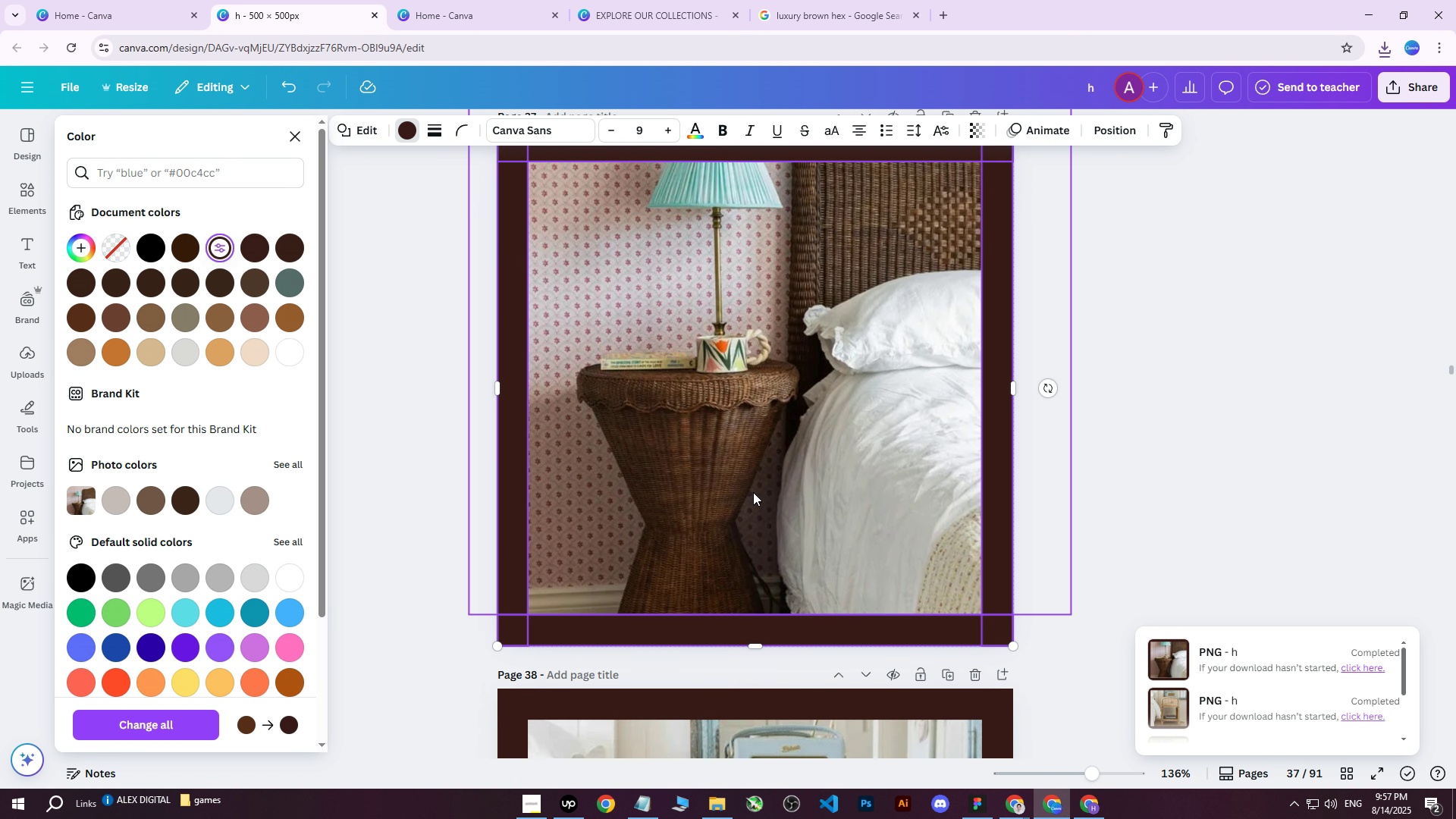 
left_click([768, 492])
 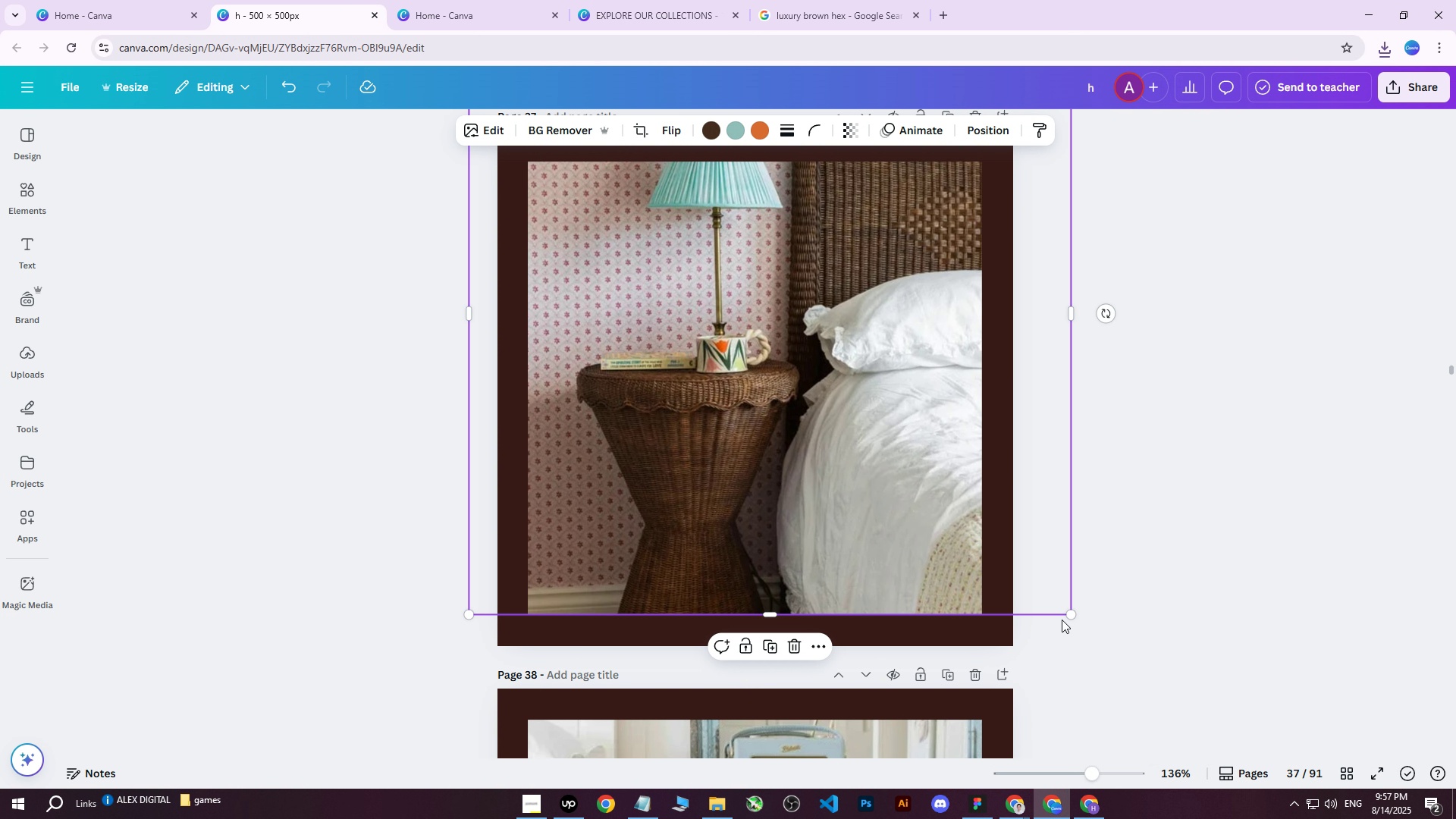 
left_click_drag(start_coordinate=[1067, 613], to_coordinate=[1067, 620])
 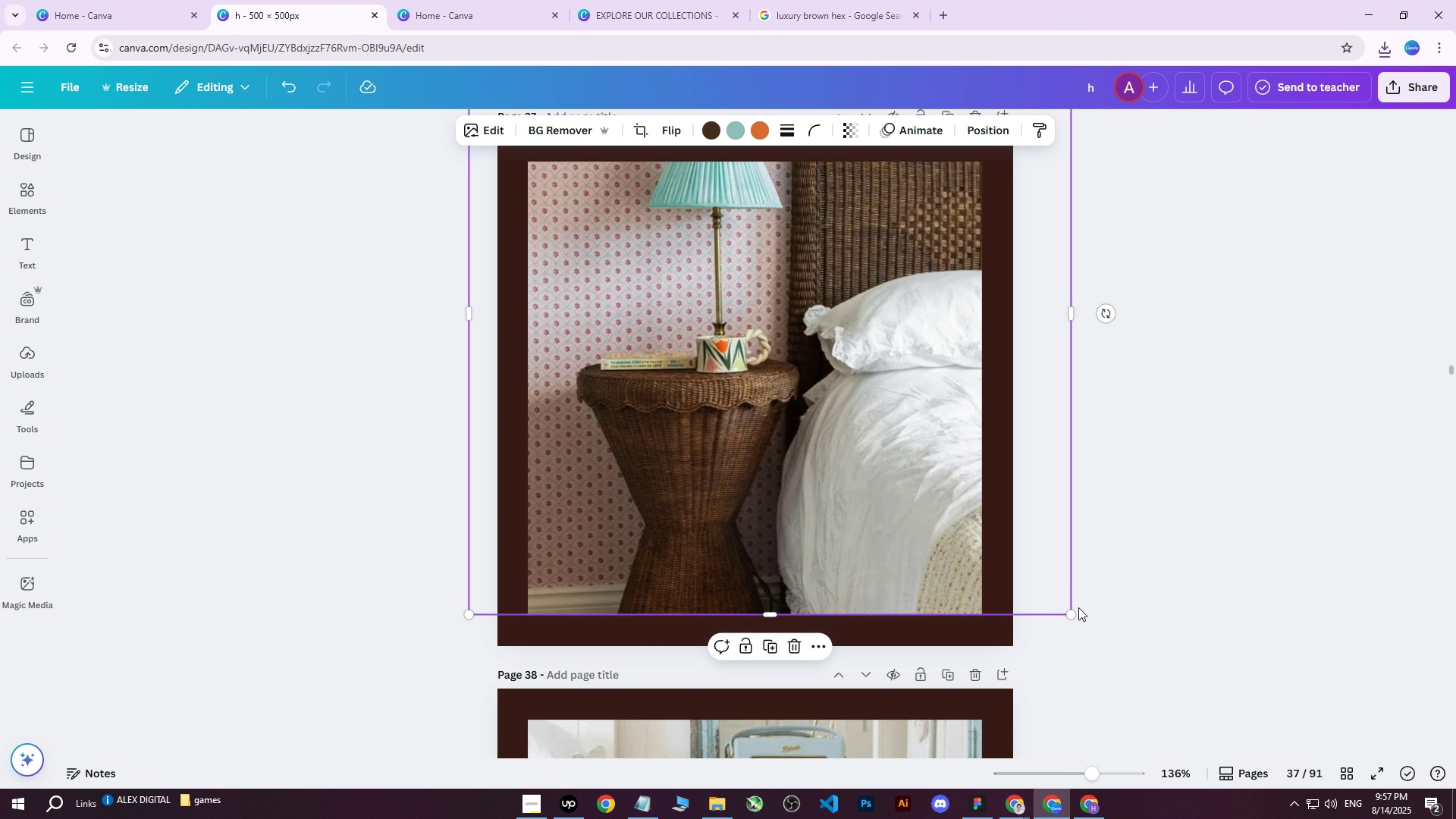 
left_click_drag(start_coordinate=[1074, 613], to_coordinate=[1078, 619])
 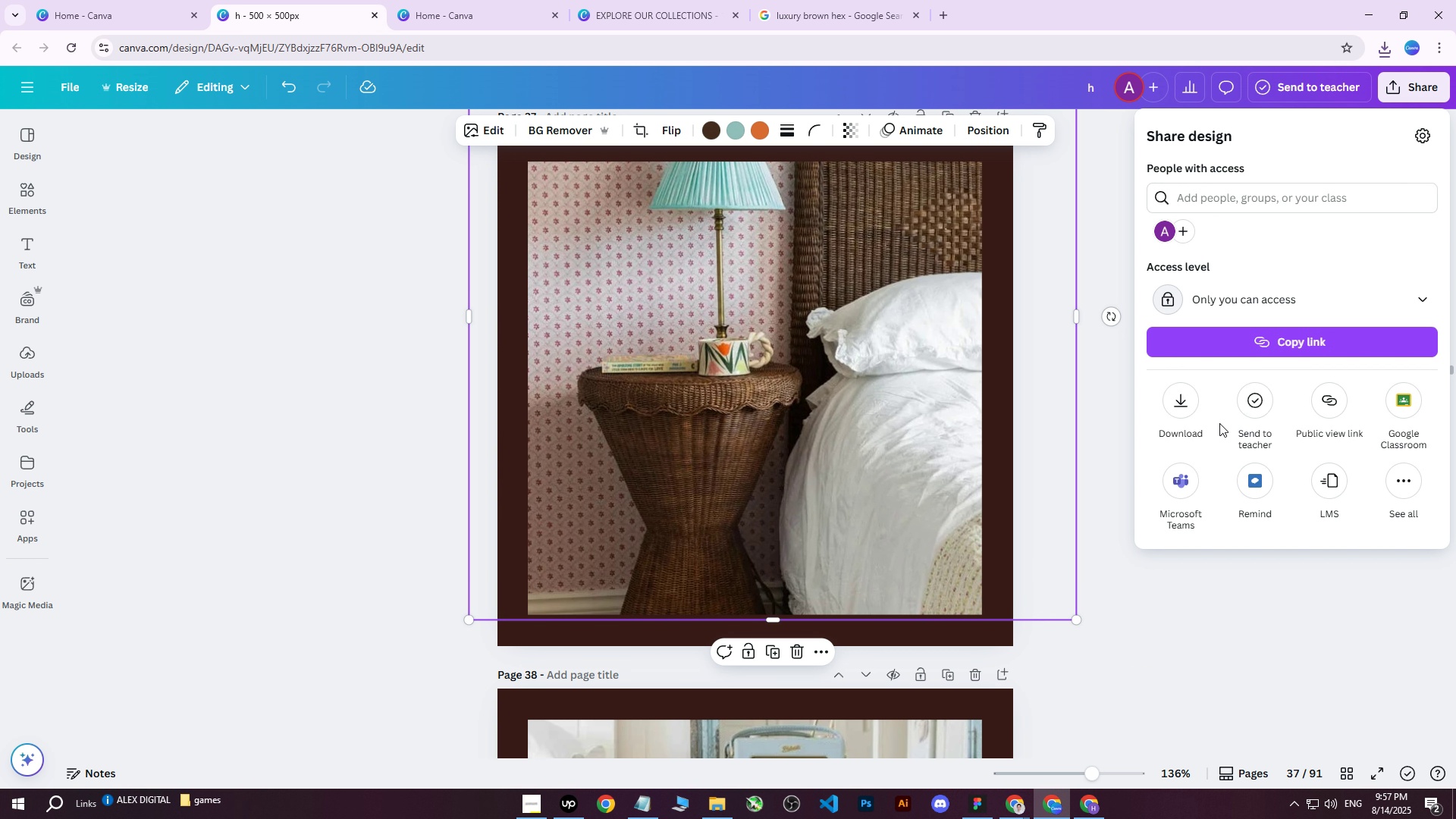 
double_click([1207, 410])
 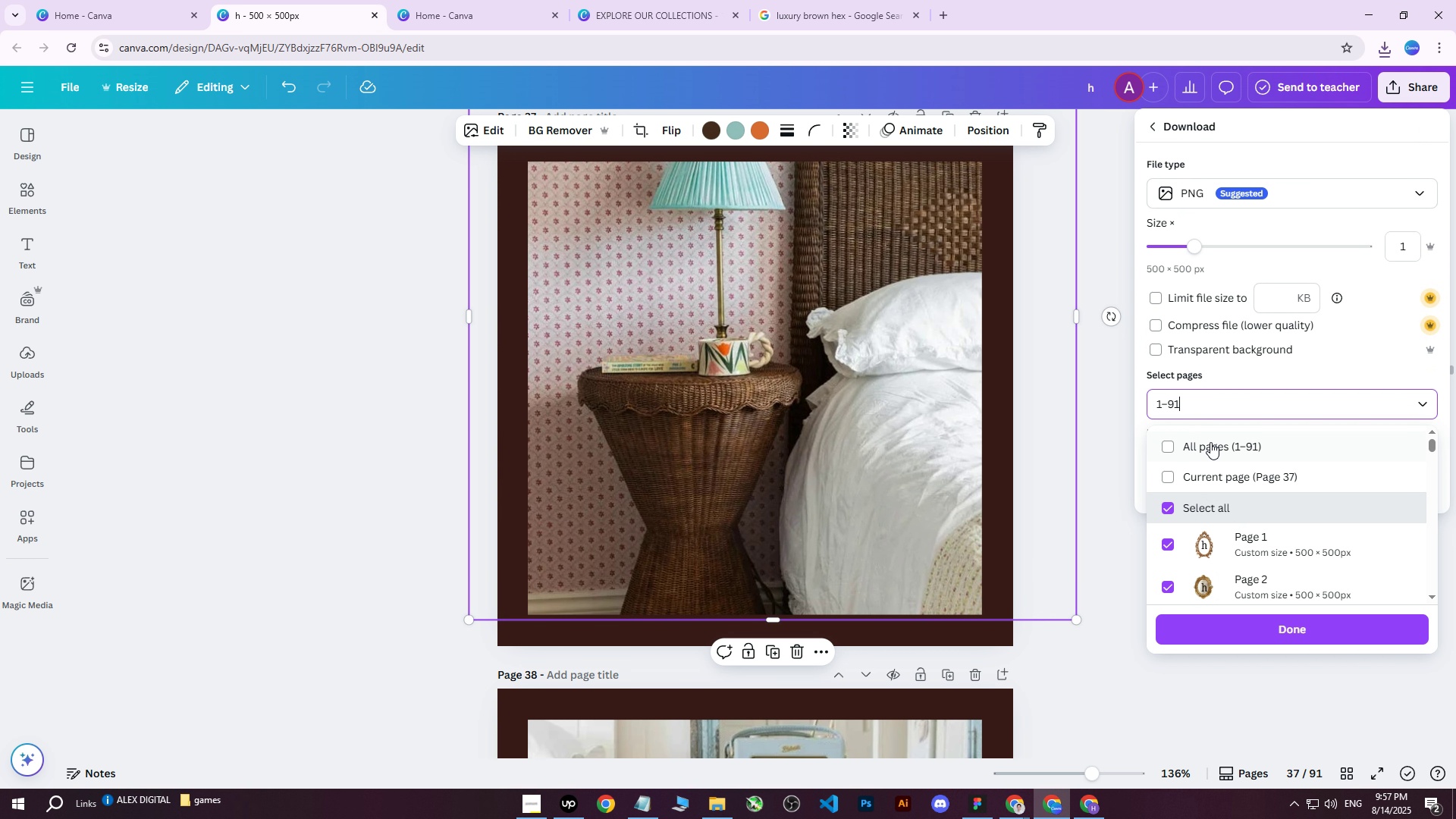 
triple_click([1210, 443])
 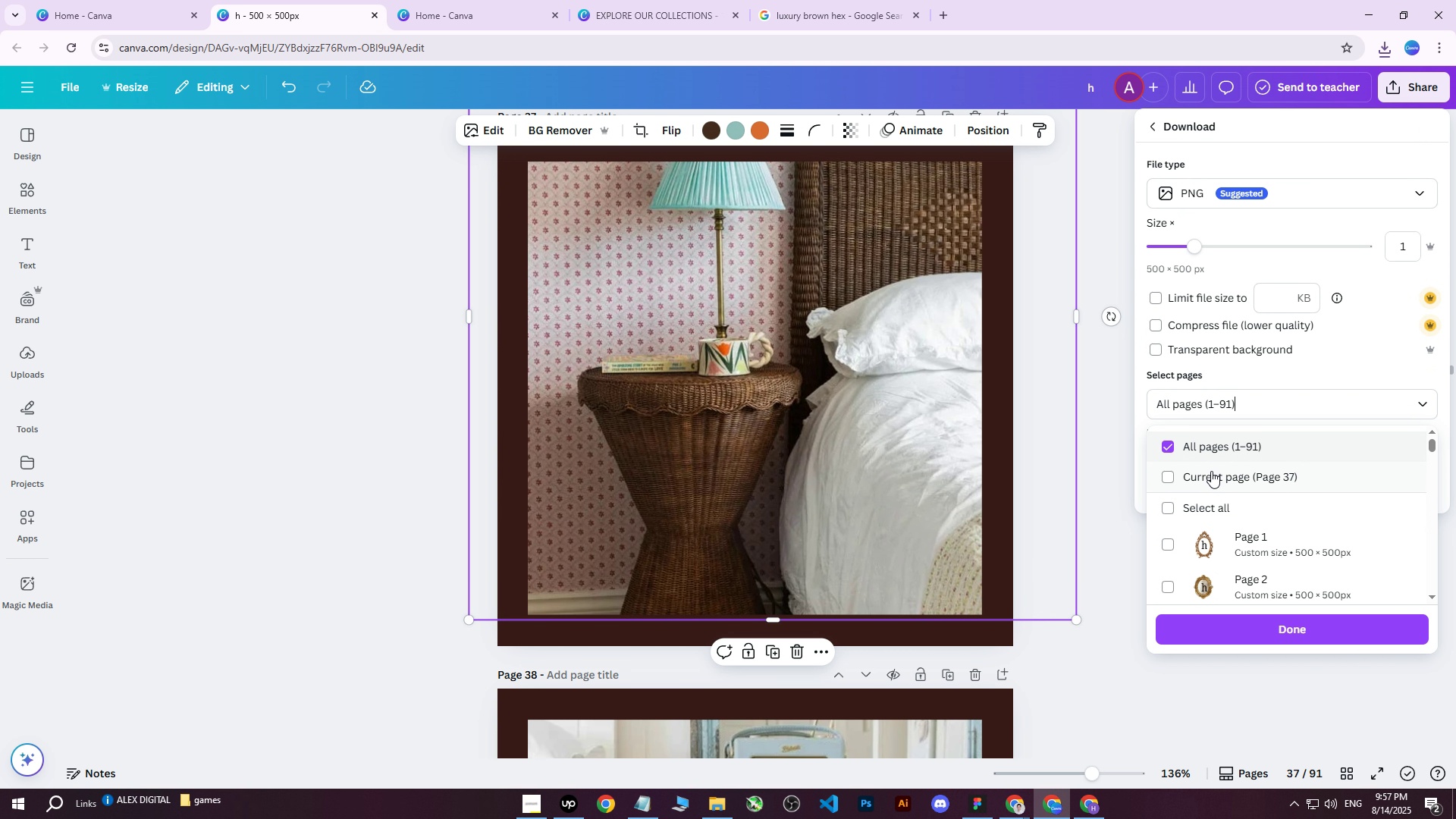 
triple_click([1210, 472])
 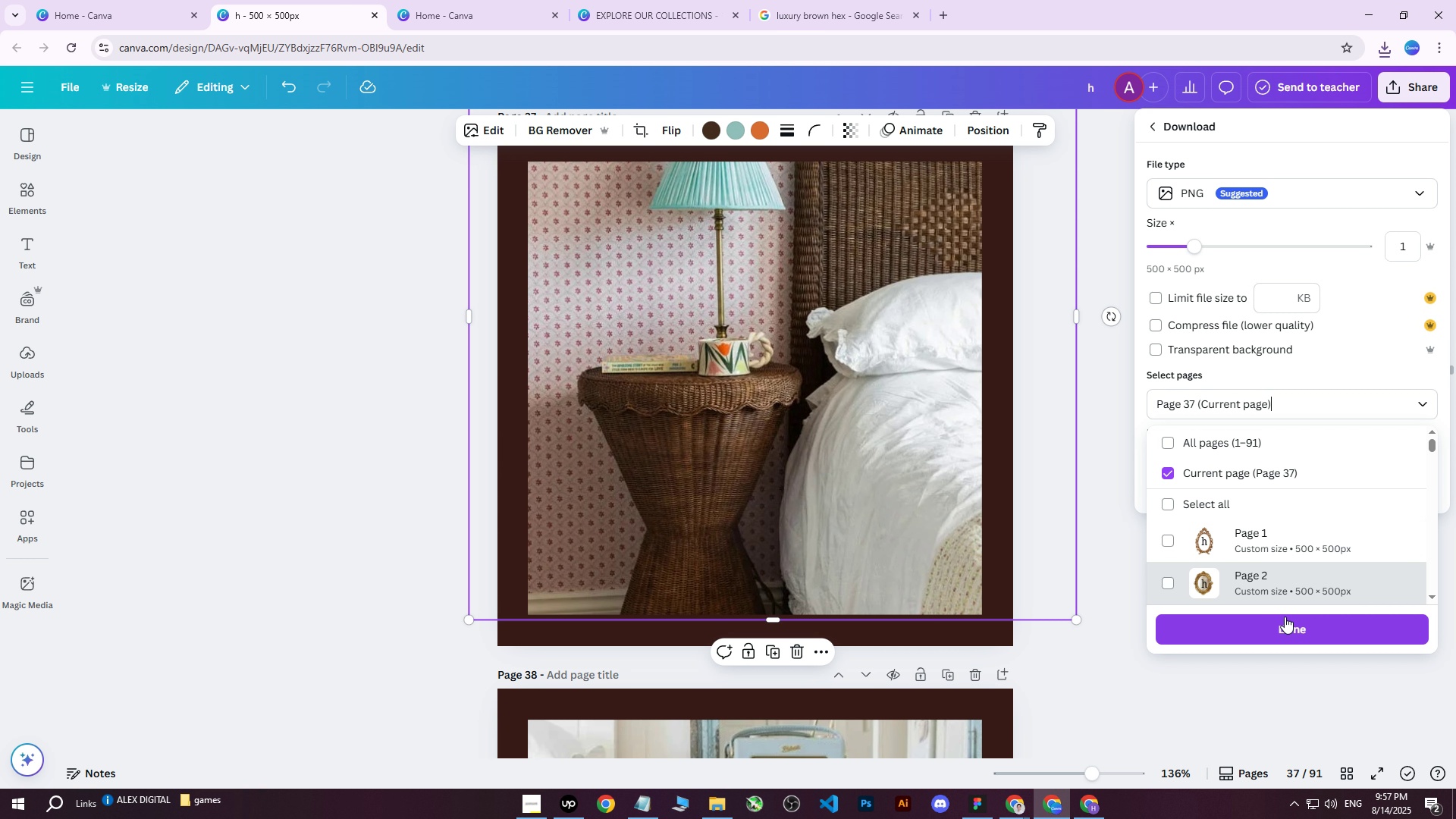 
triple_click([1275, 629])
 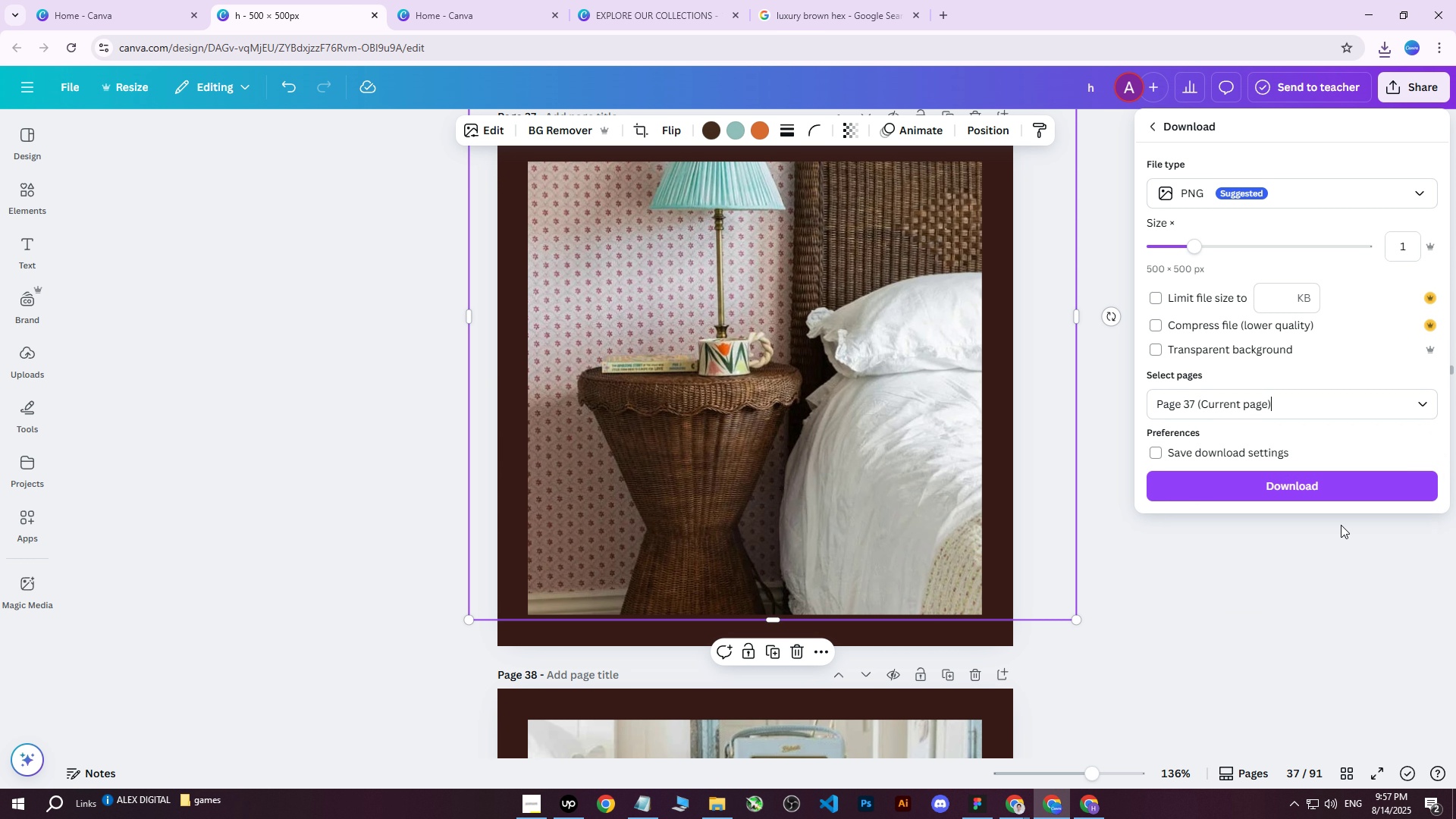 
triple_click([1333, 481])
 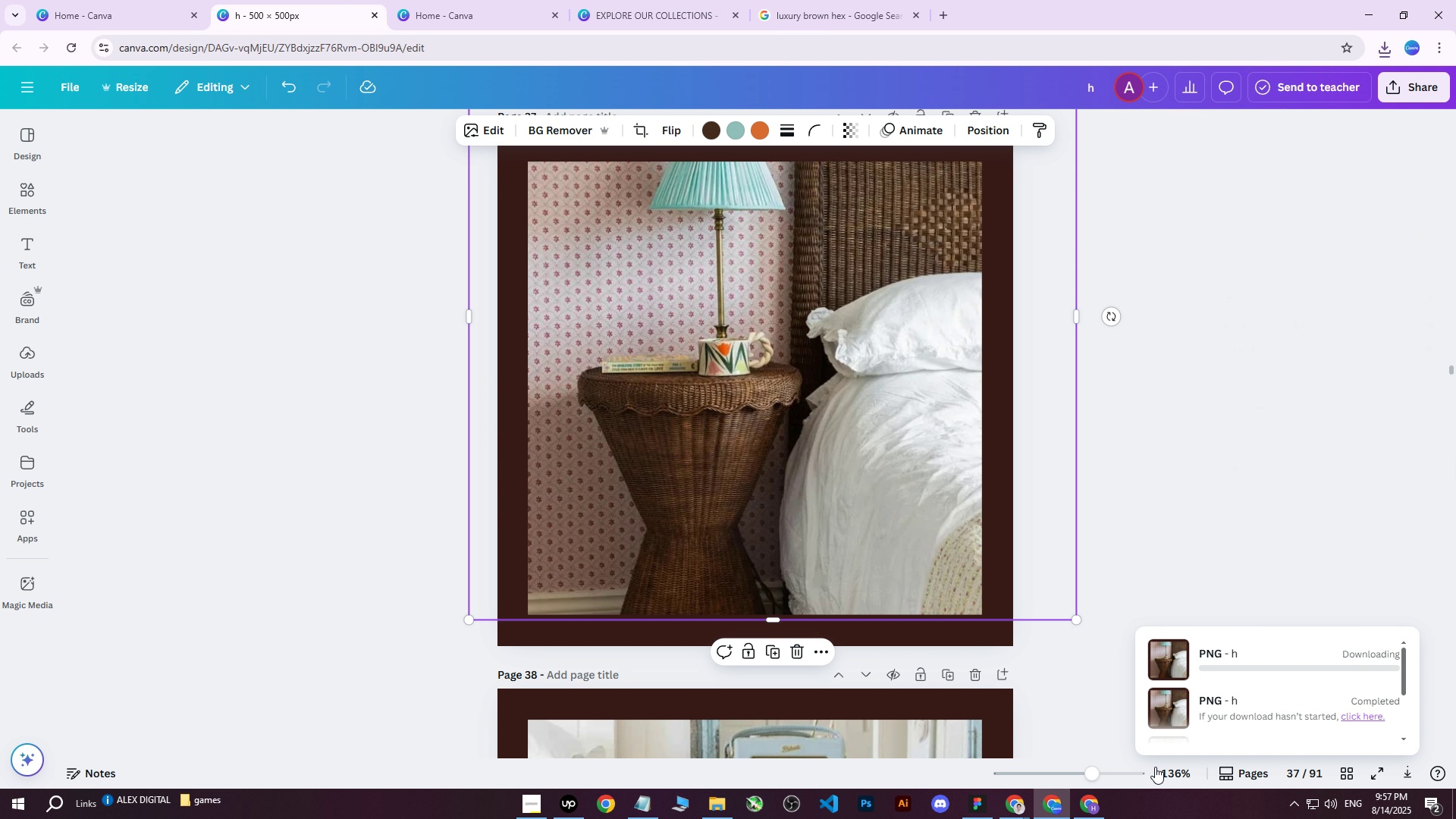 
left_click([1090, 814])
 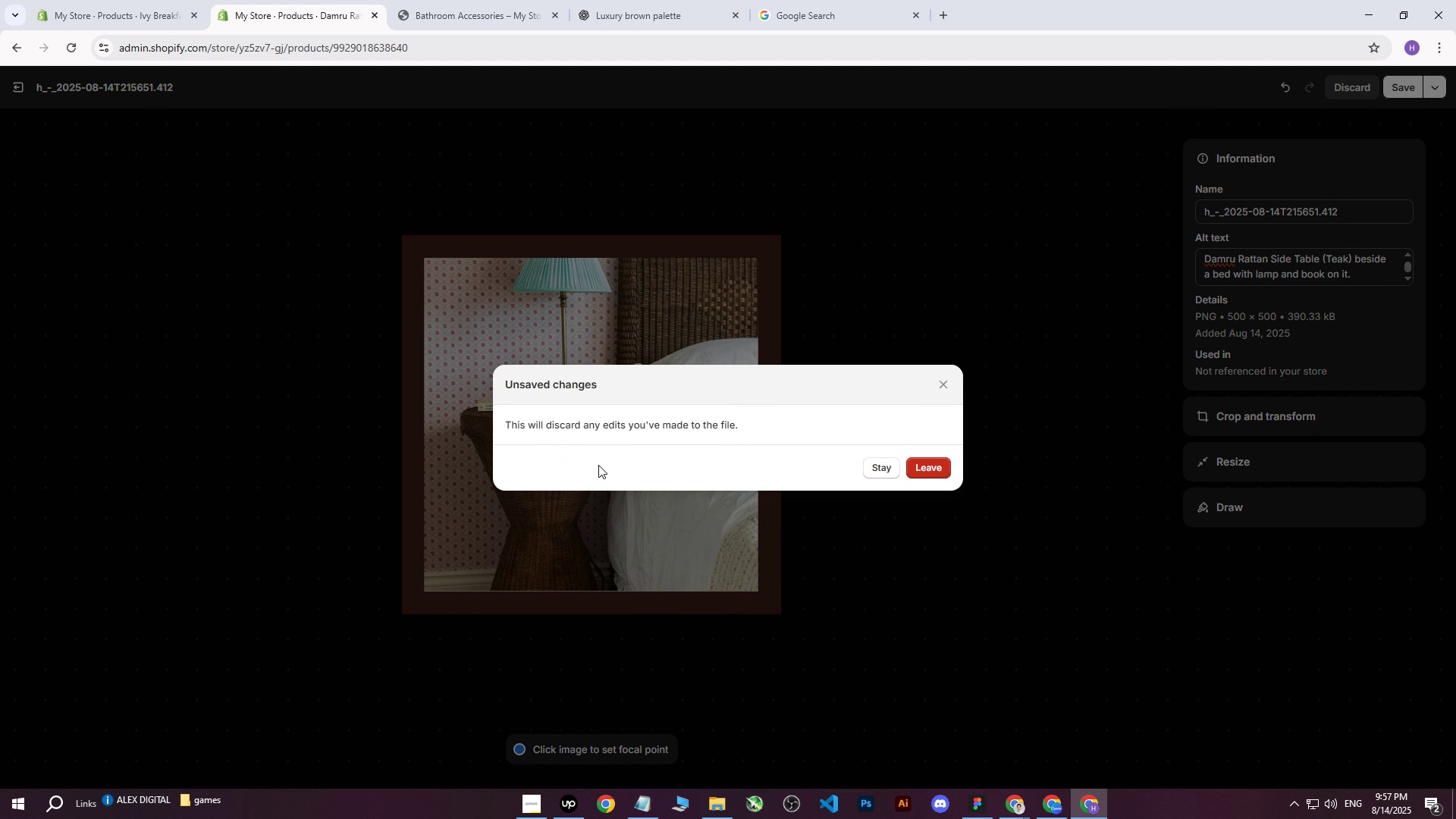 
left_click([931, 469])
 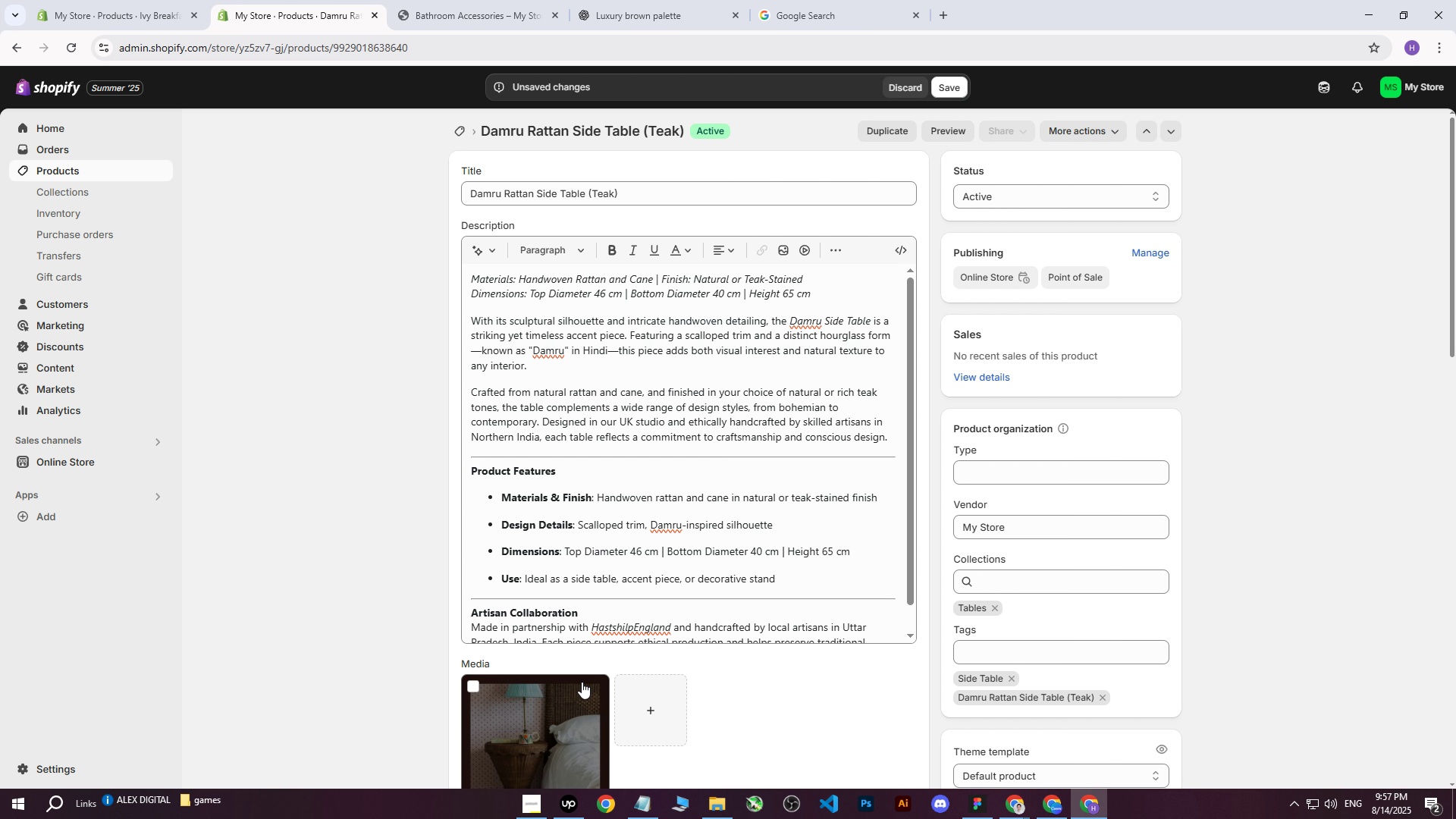 
left_click([469, 685])
 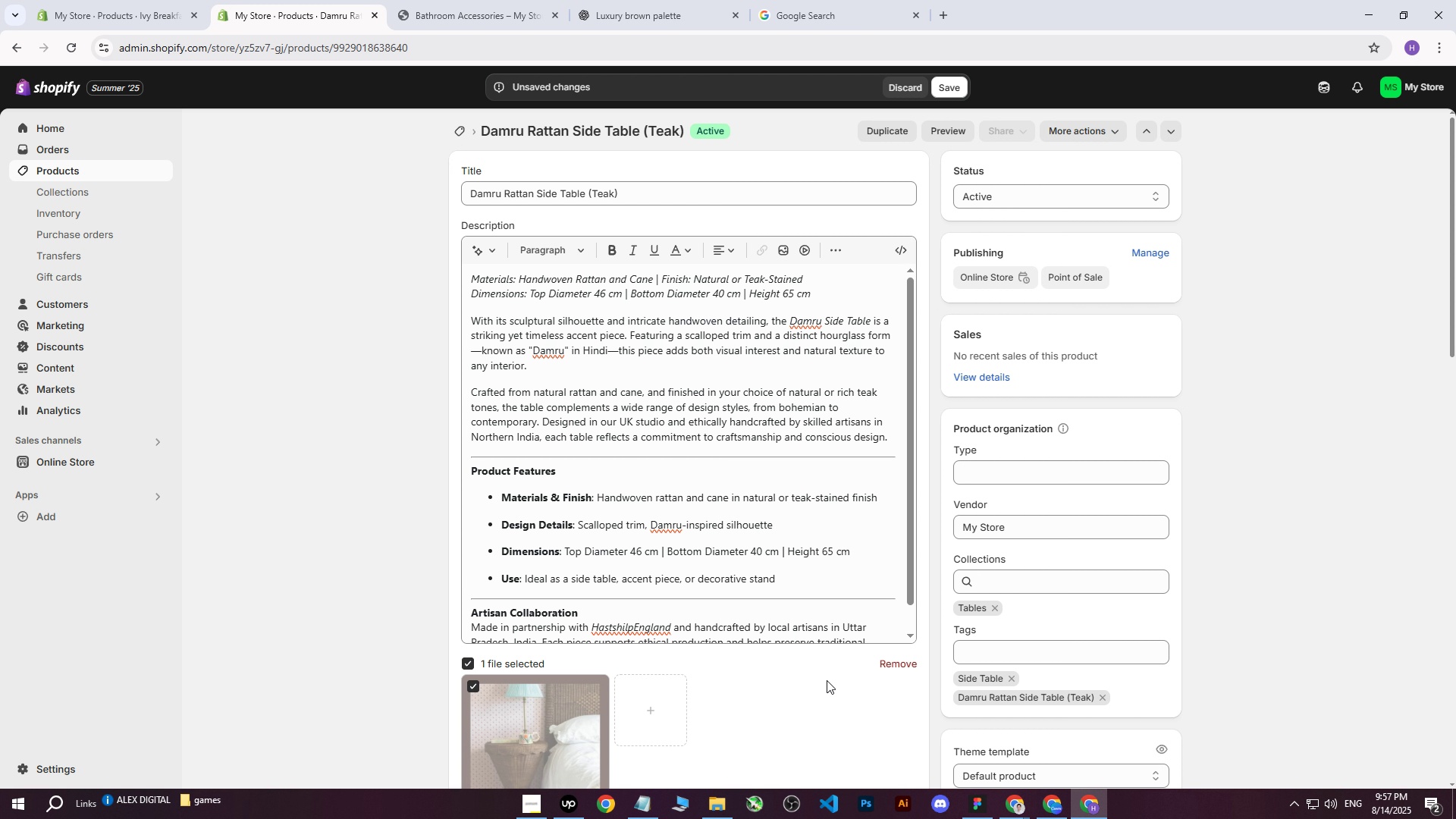 
left_click([904, 664])
 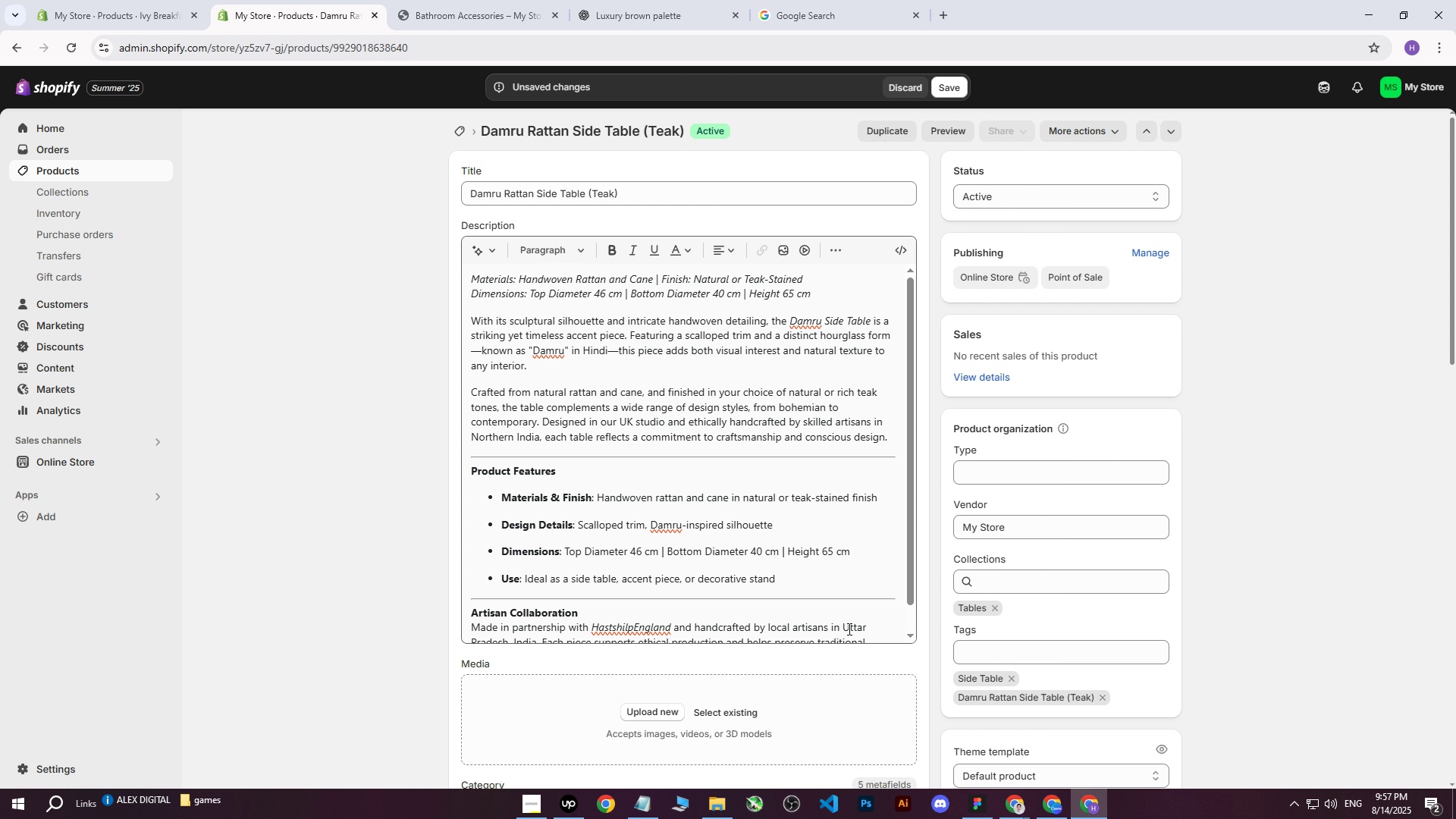 
scroll: coordinate [832, 617], scroll_direction: down, amount: 2.0
 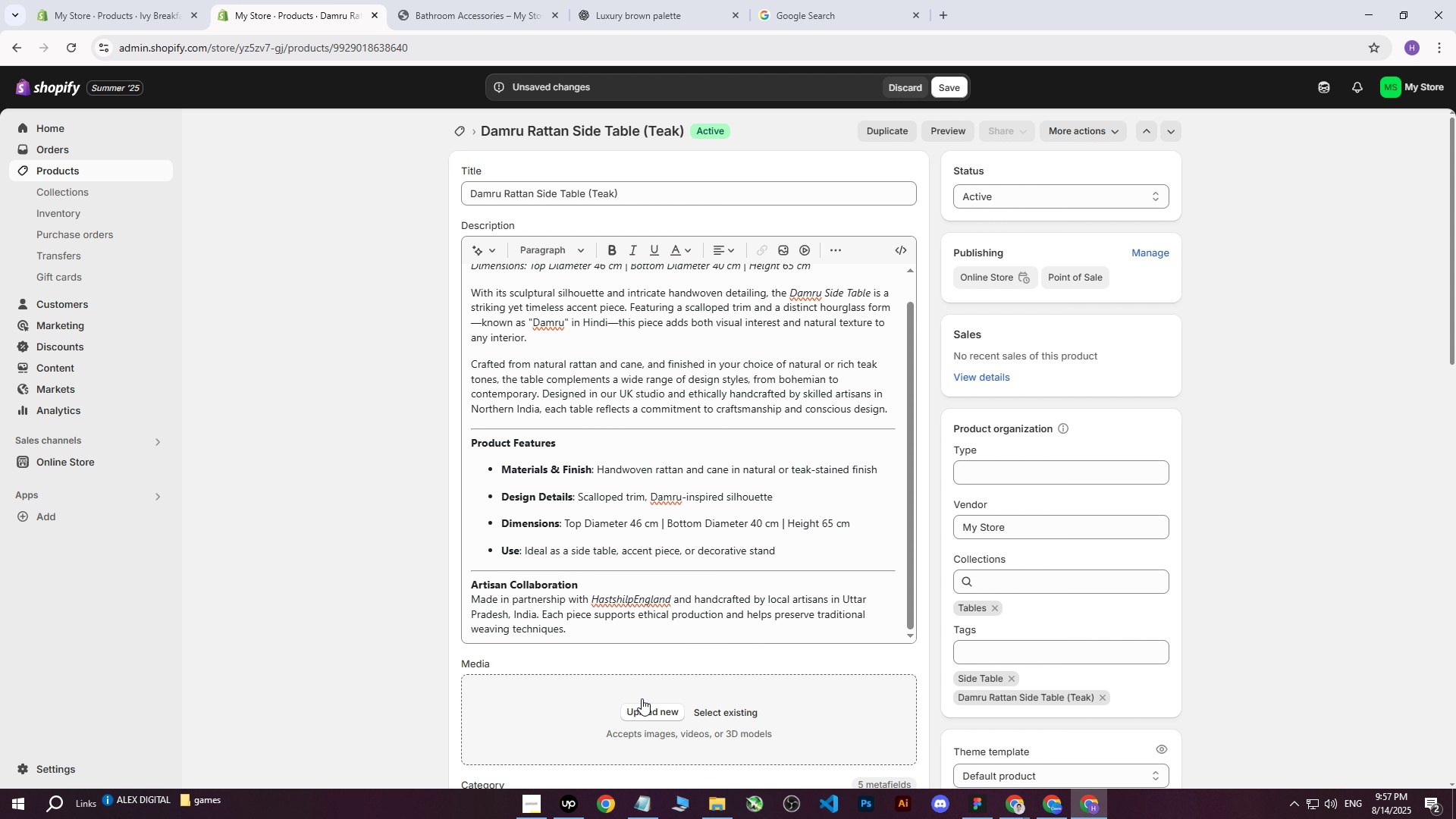 
left_click([626, 717])
 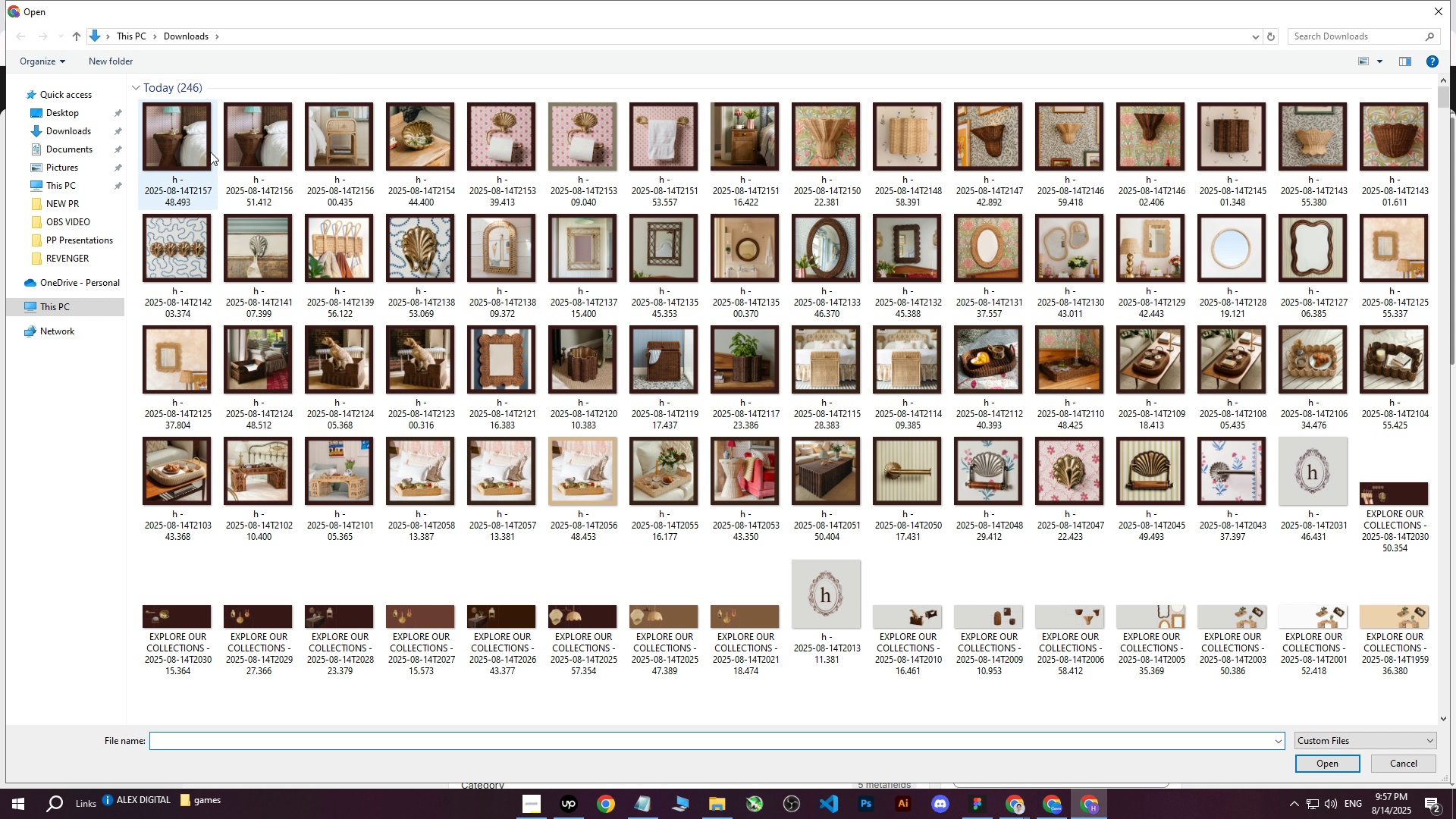 
left_click([177, 136])
 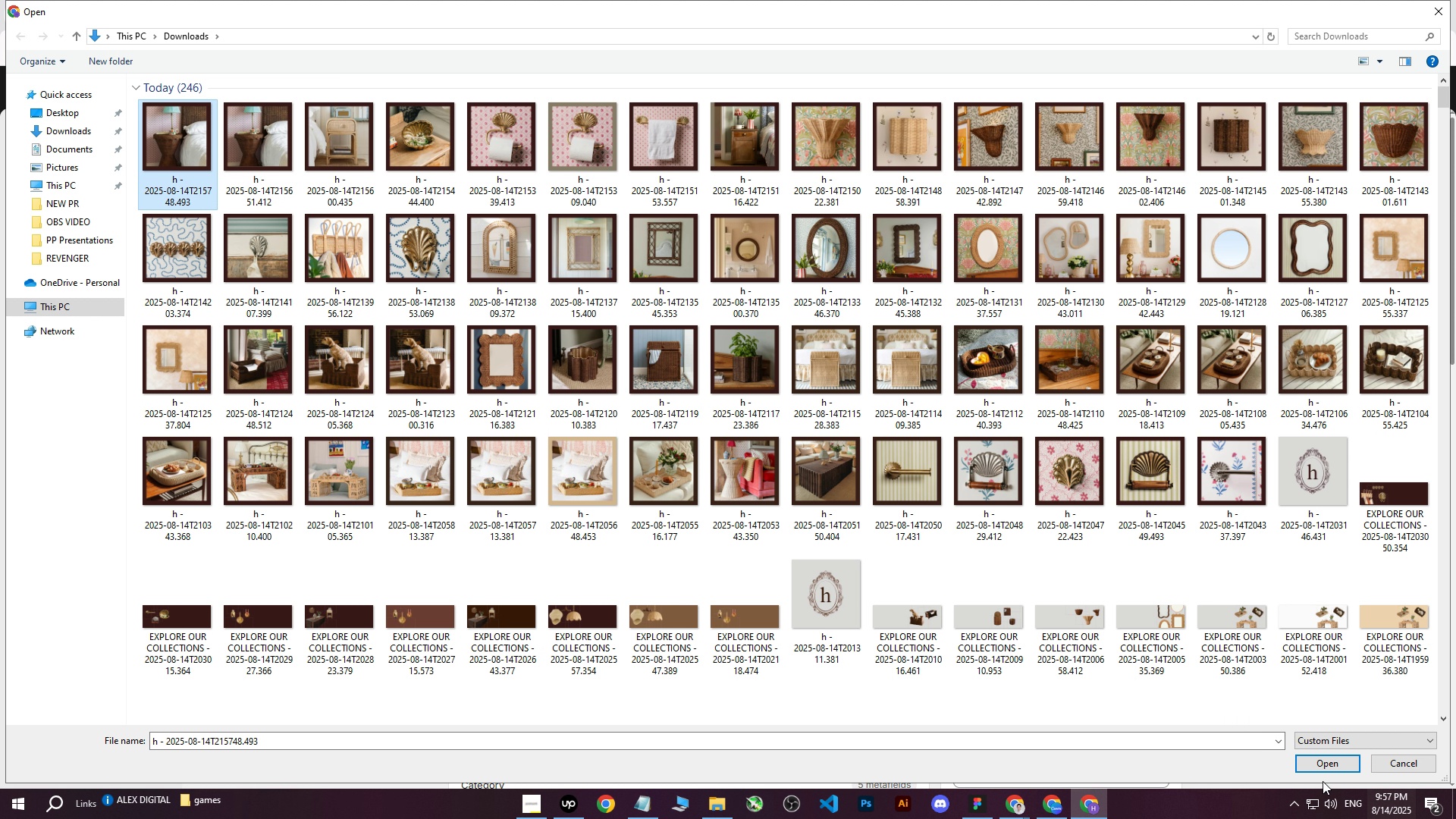 
left_click([1328, 762])
 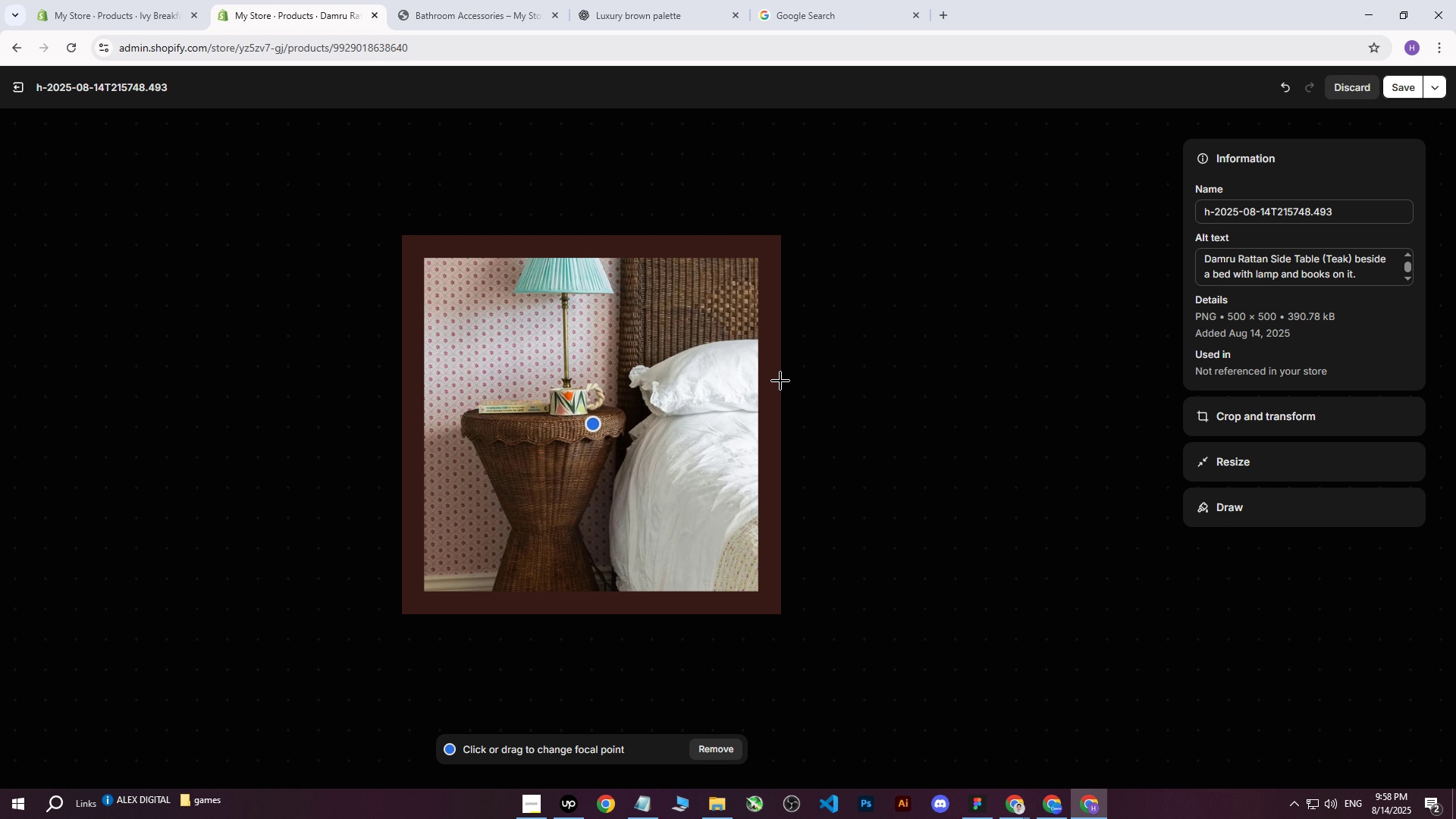 
wait(29.99)
 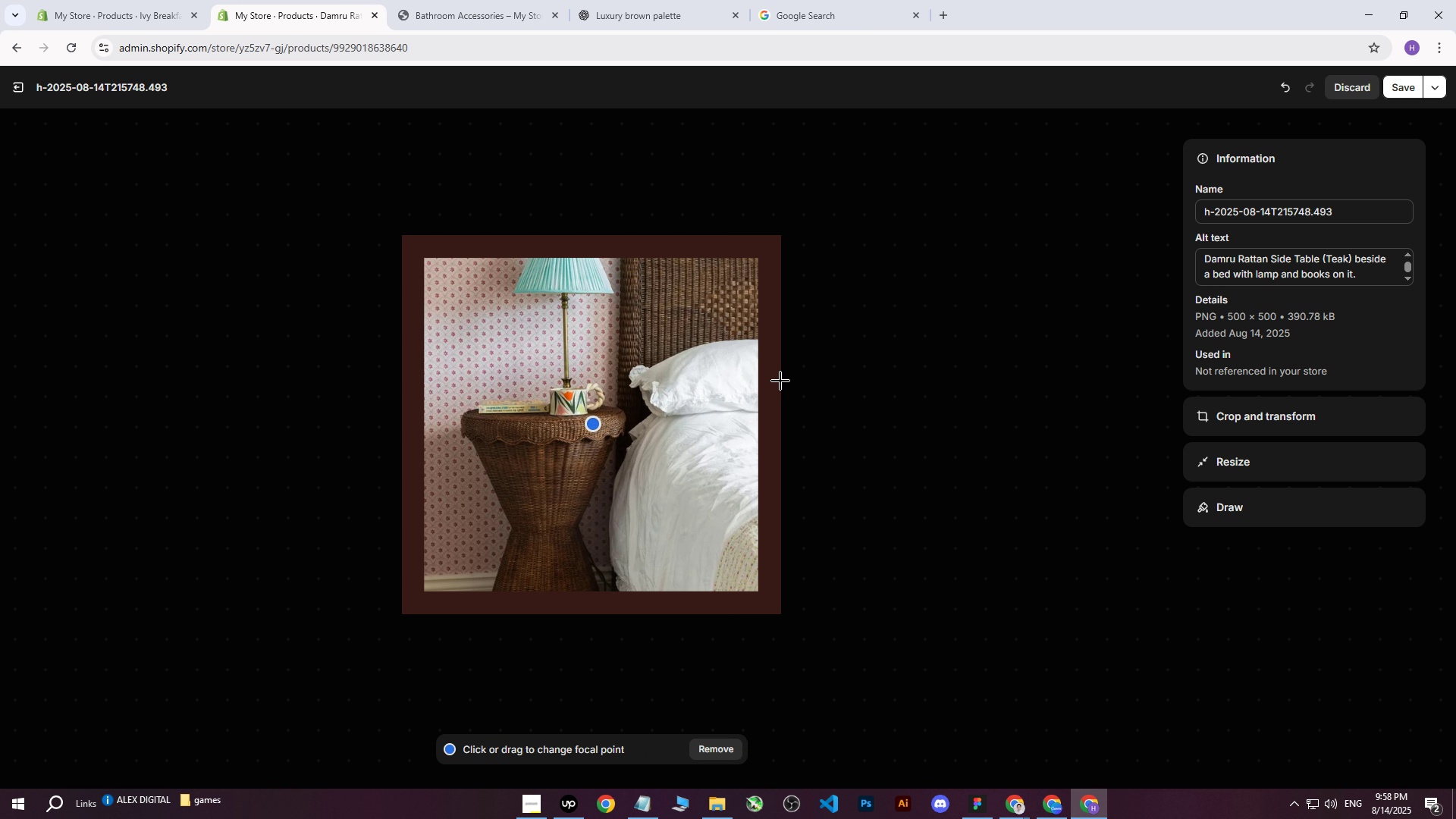 
left_click_drag(start_coordinate=[656, 187], to_coordinate=[431, 190])
 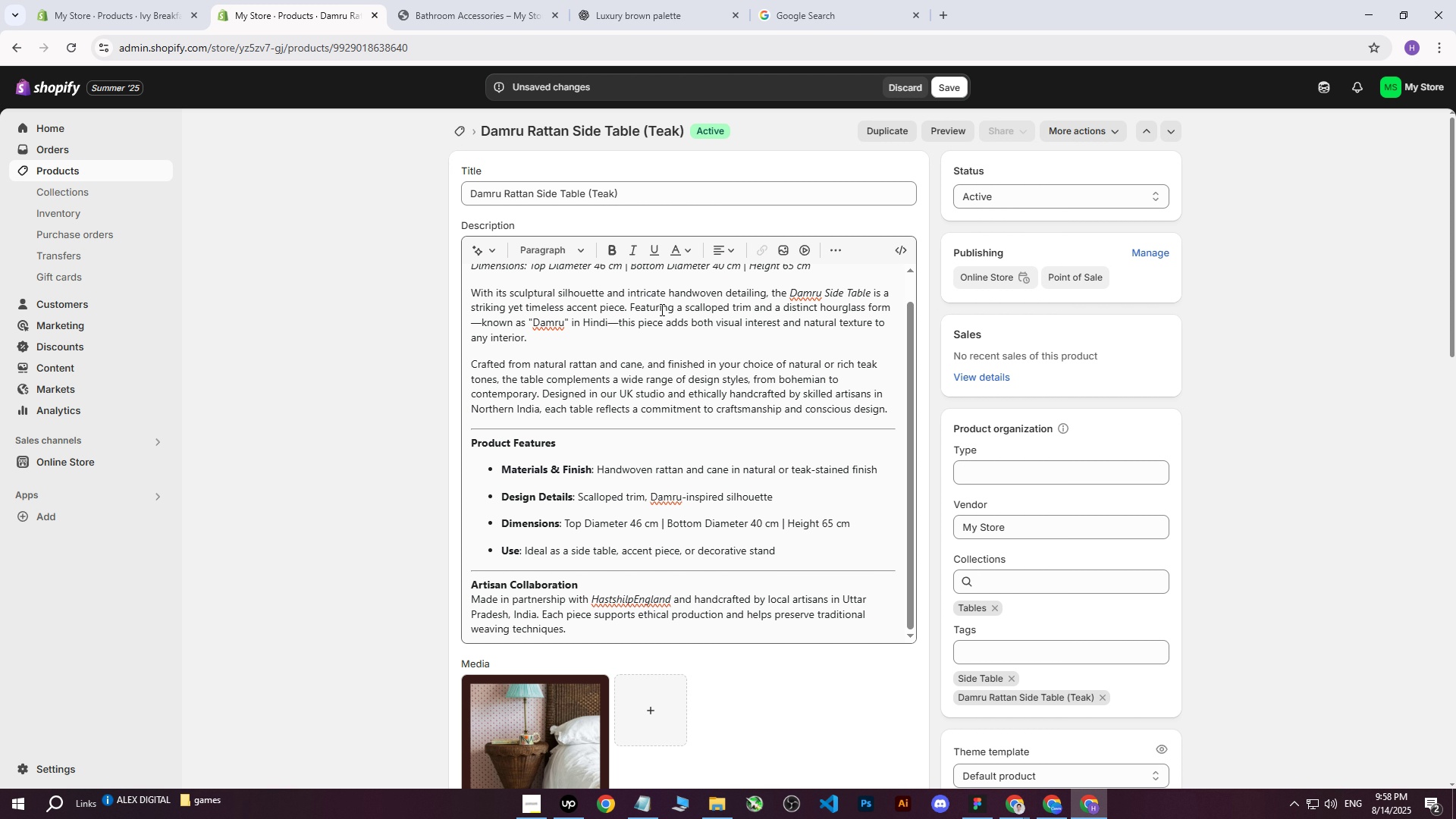 
key(Control+ControlLeft)
 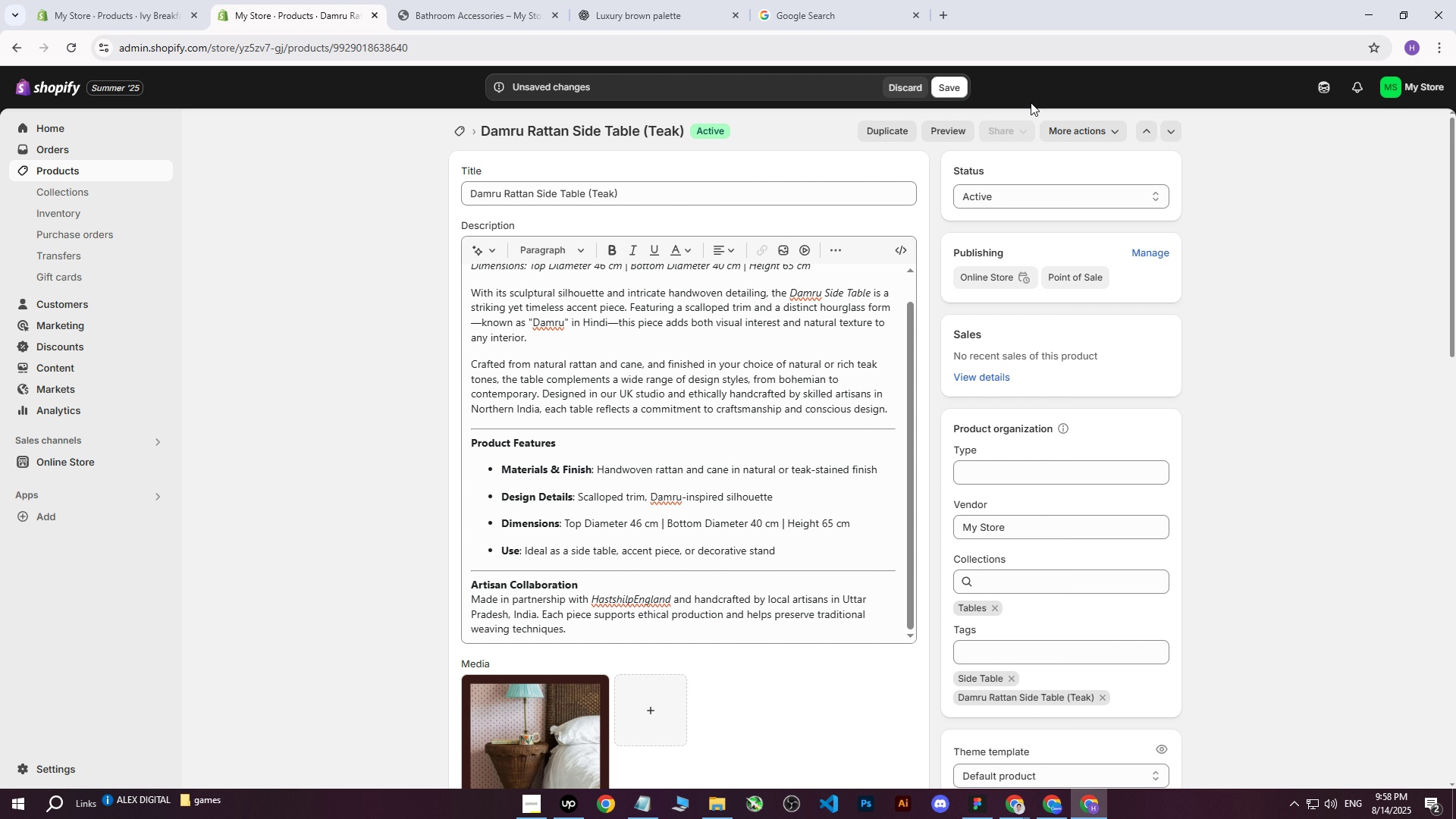 
key(Control+C)
 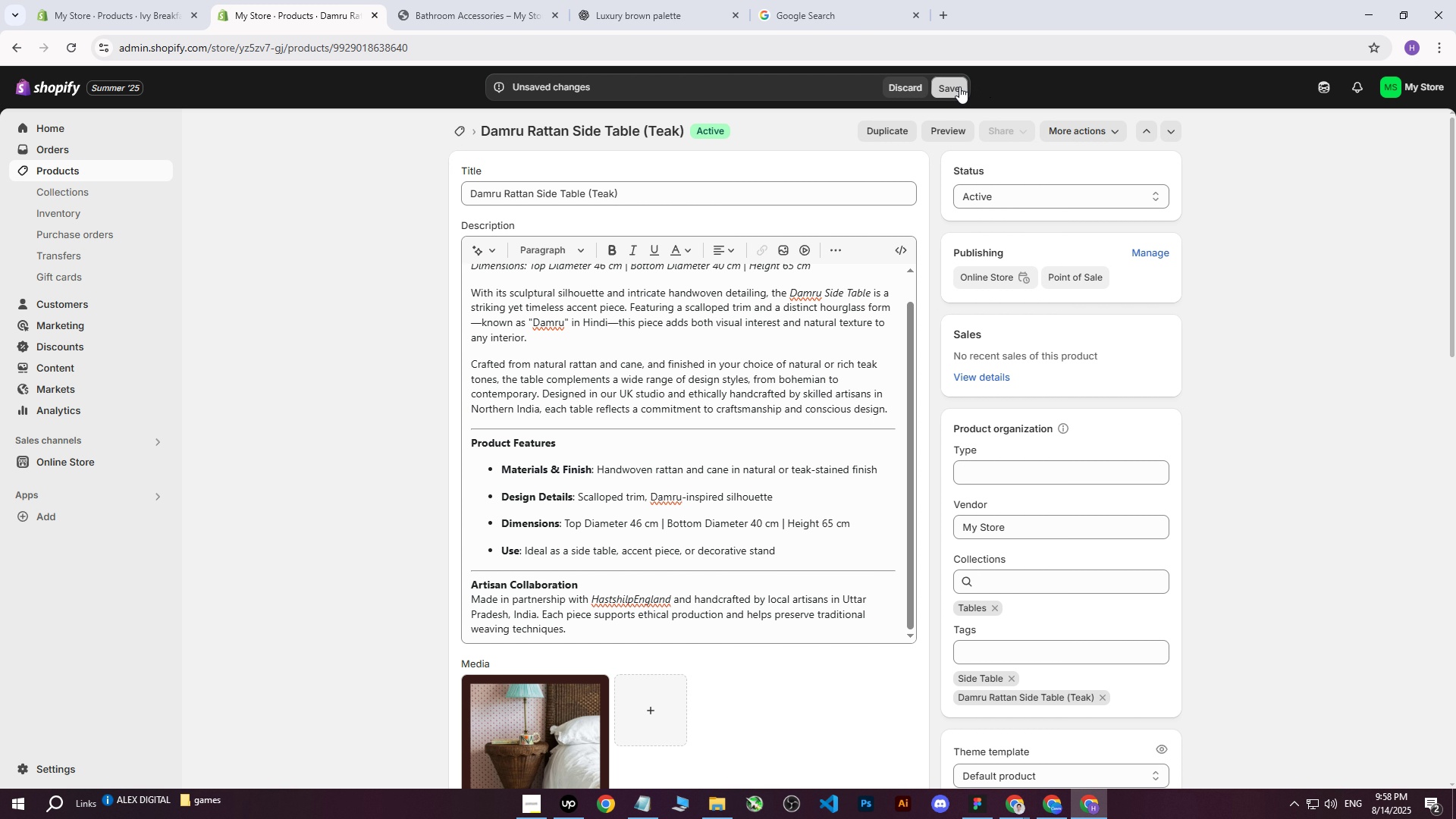 
left_click([541, 721])
 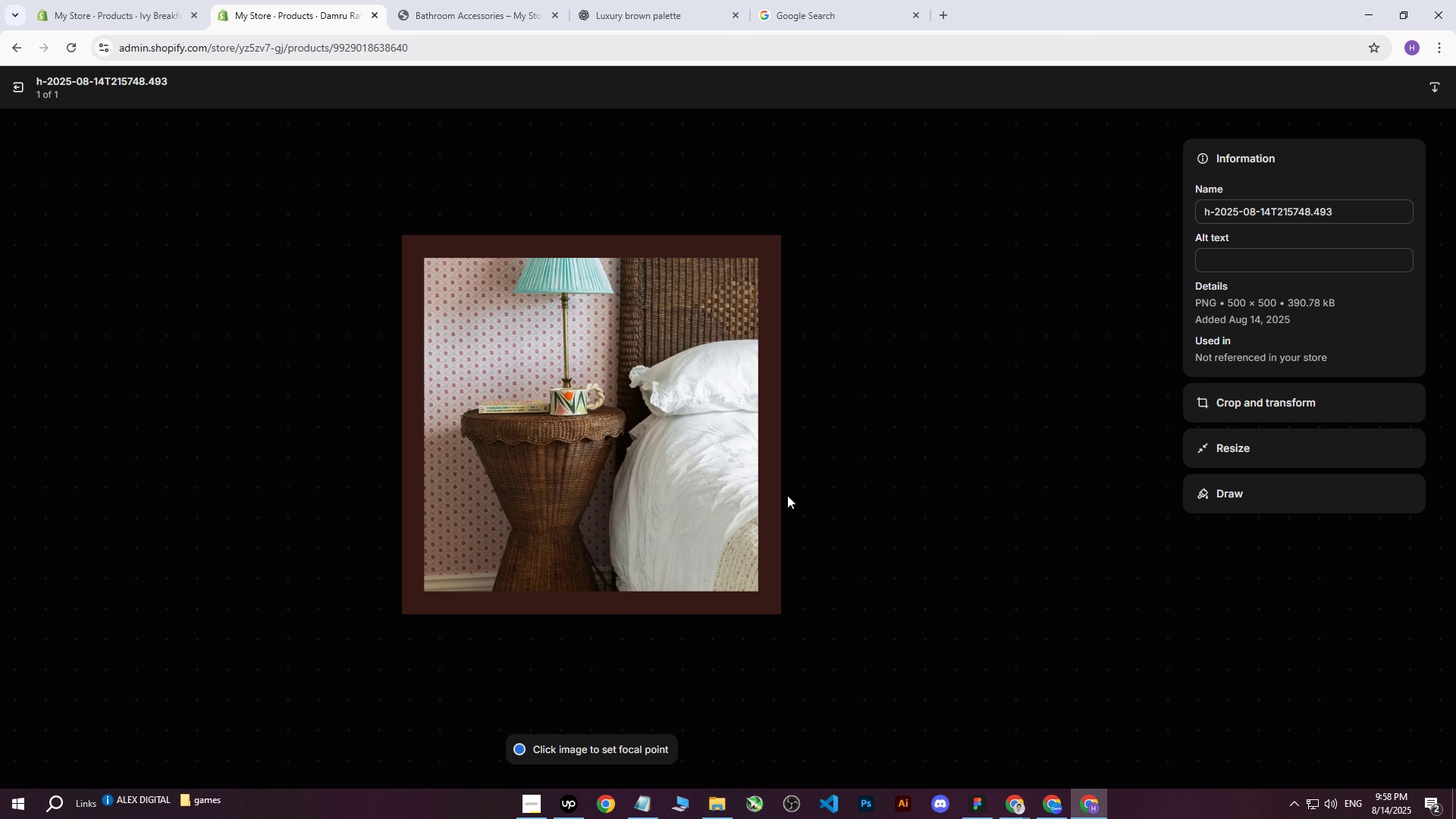 
left_click([1245, 248])
 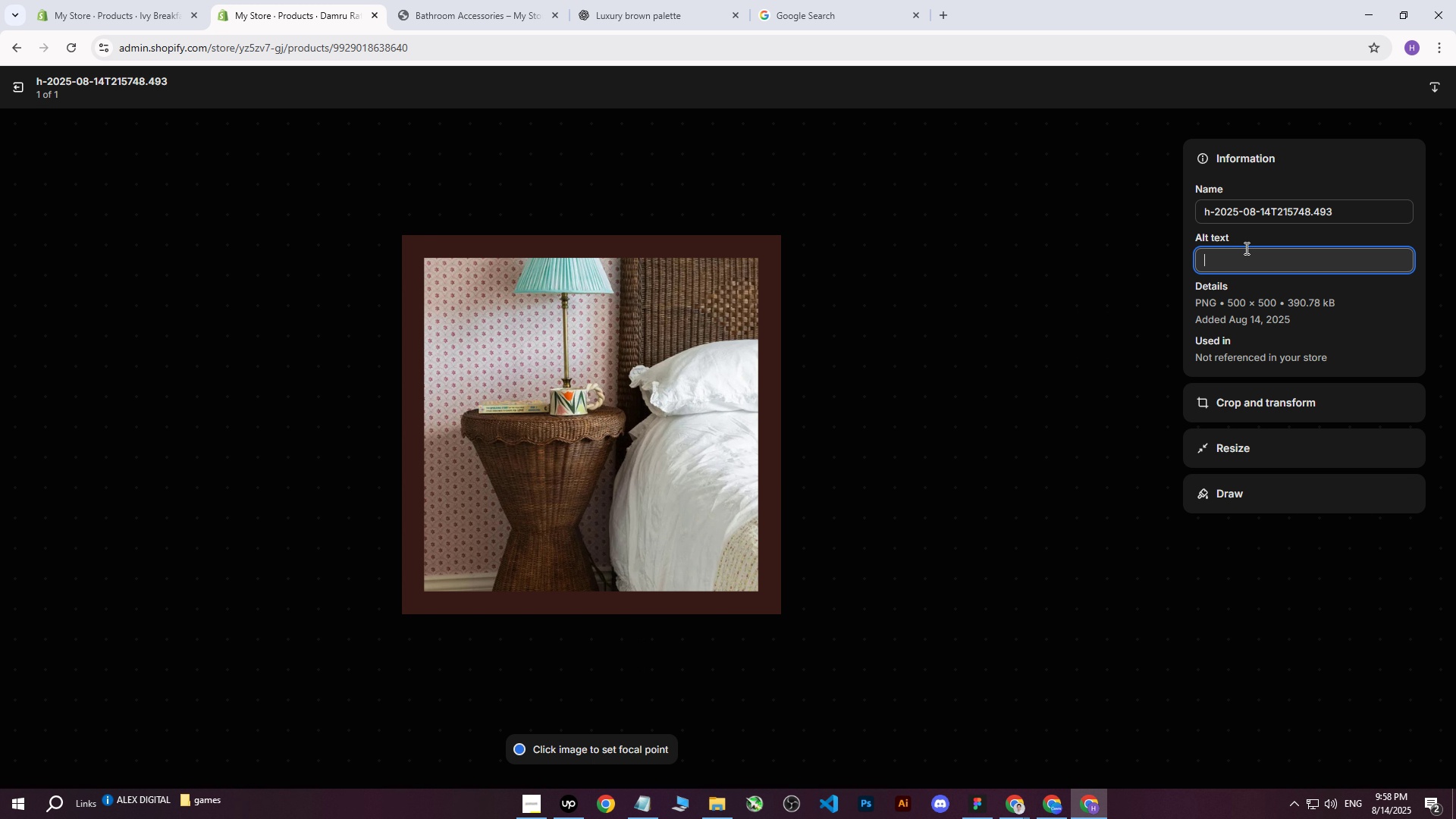 
key(Control+ControlLeft)
 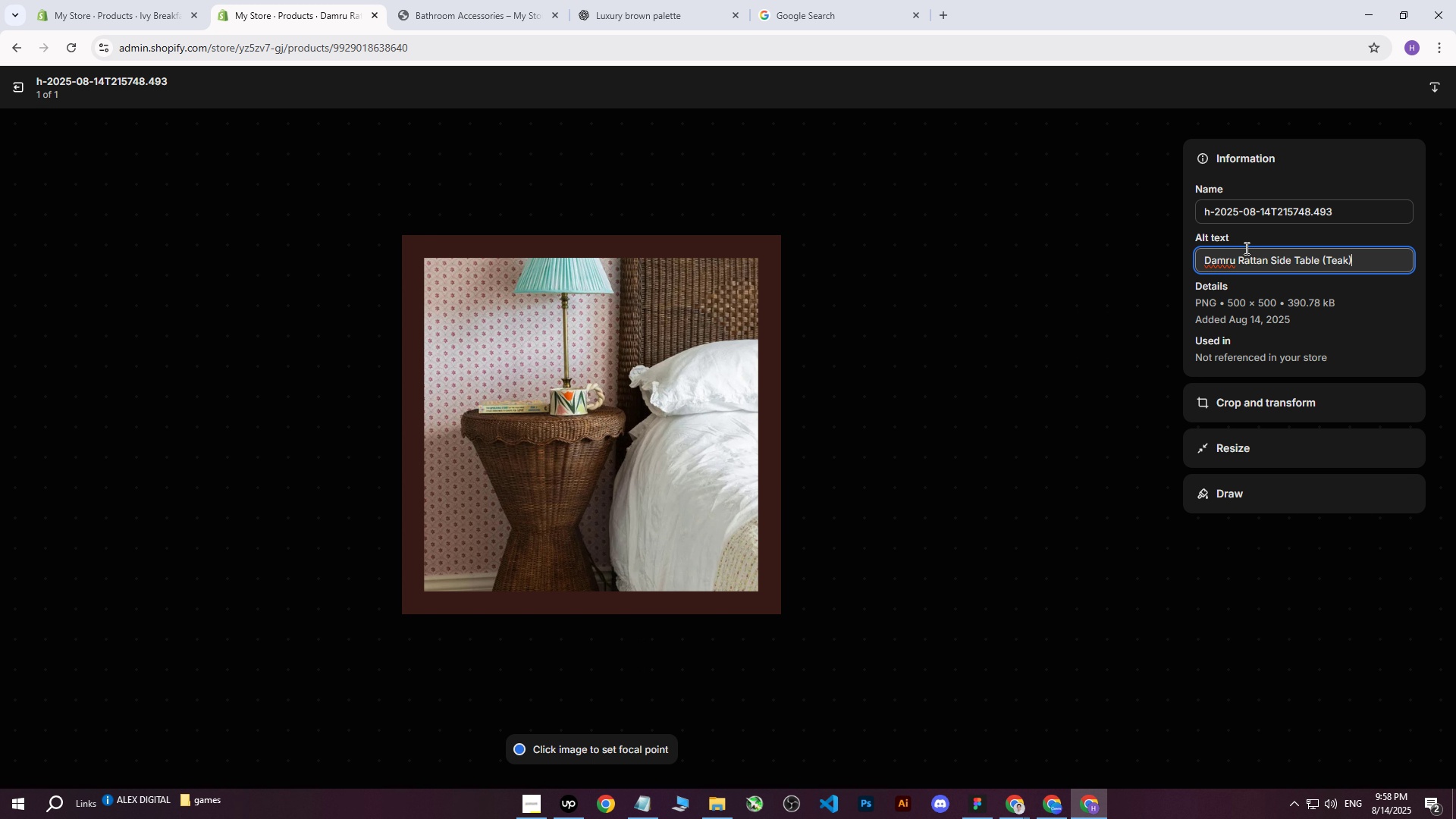 
key(Control+V)
 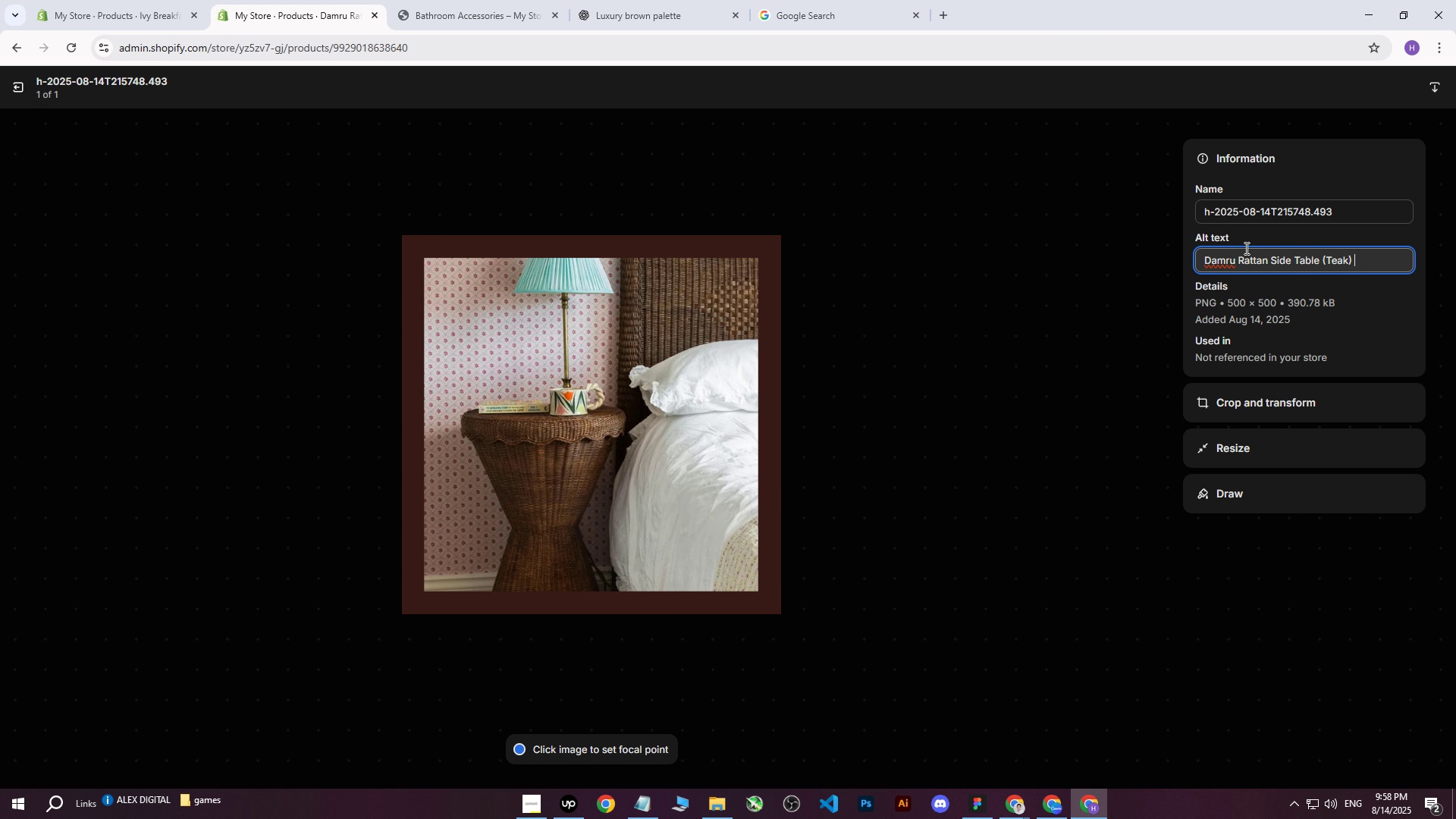 
type( beside a bed with lamp on )
key(Backspace)
key(Backspace)
key(Backspace)
type(and books on it.)
 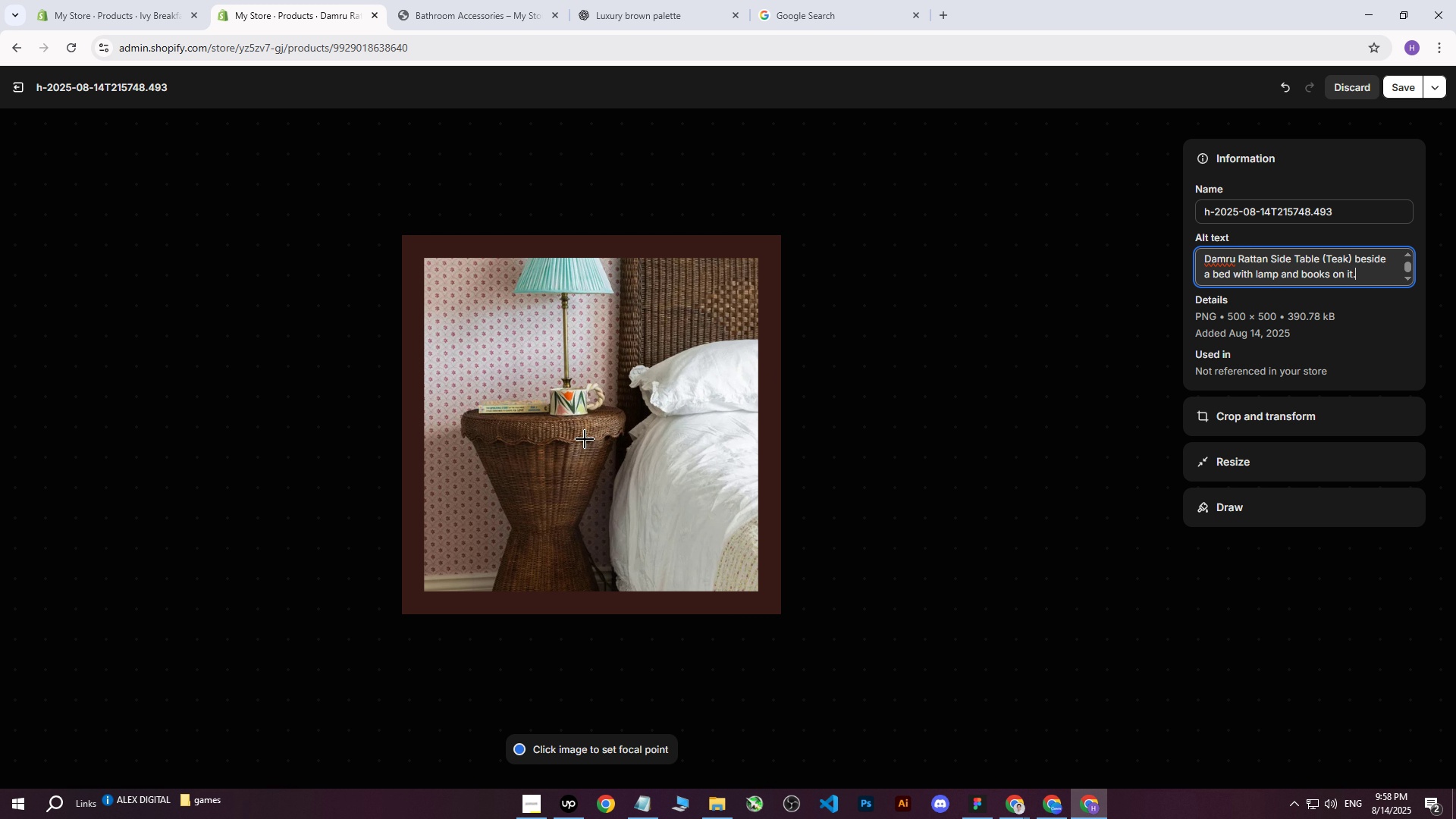 
left_click([593, 424])
 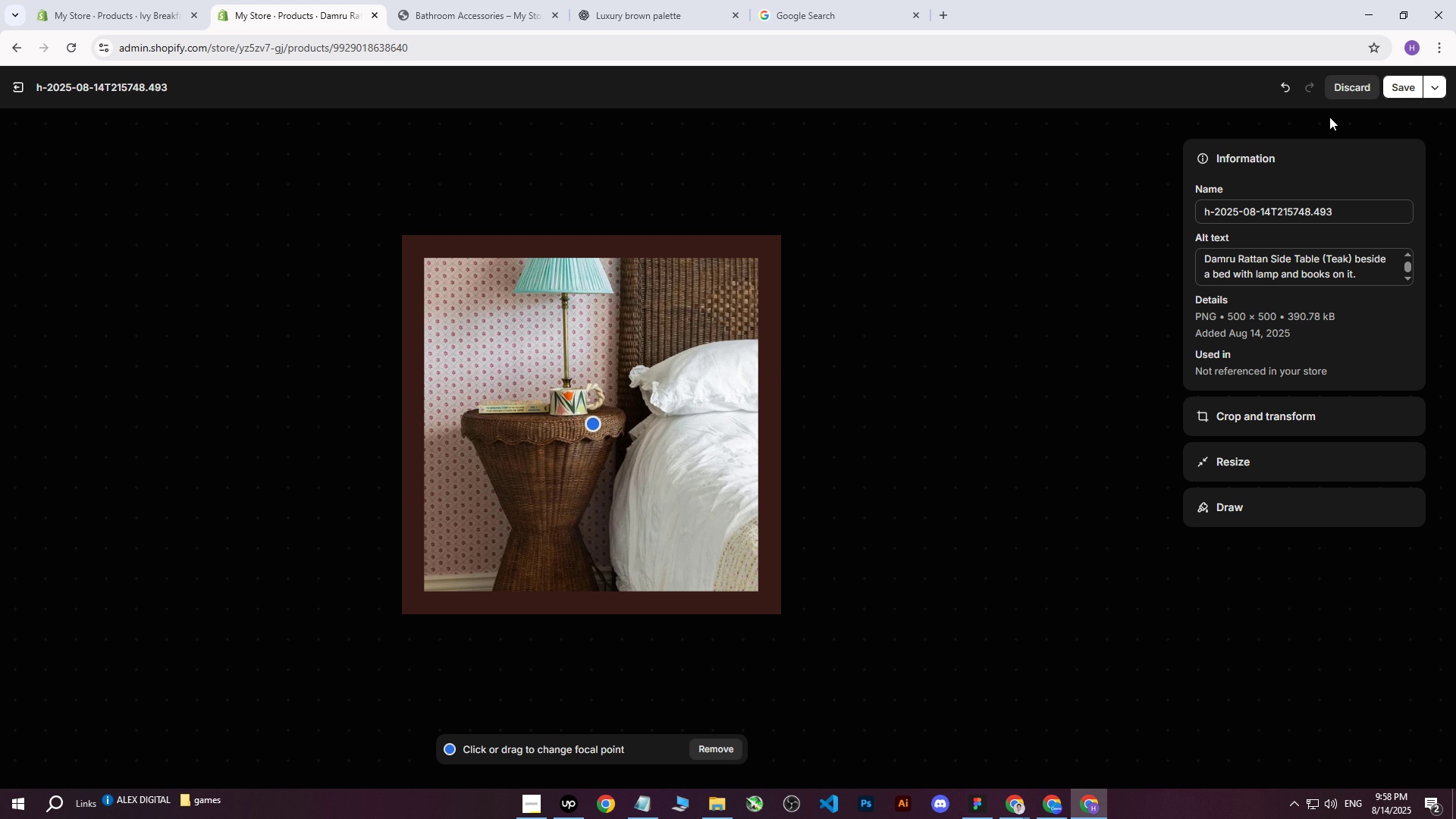 
left_click([1392, 87])
 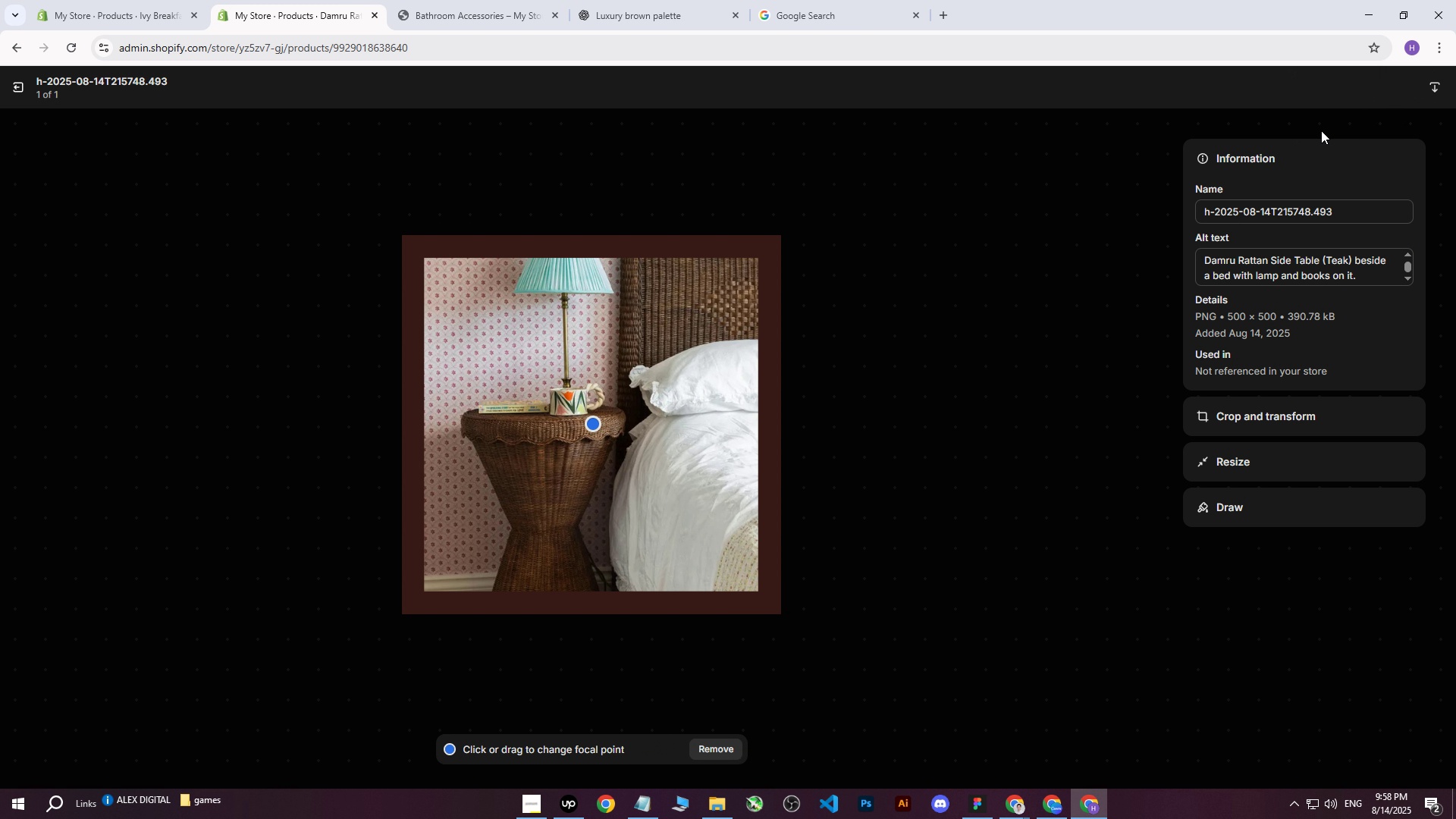 
wait(9.93)
 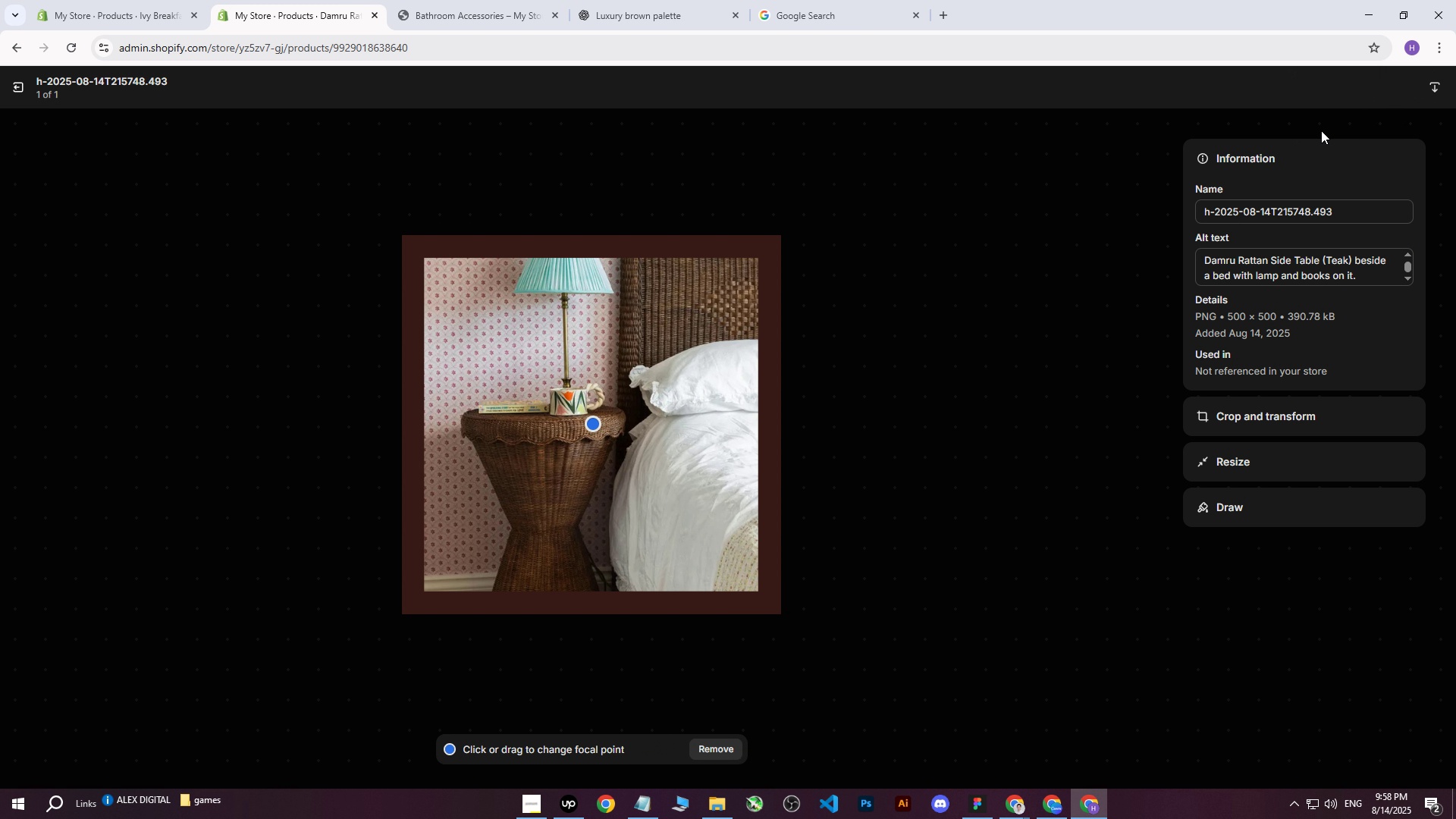 
left_click([14, 84])
 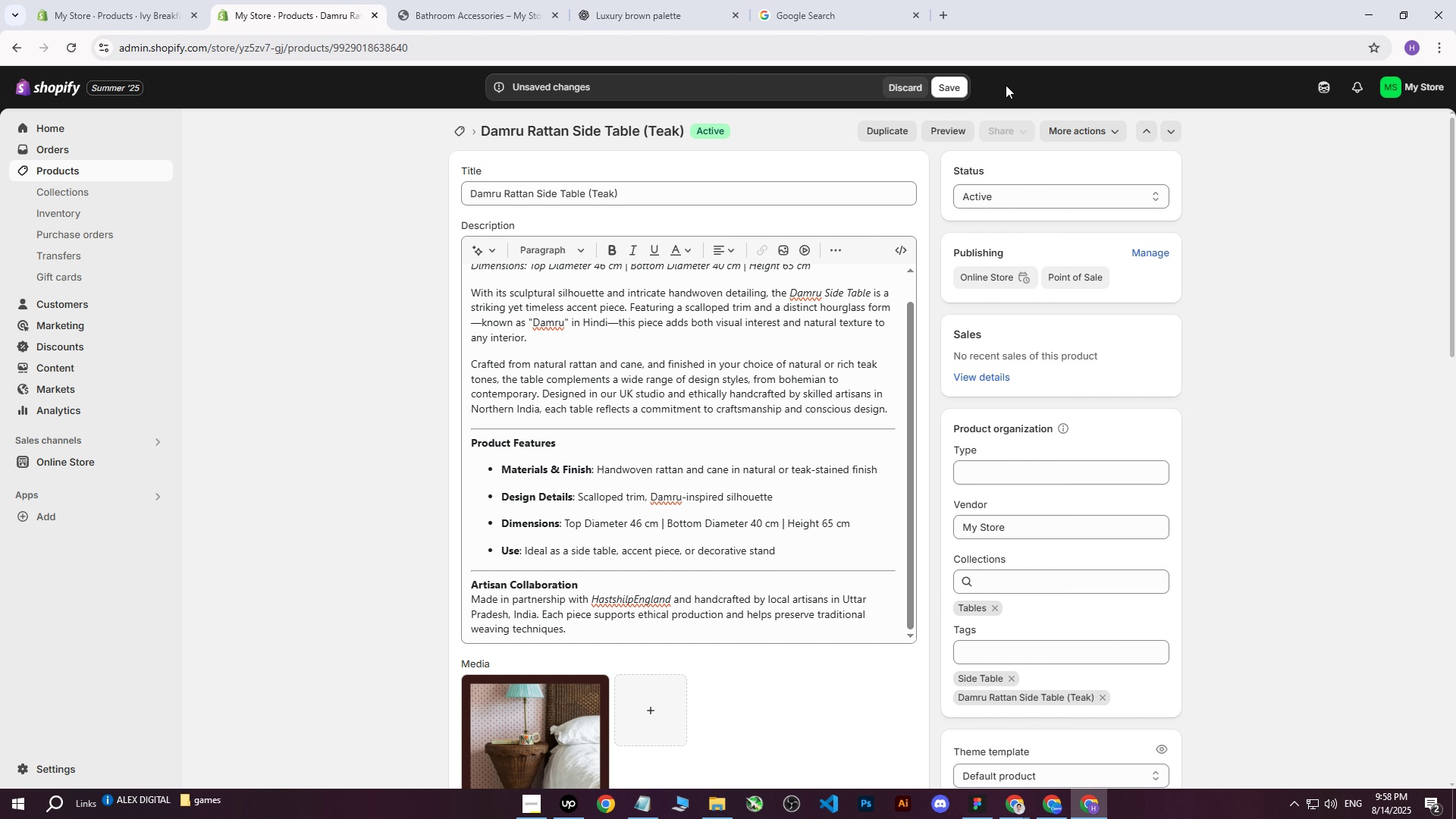 
double_click([959, 86])
 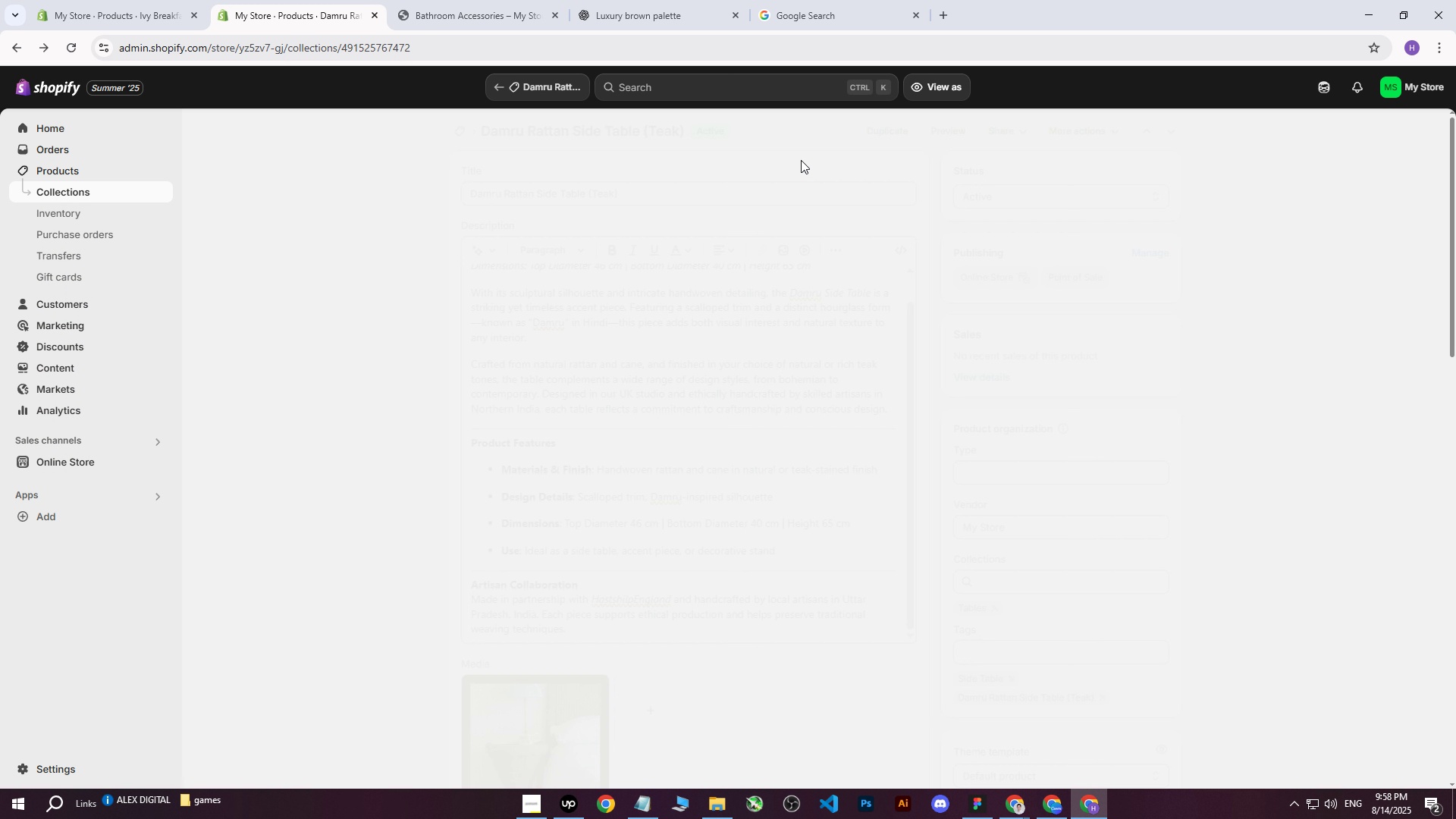 
wait(10.2)
 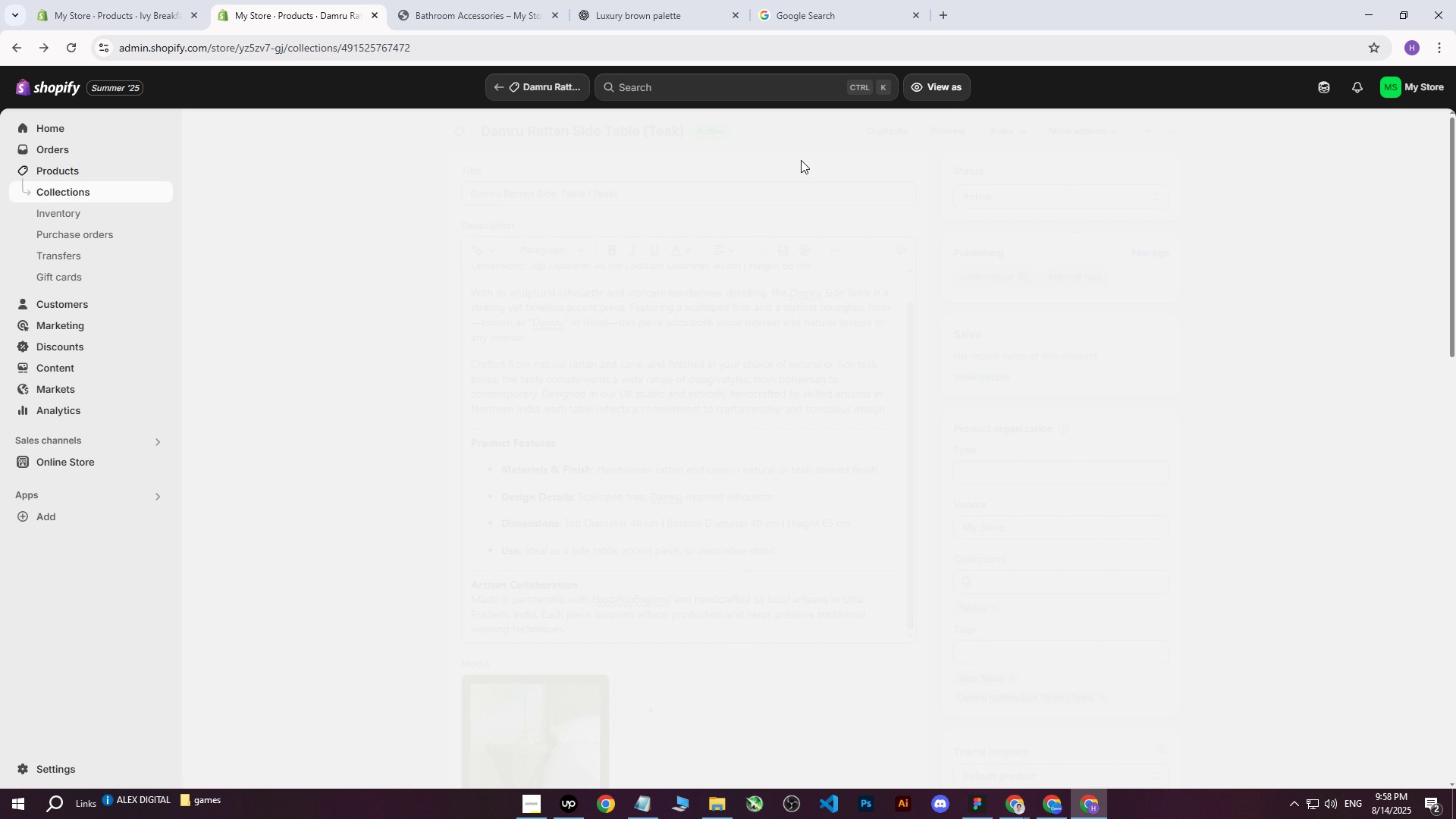 
 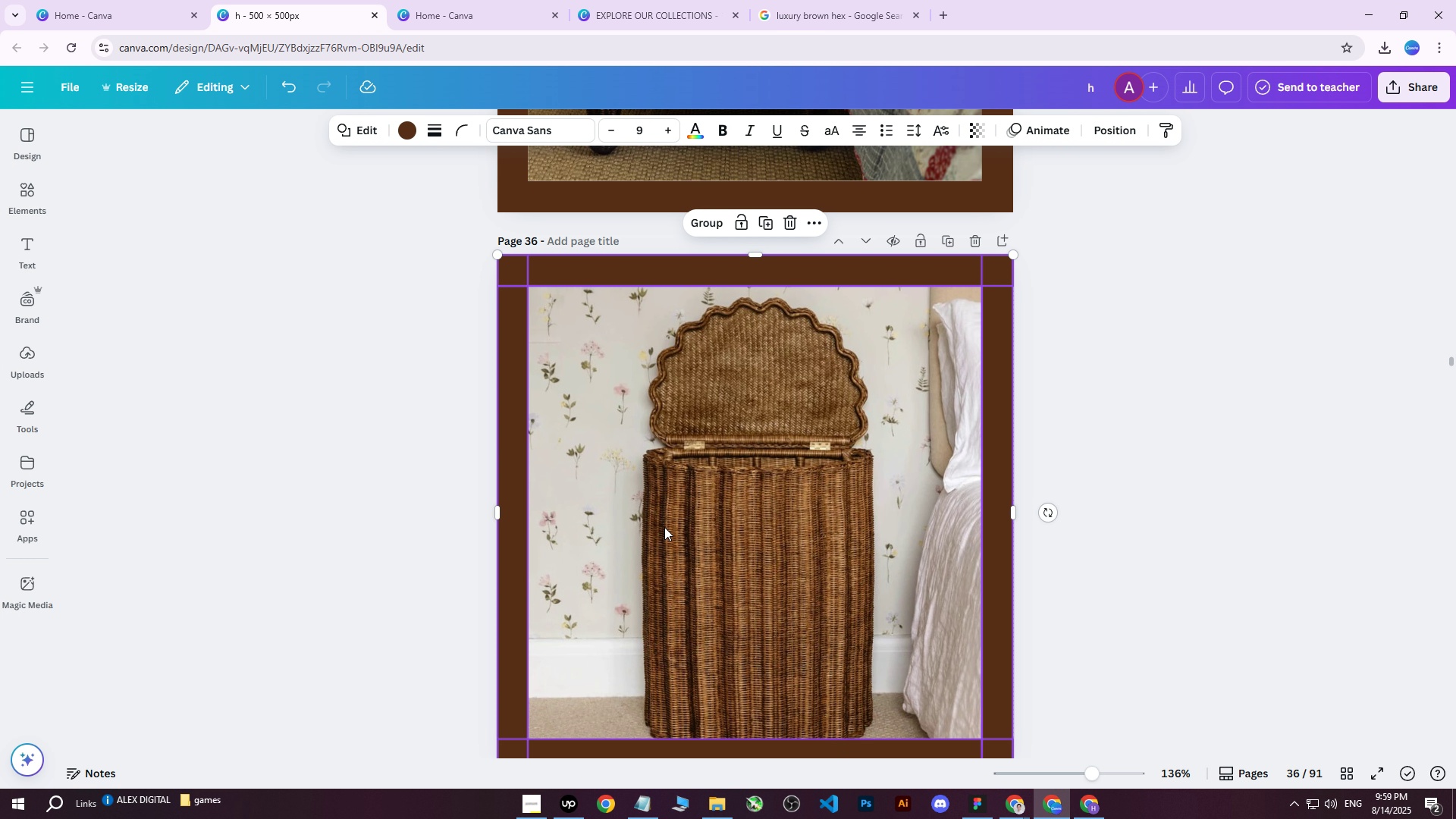 
scroll: coordinate [733, 451], scroll_direction: up, amount: 9.0
 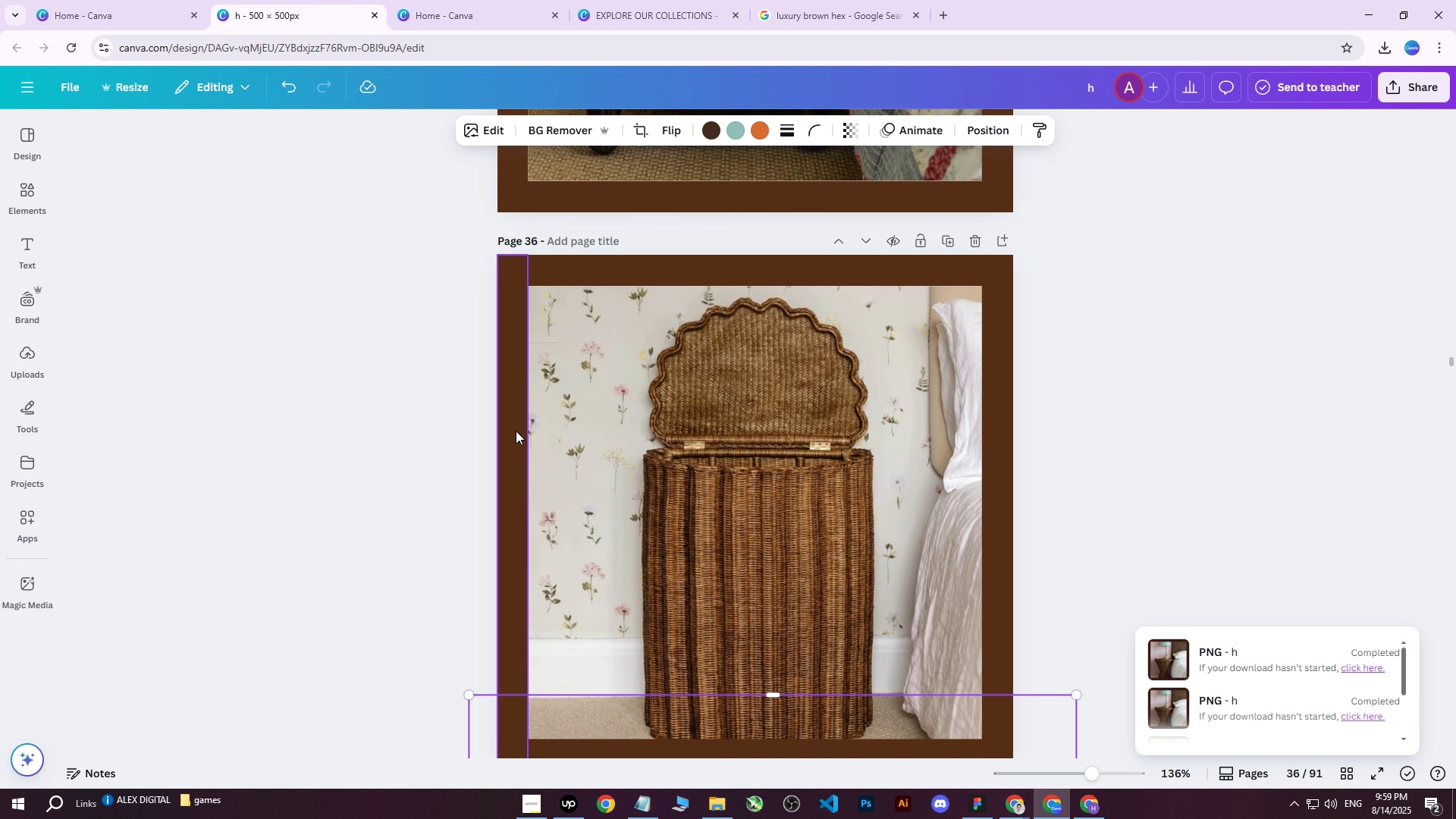 
left_click([507, 430])
 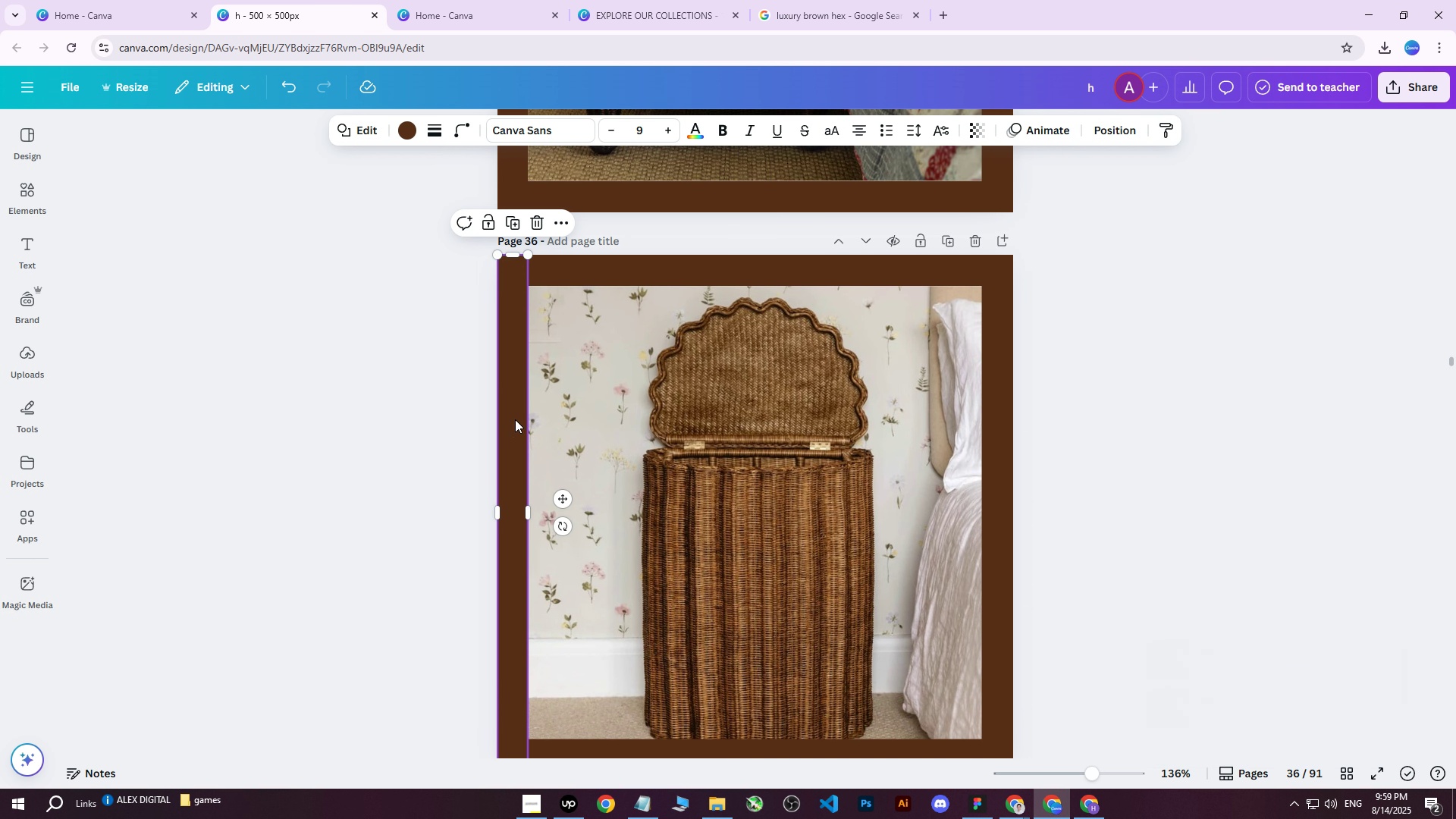 
hold_key(key=ShiftLeft, duration=1.53)
double_click([645, 262])
 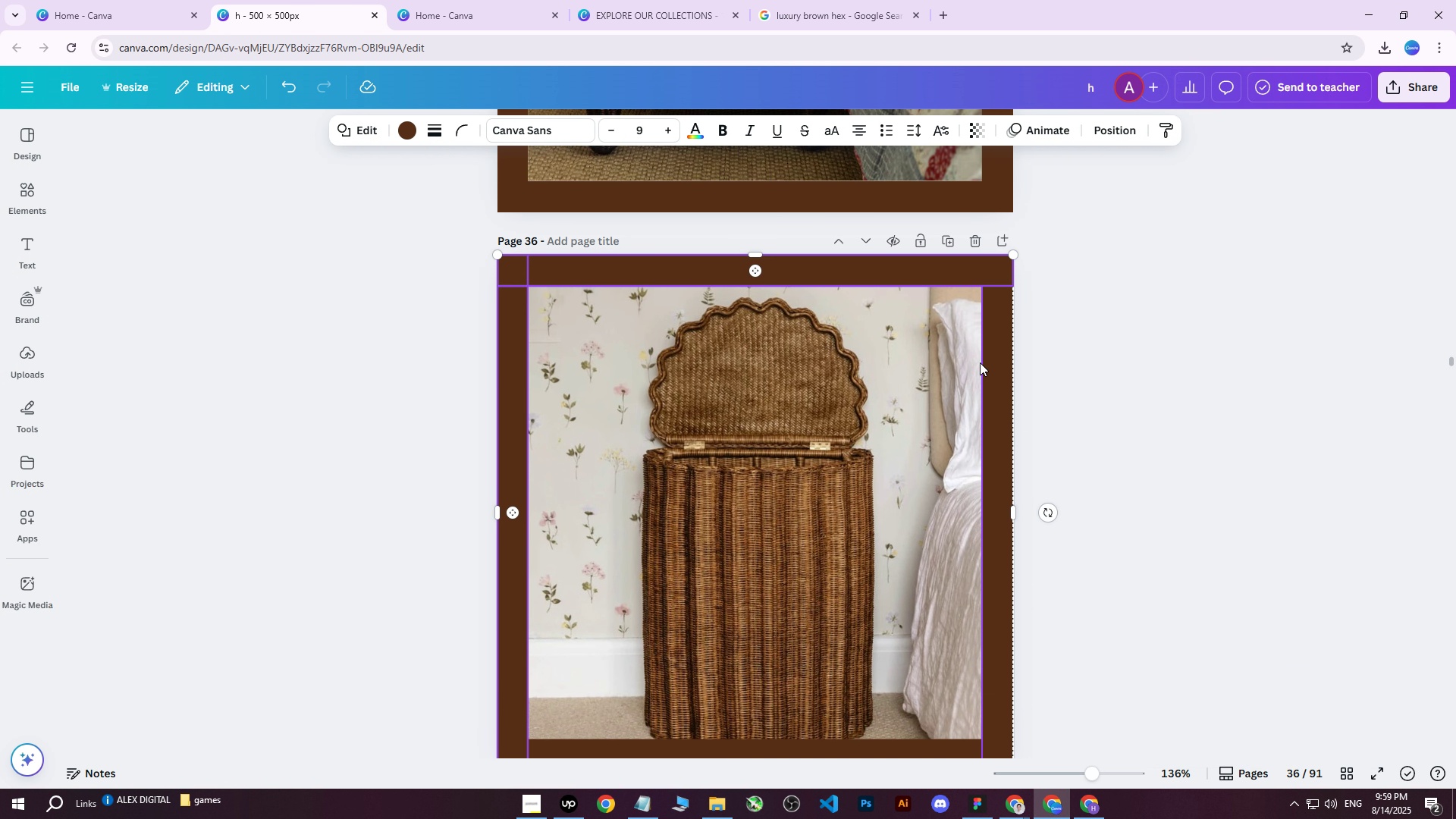 
left_click([986, 365])
 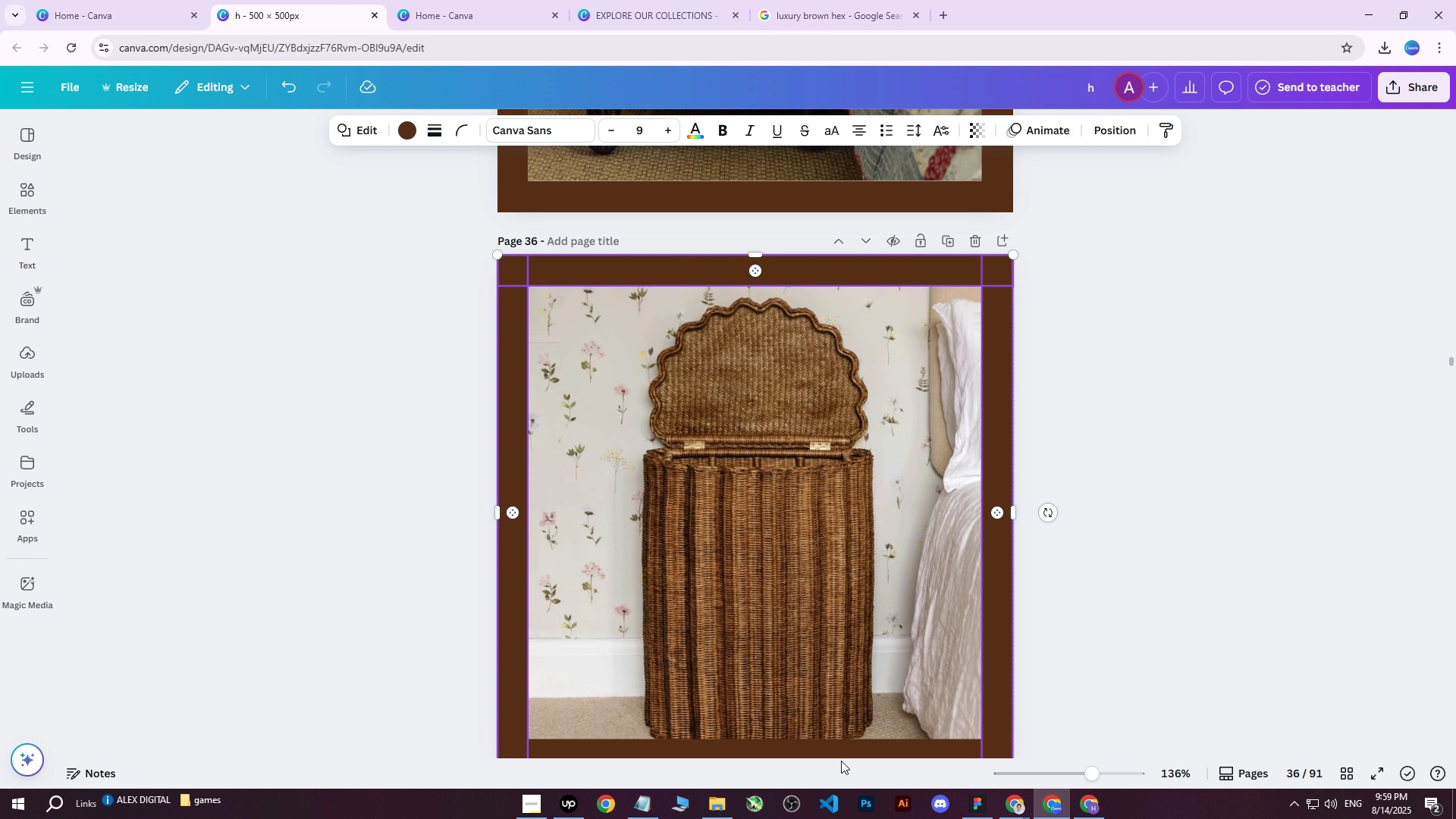 
left_click([843, 743])
 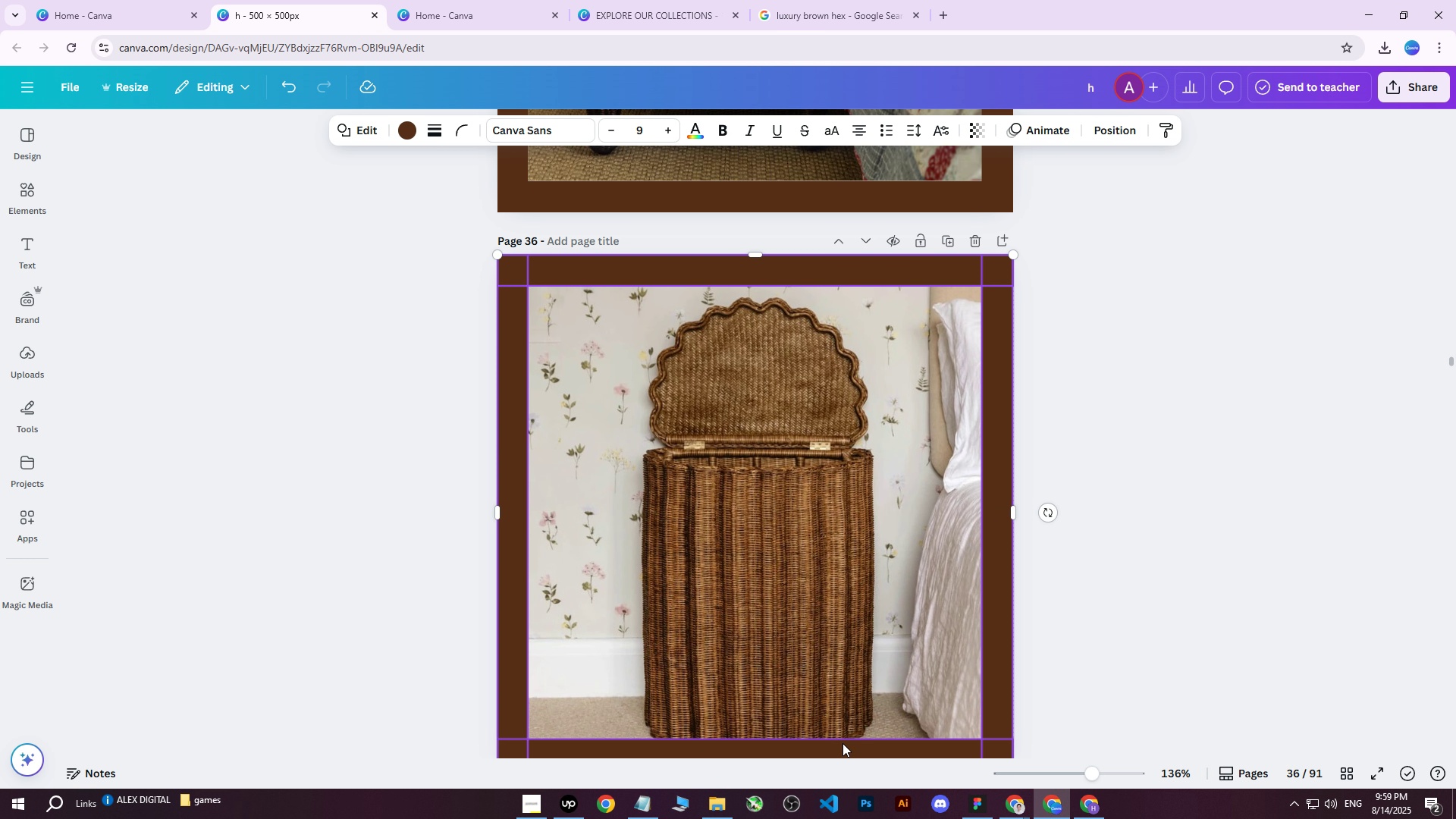 
key(Shift+ShiftLeft)
 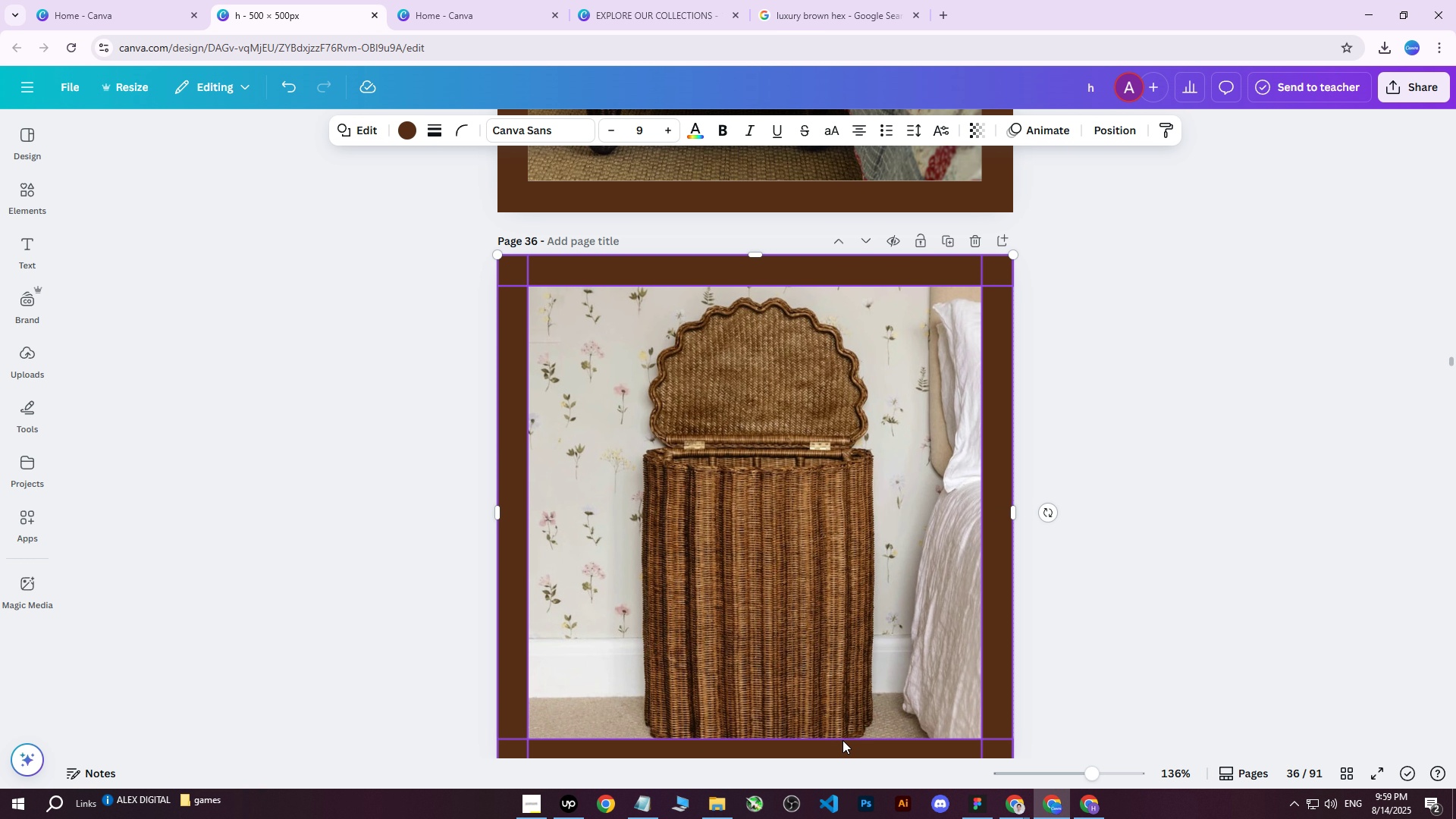 
key(Shift+ShiftLeft)
 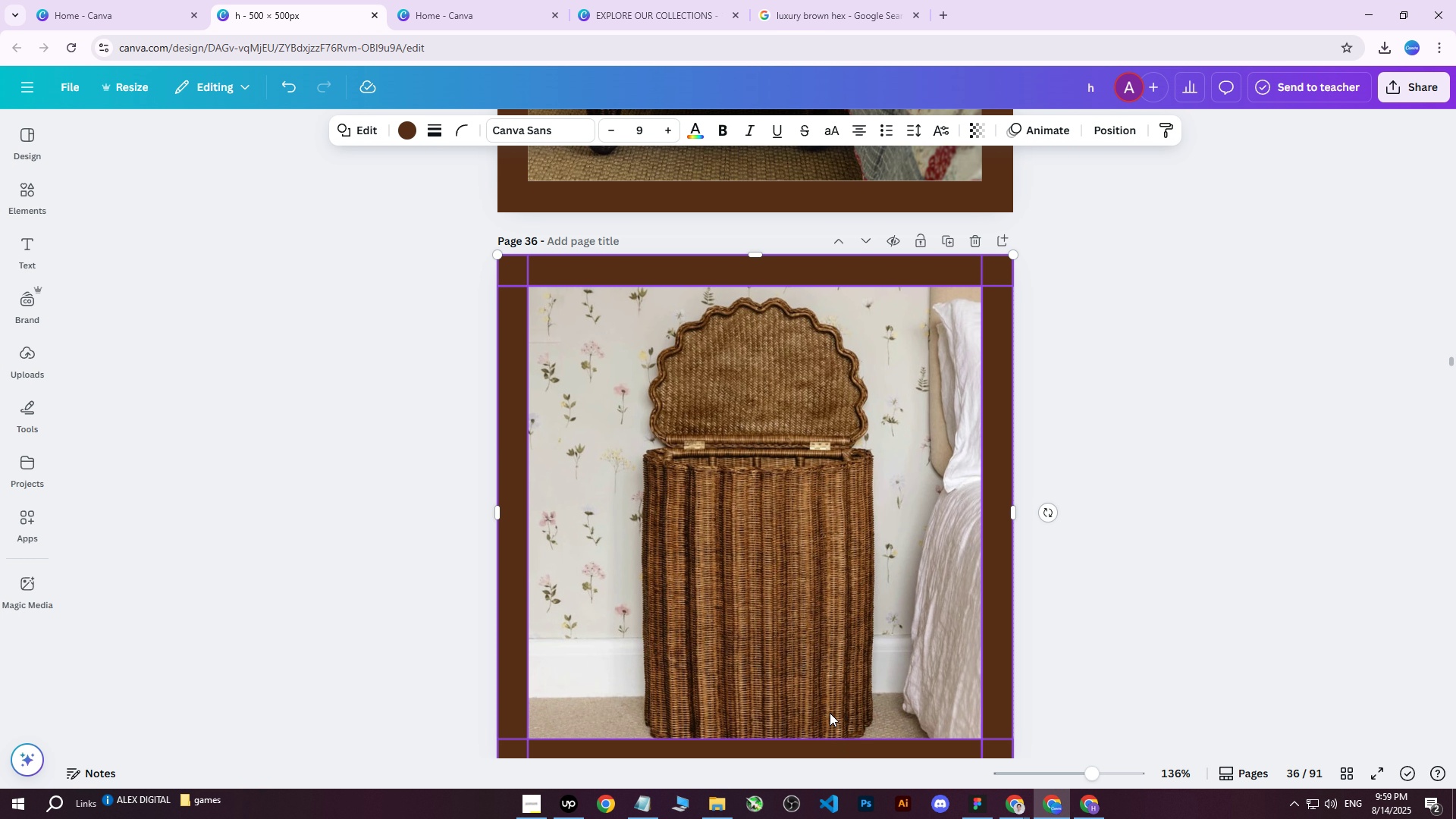 
key(Shift+ShiftLeft)
 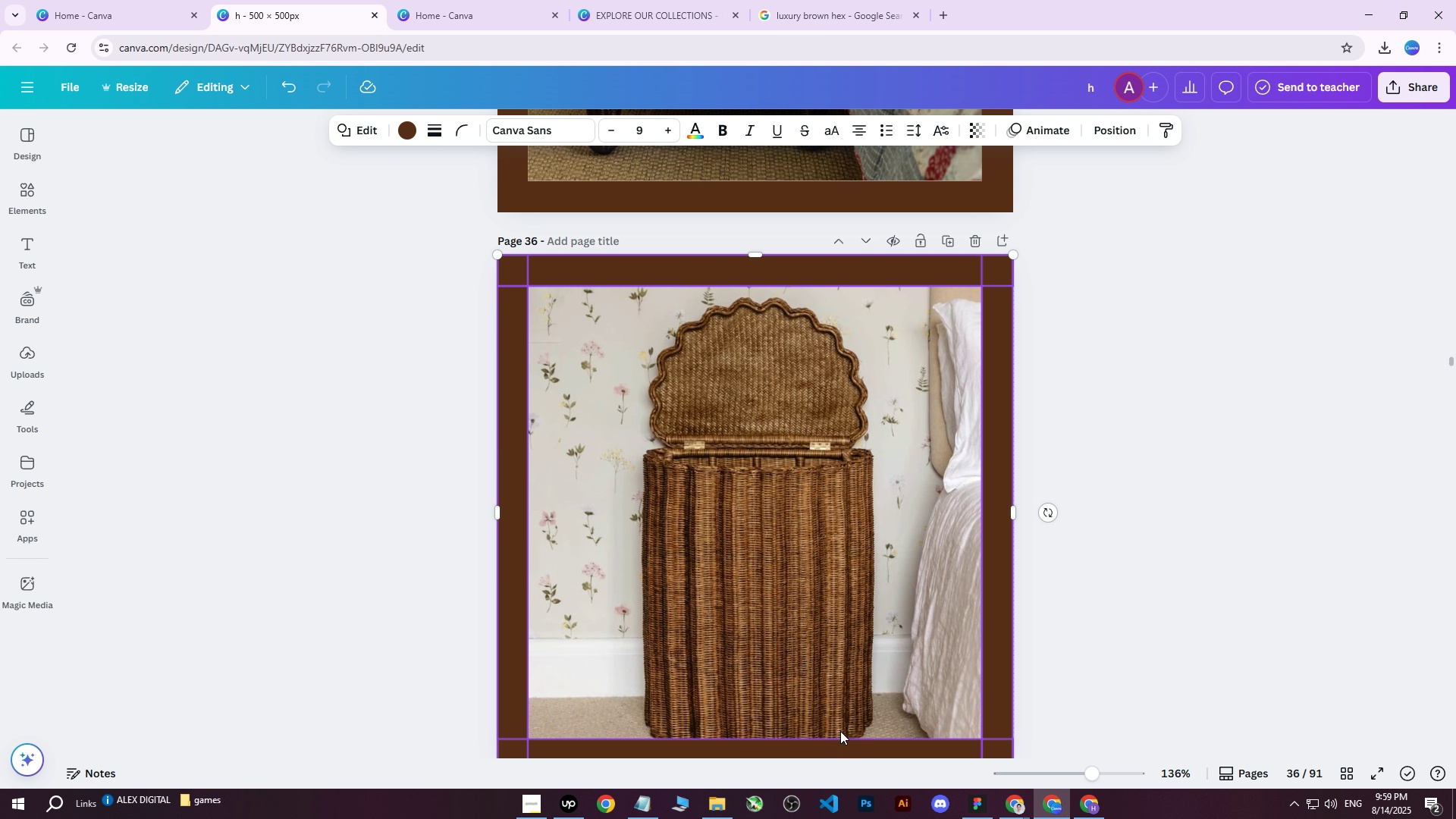 
key(Shift+ShiftLeft)
 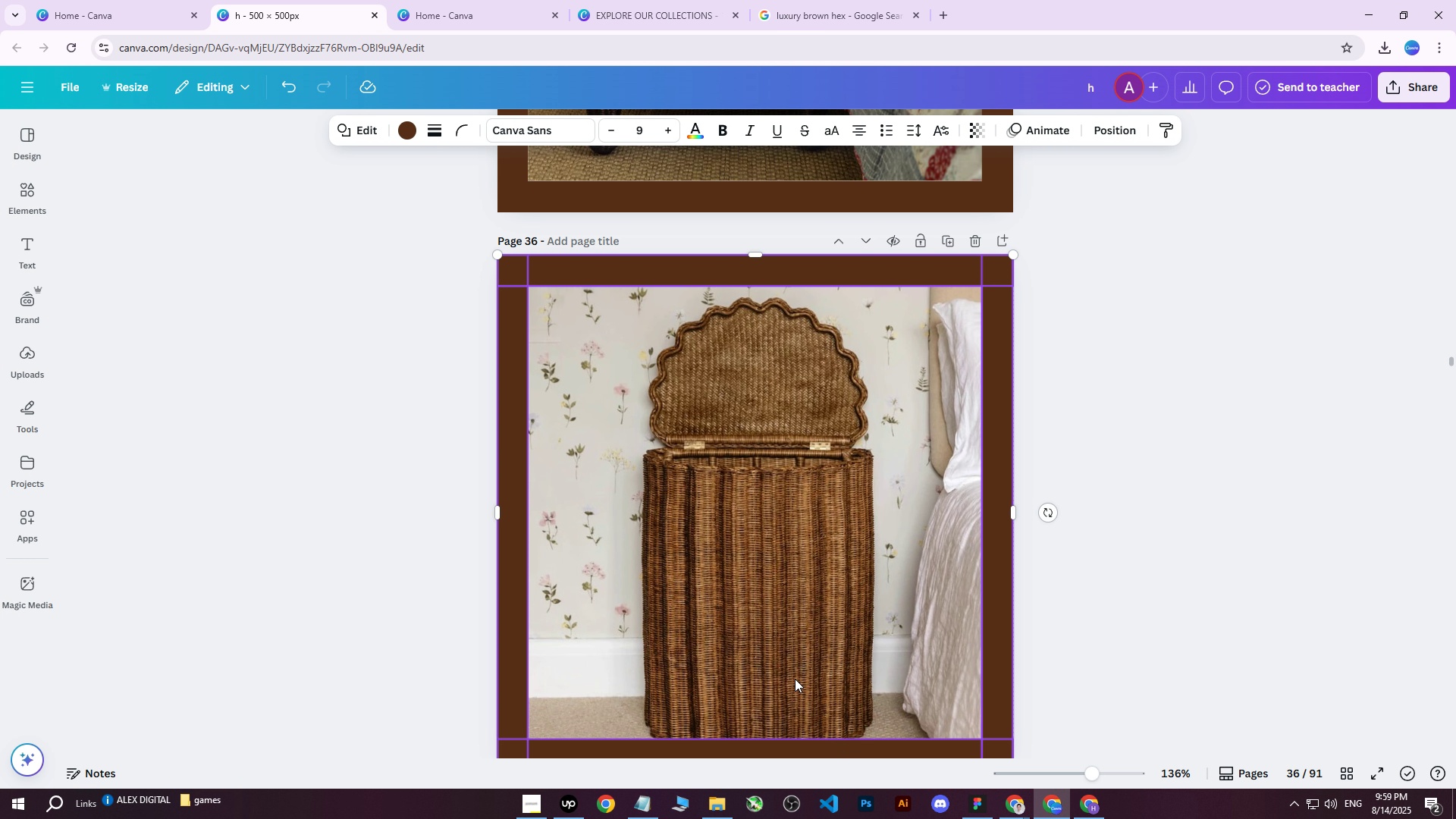 
key(Shift+ShiftLeft)
 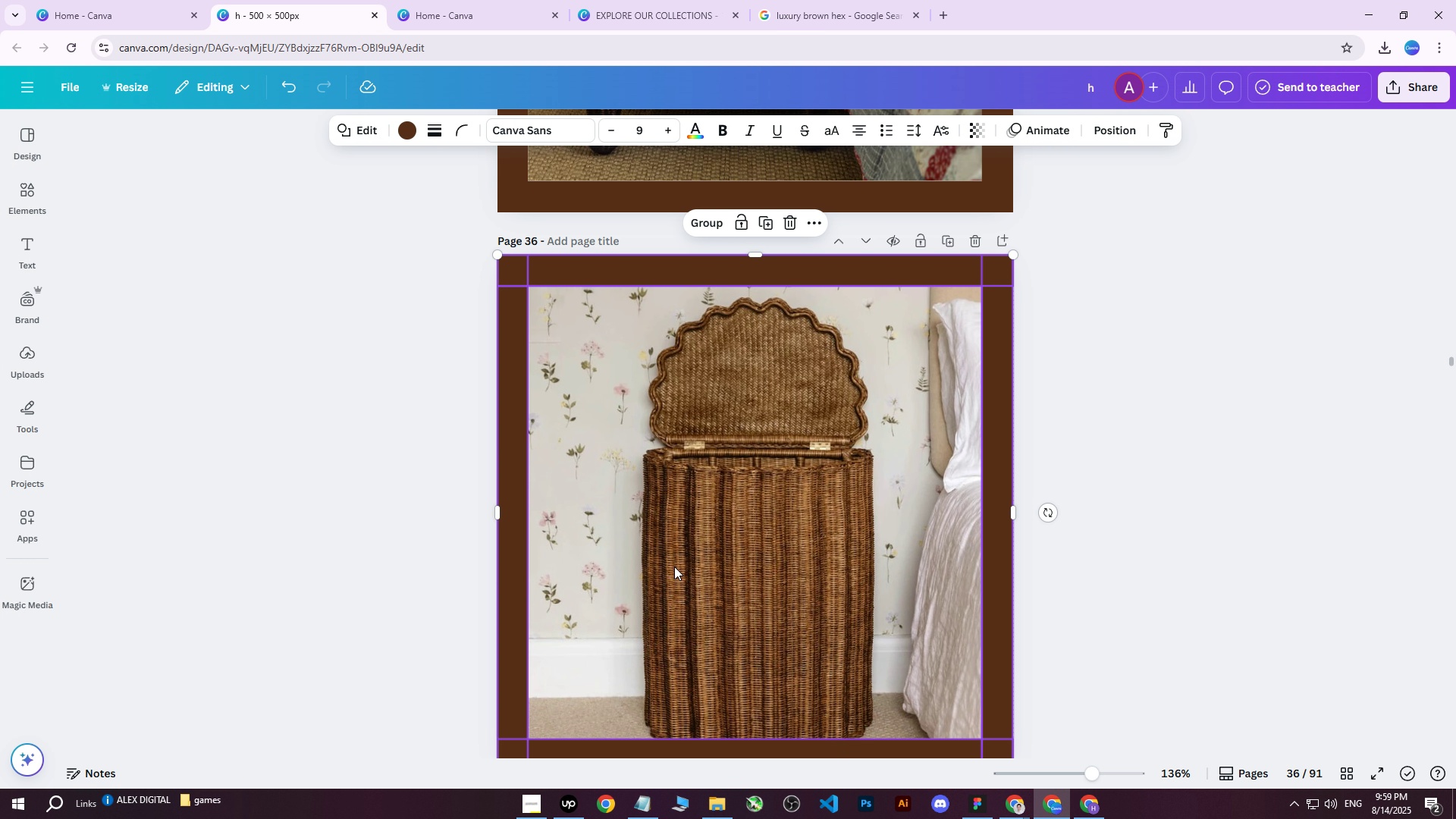 
key(Shift+ShiftLeft)
 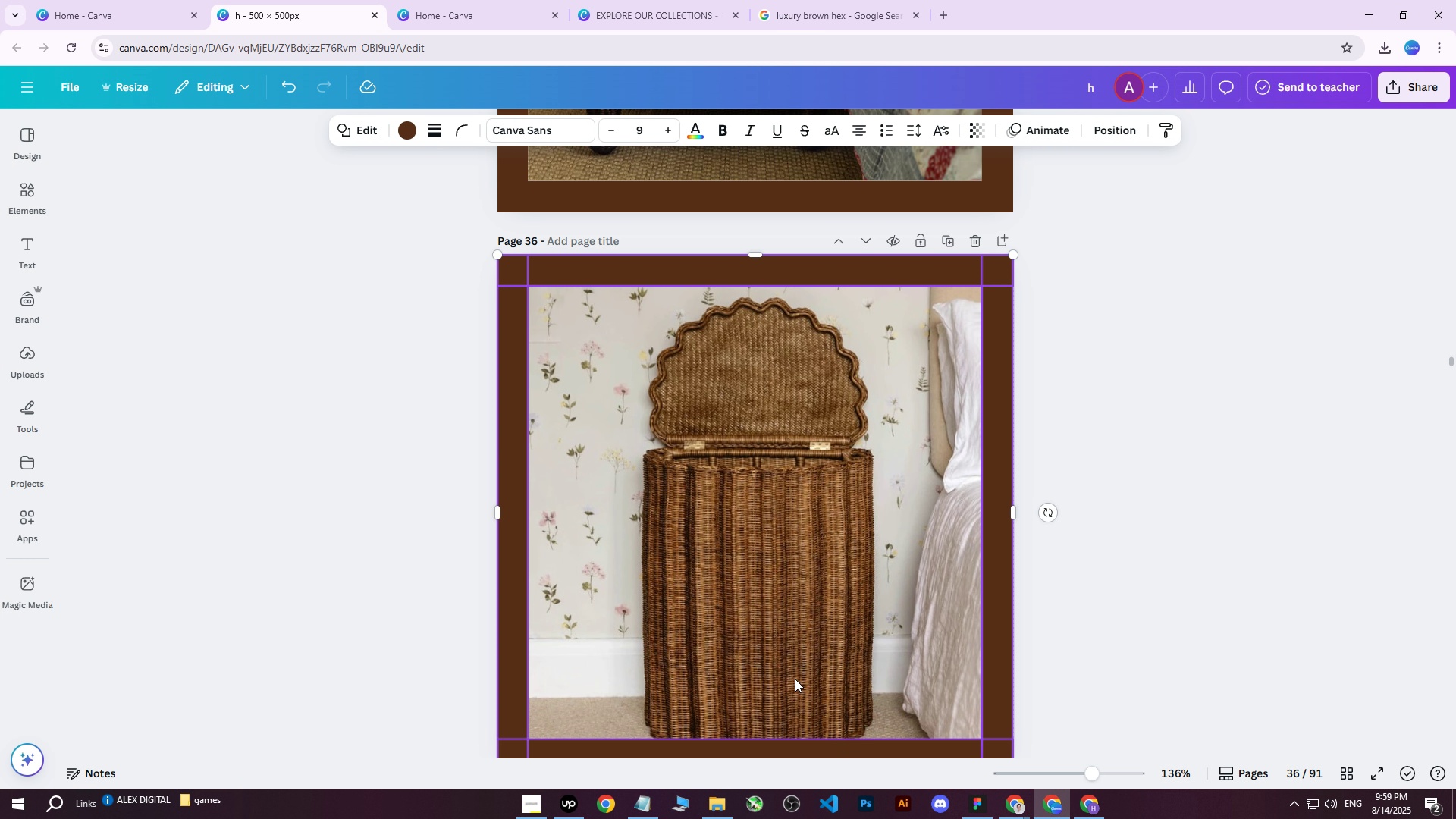 
key(Shift+ShiftLeft)
 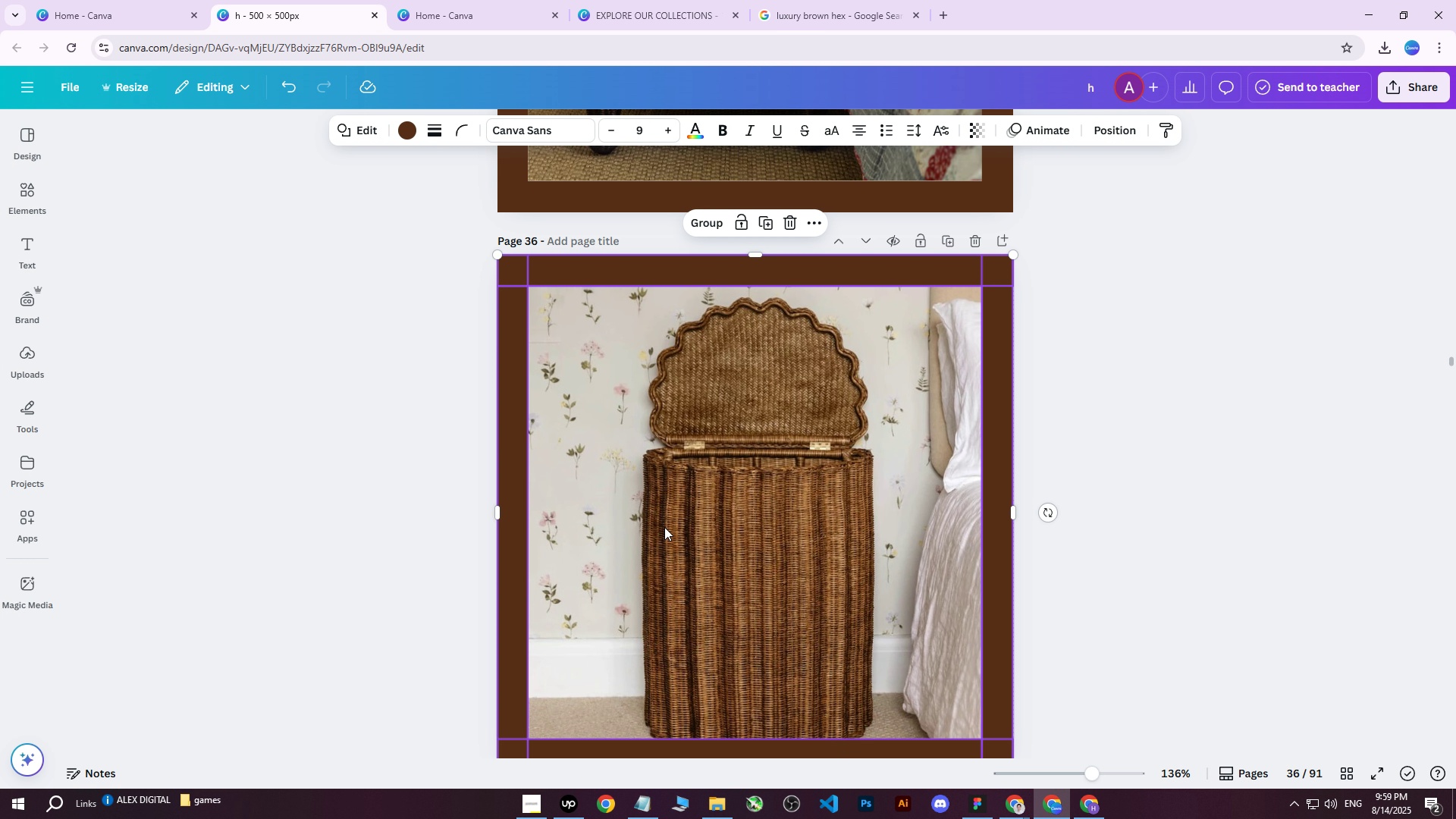 
scroll: coordinate [666, 523], scroll_direction: down, amount: 1.0
 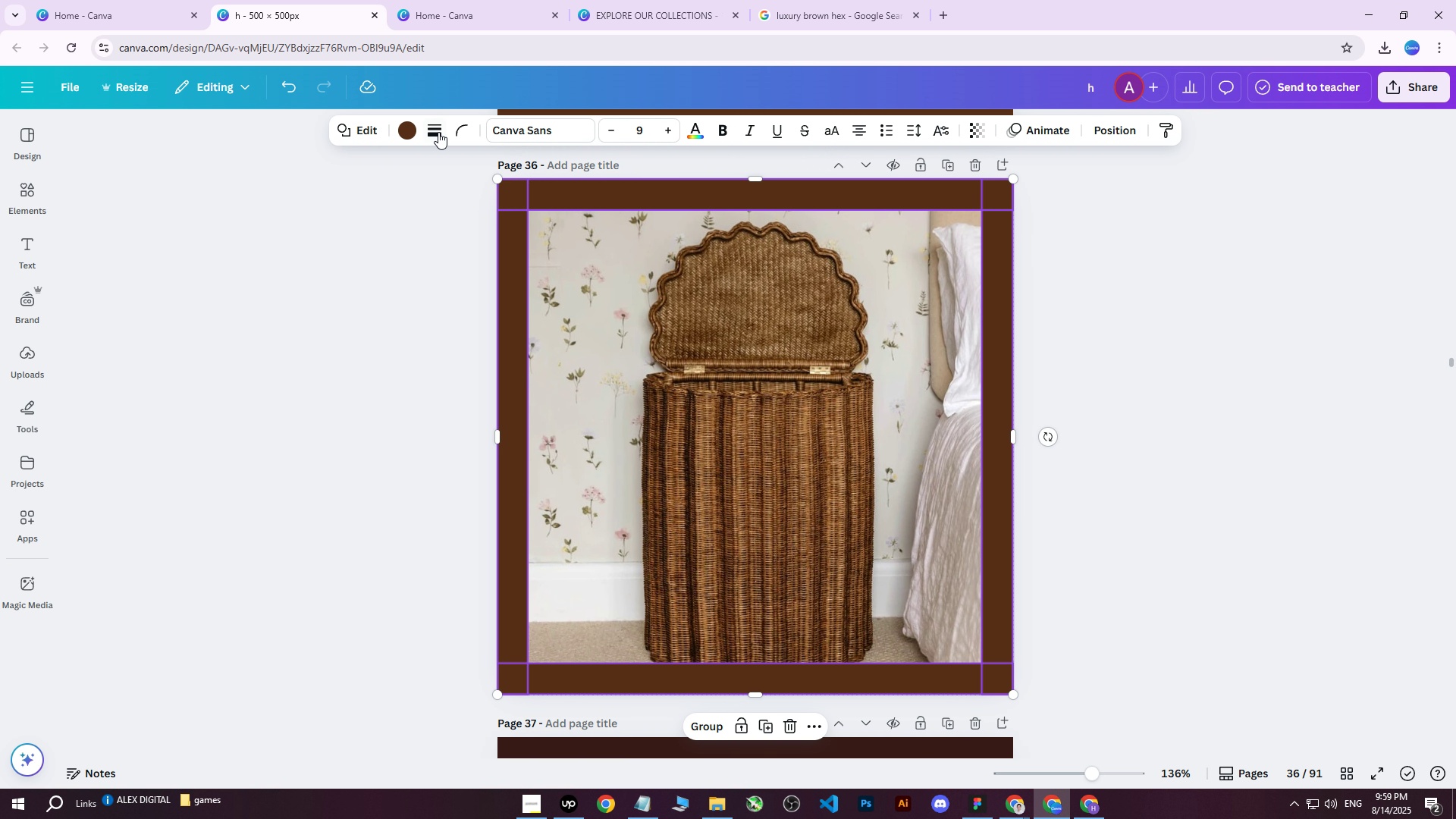 
left_click([406, 122])
 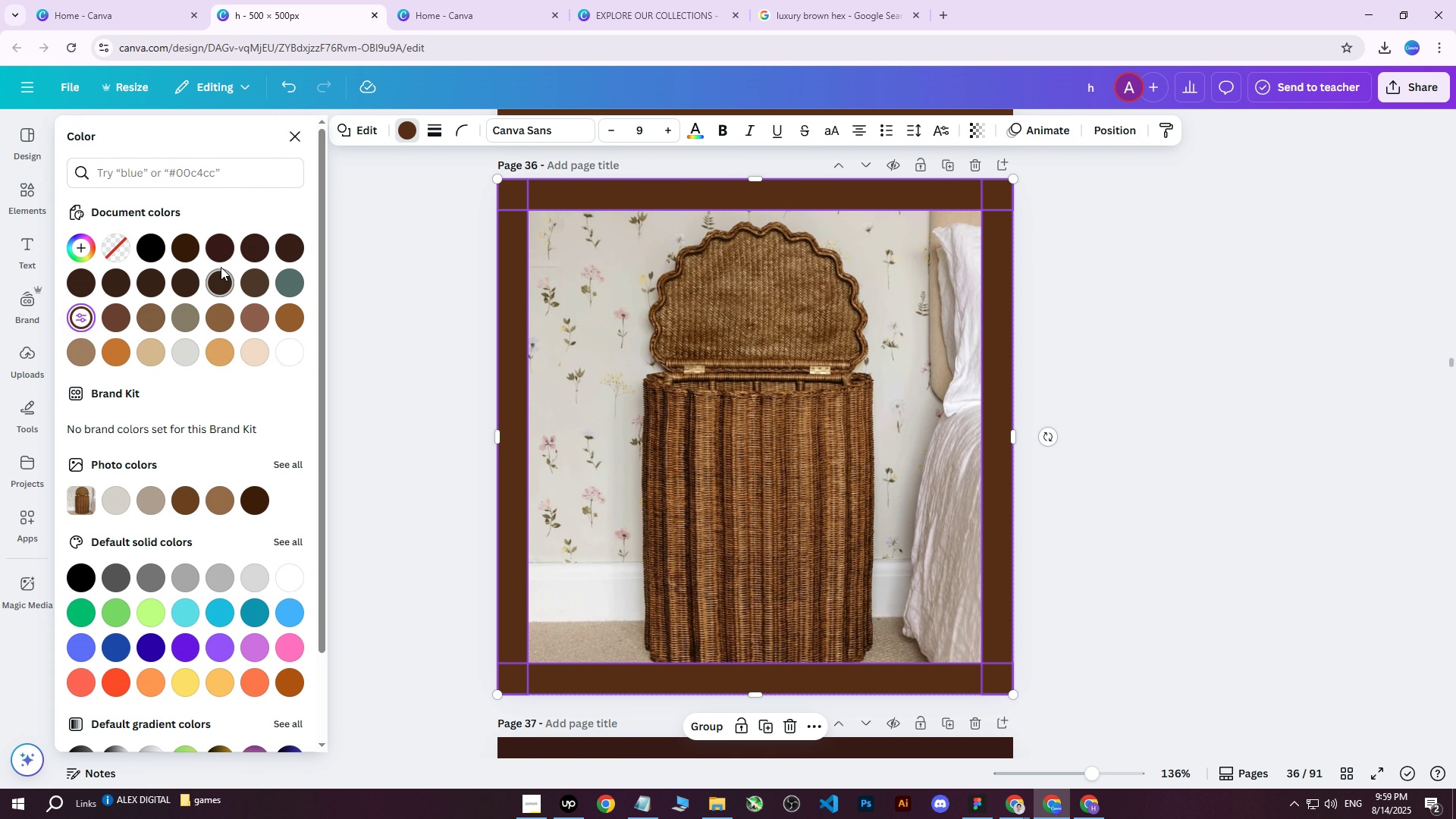 
left_click([226, 256])
 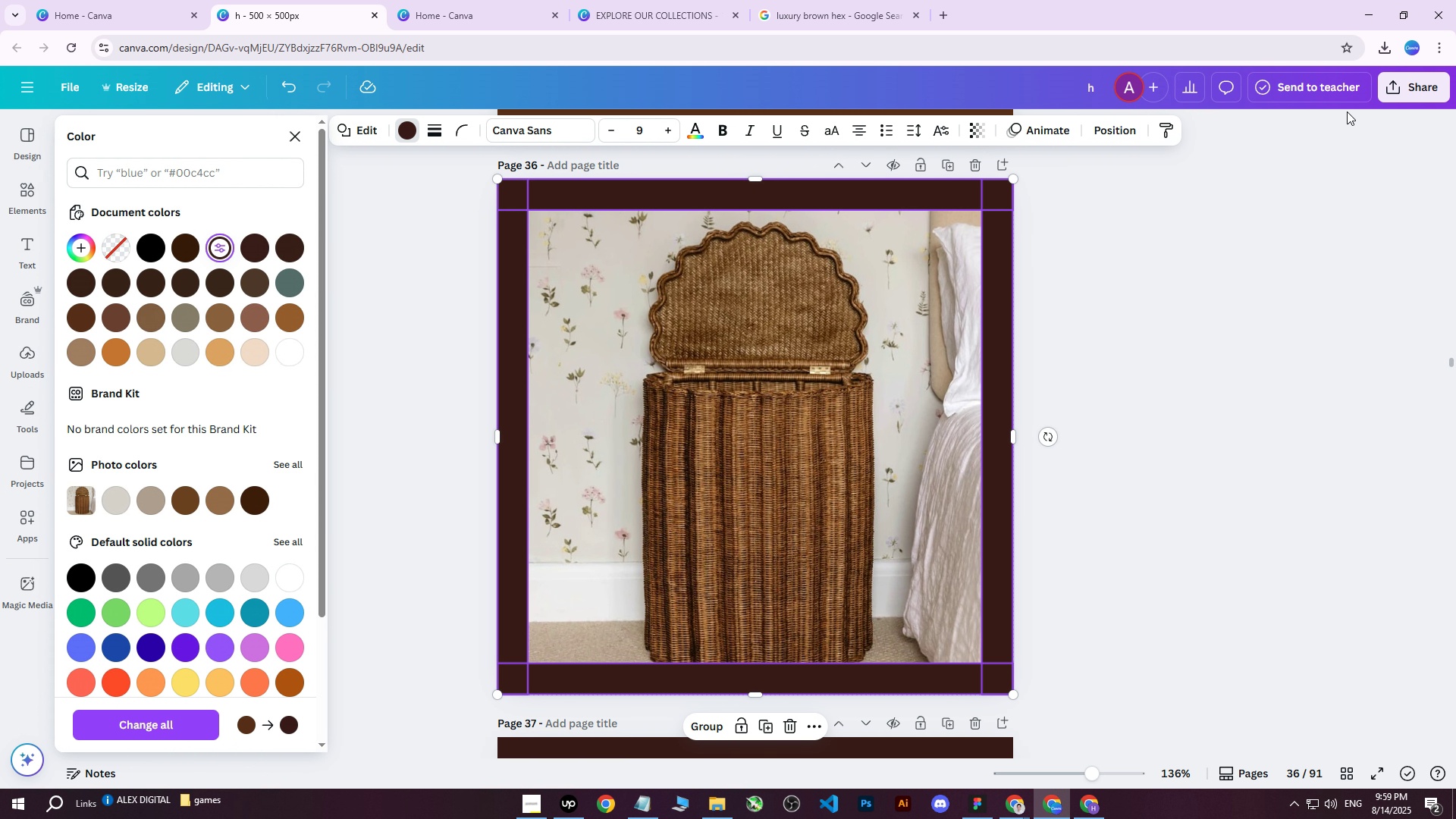 
left_click([1415, 86])
 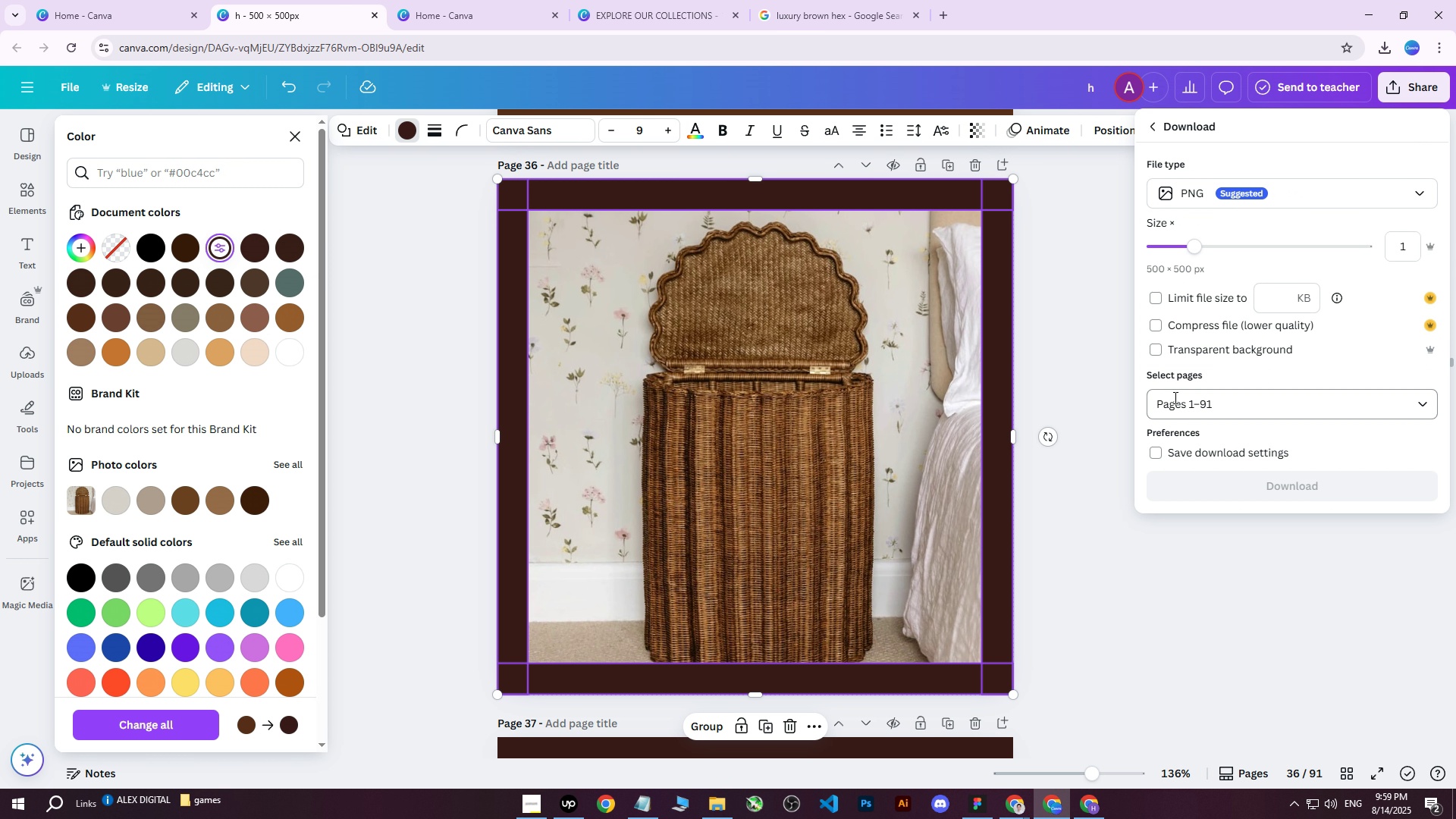 
double_click([1203, 401])
 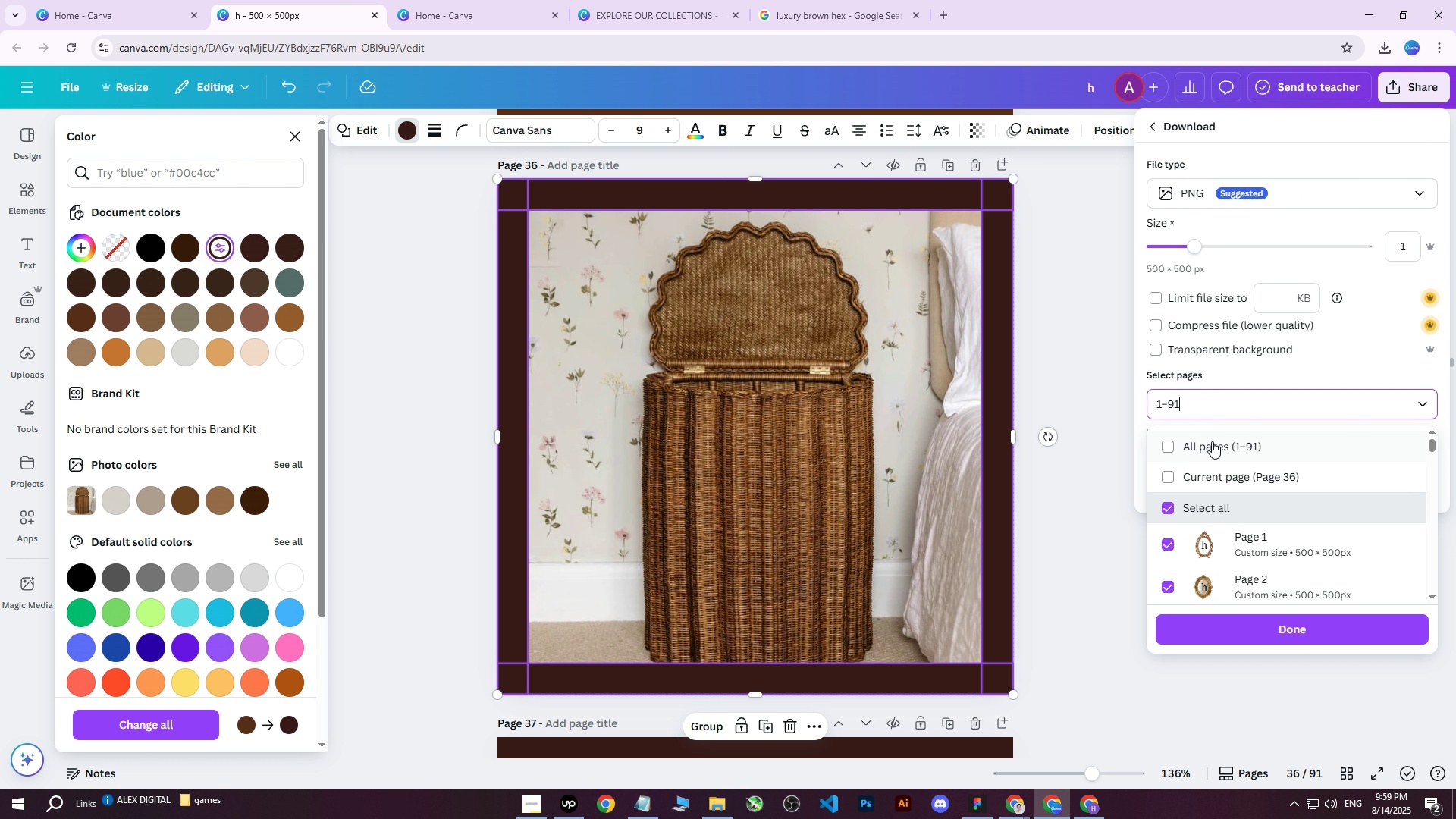 
triple_click([1212, 443])
 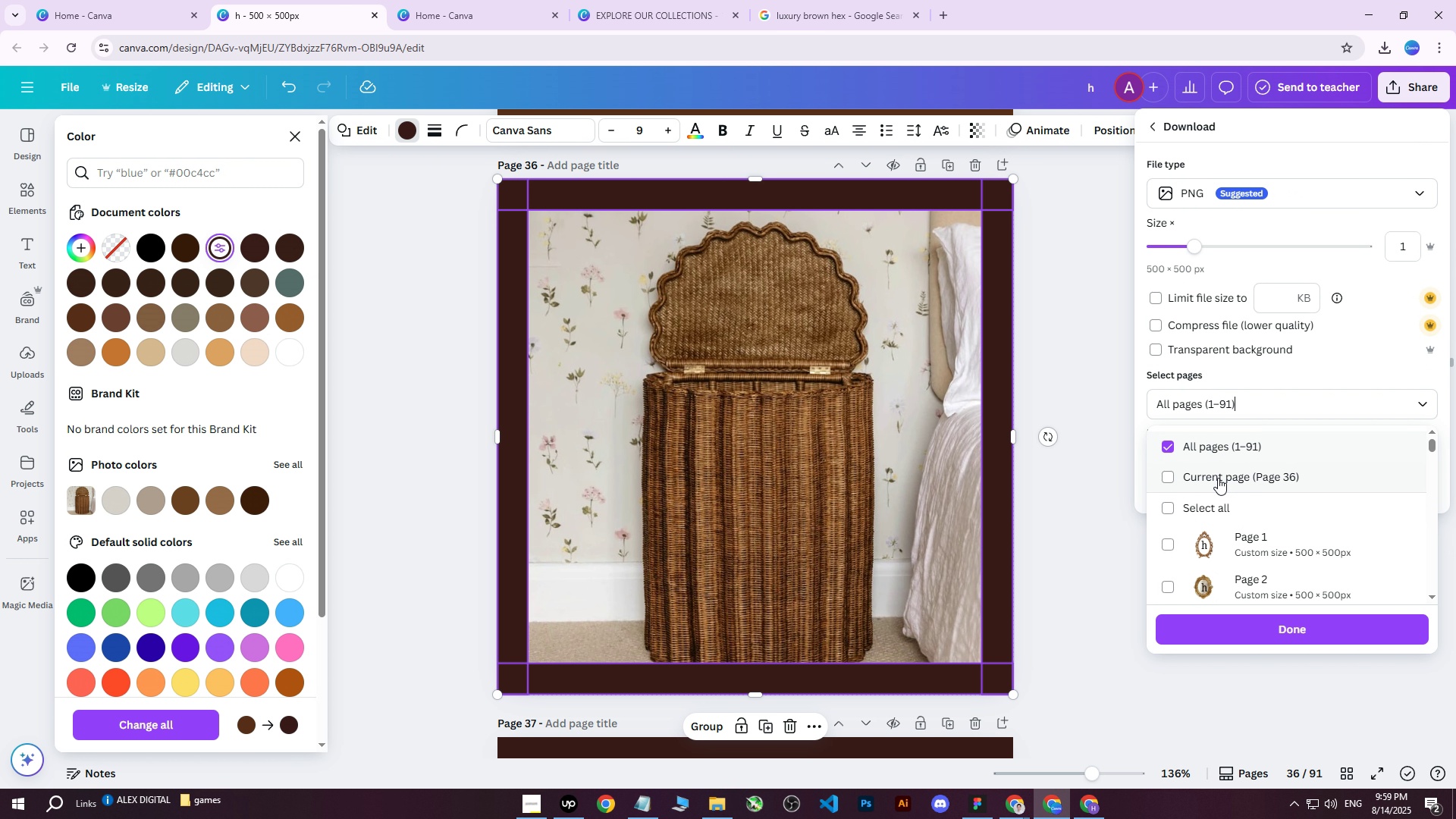 
triple_click([1218, 478])
 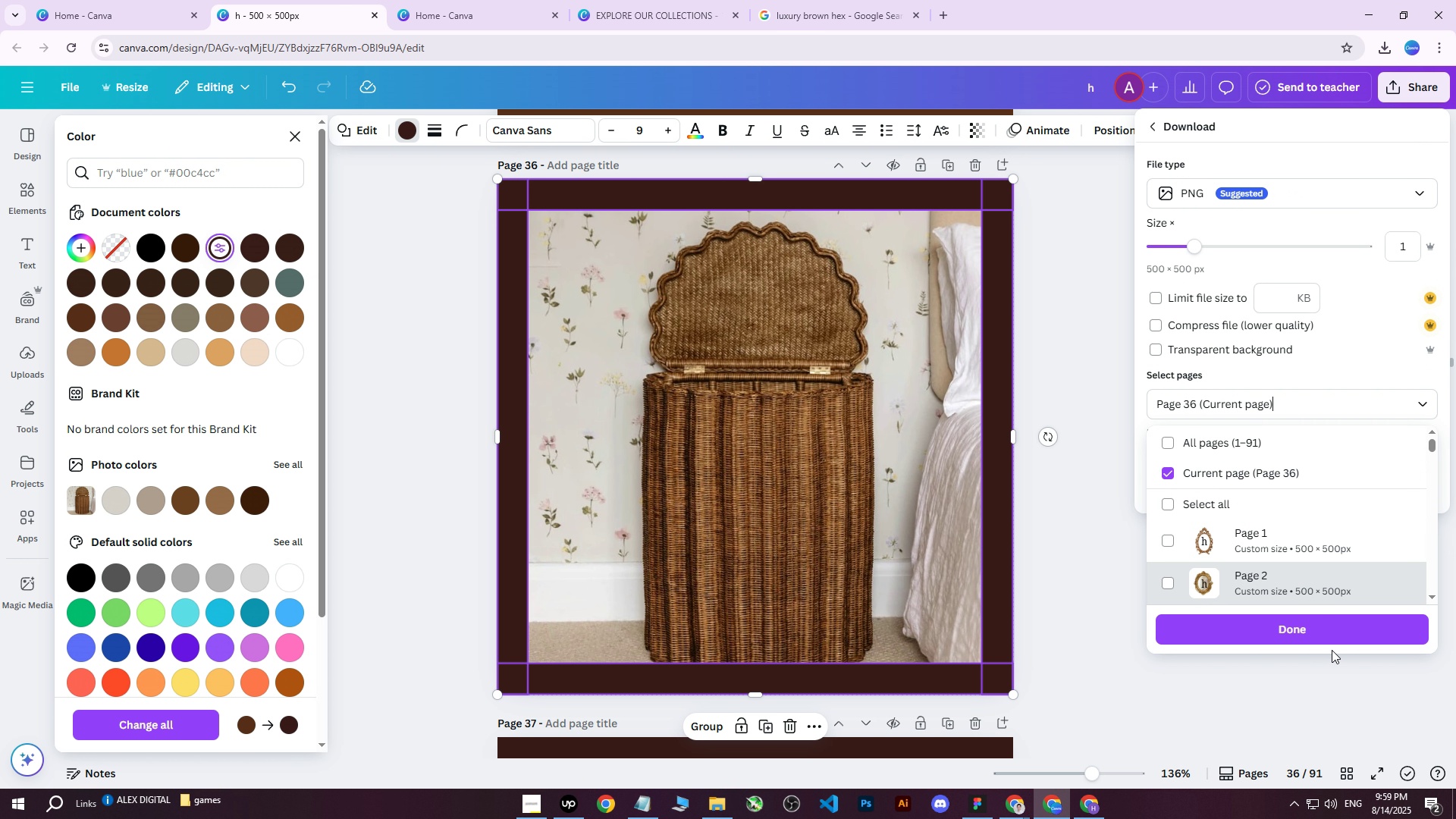 
triple_click([1325, 646])
 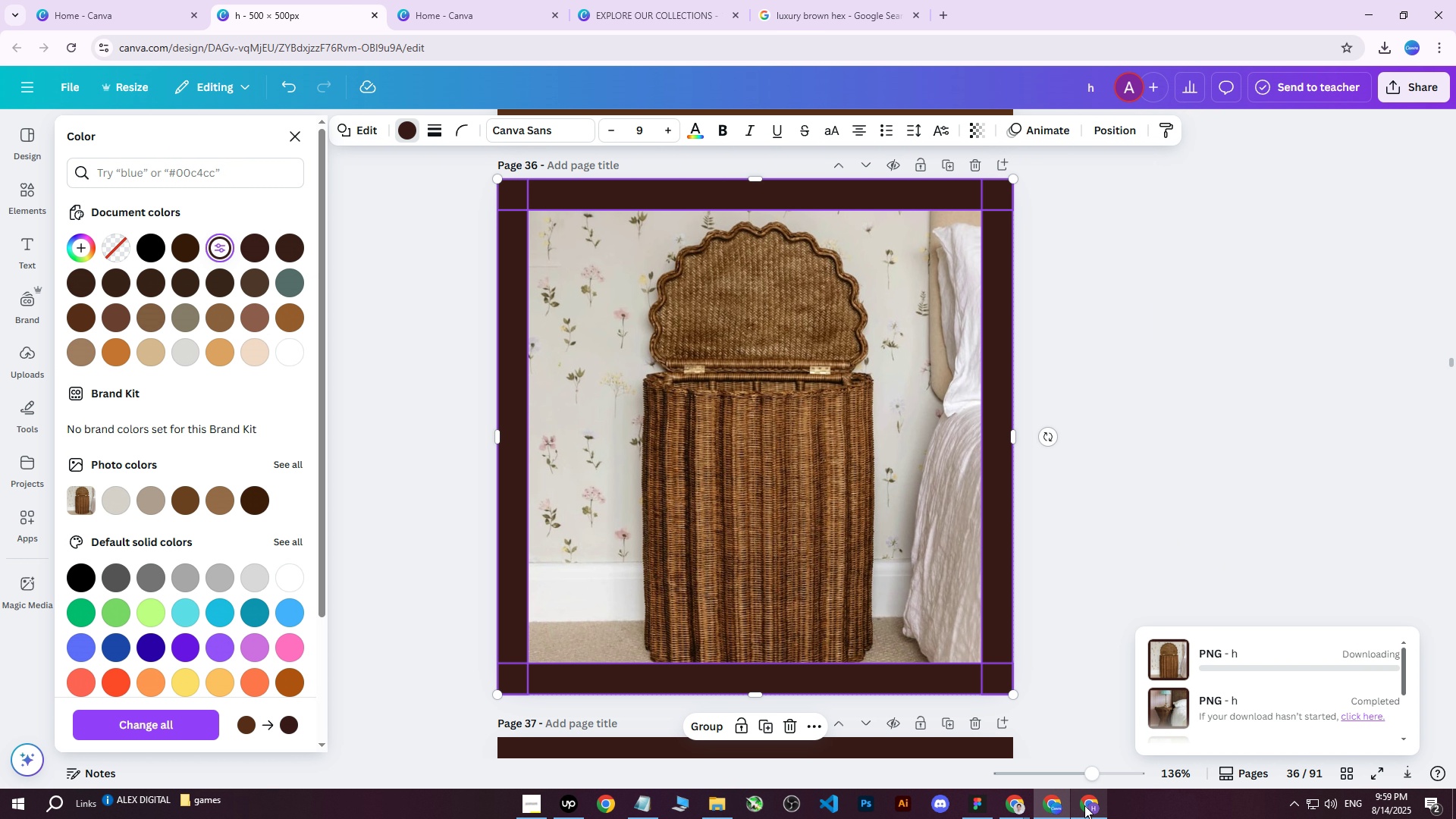 
left_click([1084, 805])
 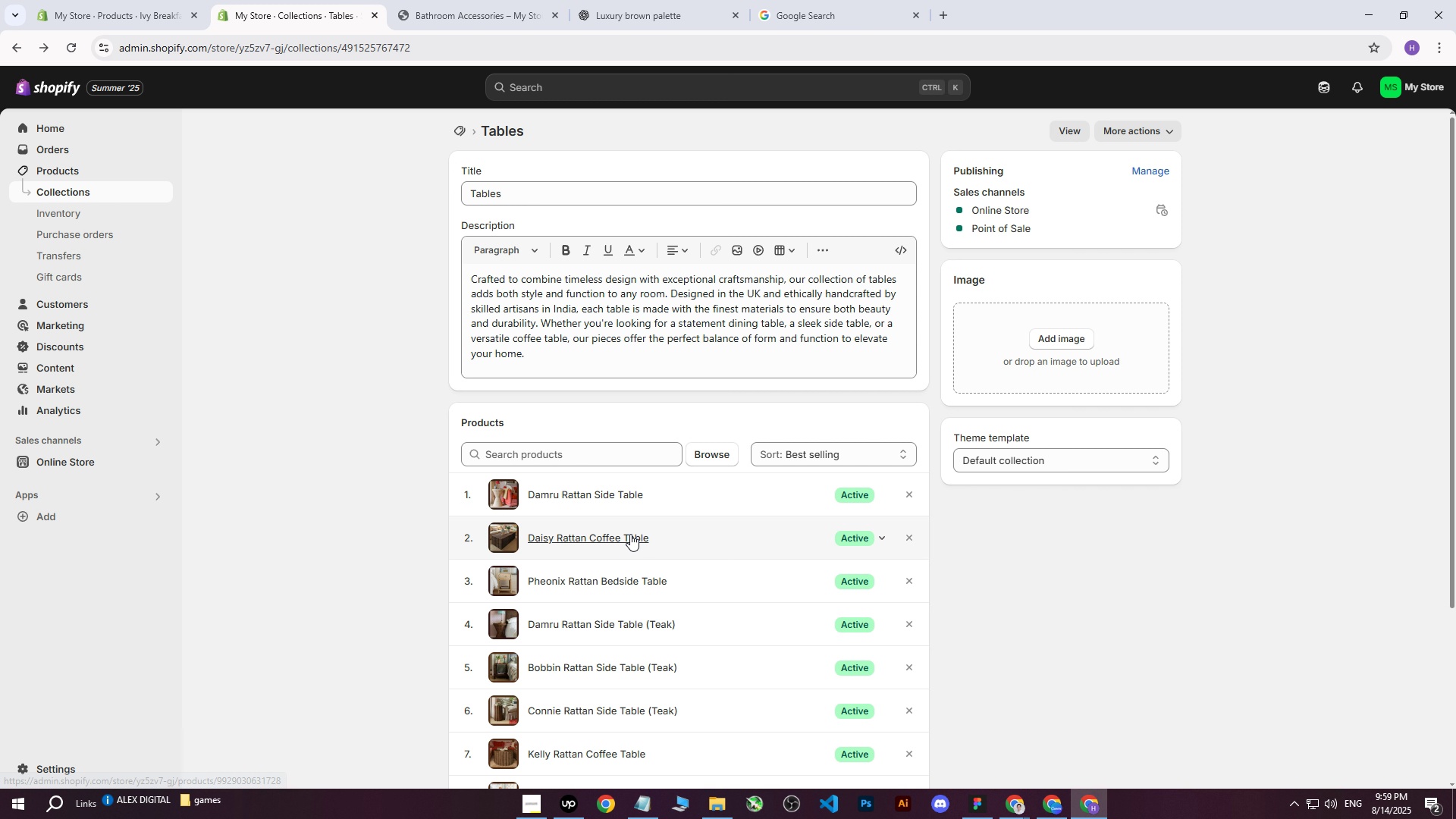 
scroll: coordinate [639, 544], scroll_direction: down, amount: 2.0
 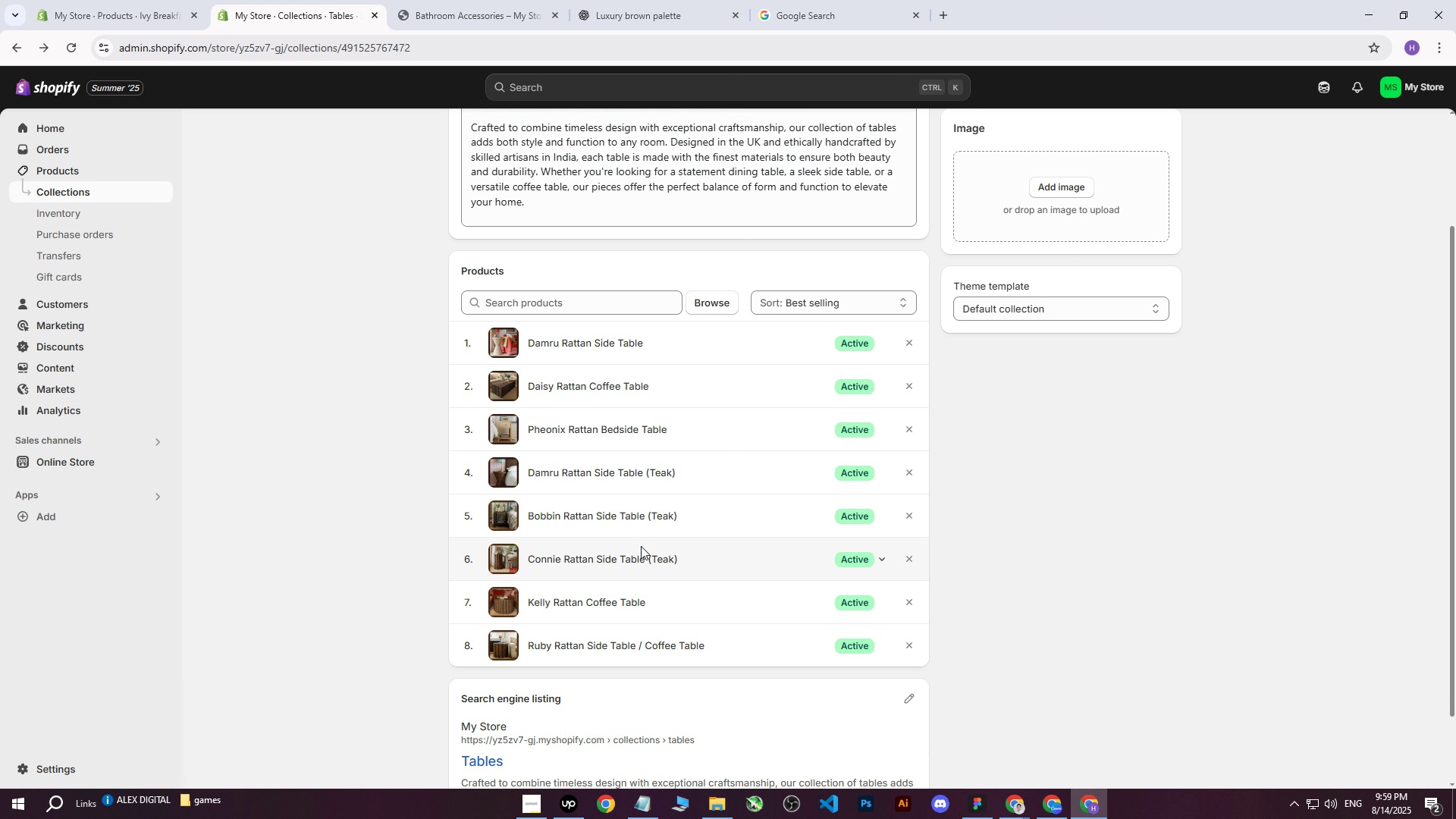 
scroll: coordinate [644, 524], scroll_direction: up, amount: 9.0
 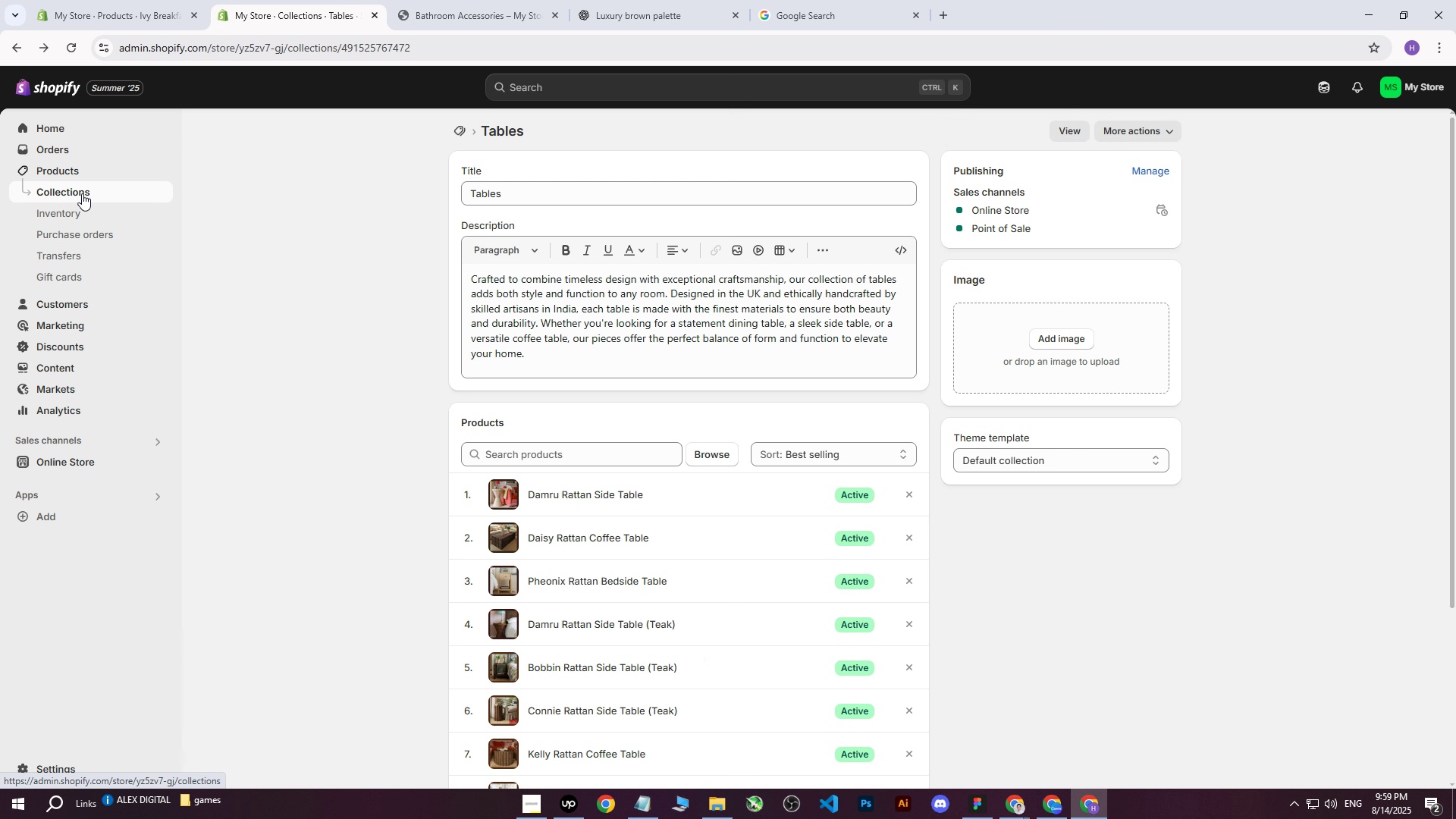 
left_click([82, 193])
 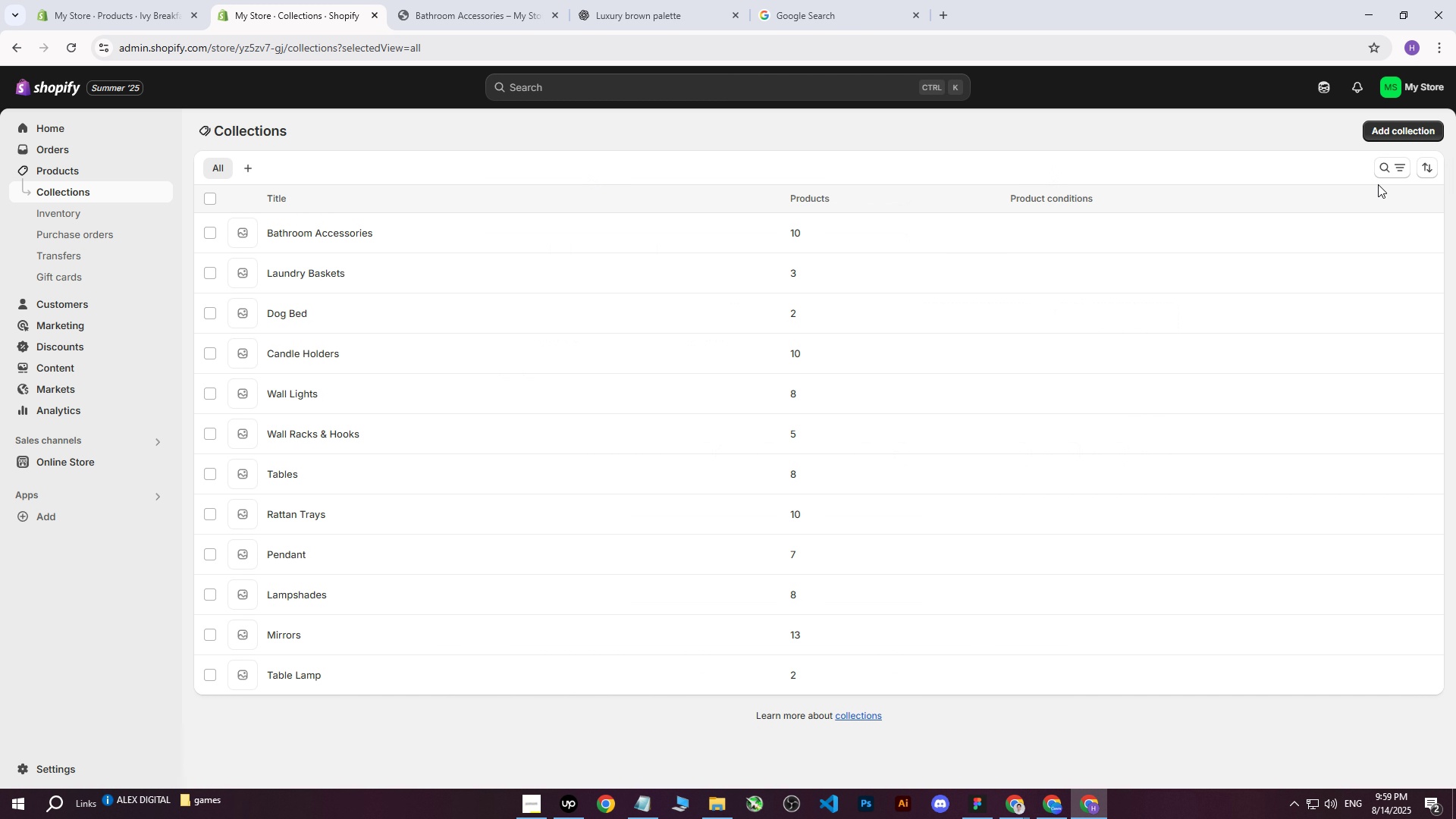 
left_click([1385, 171])
 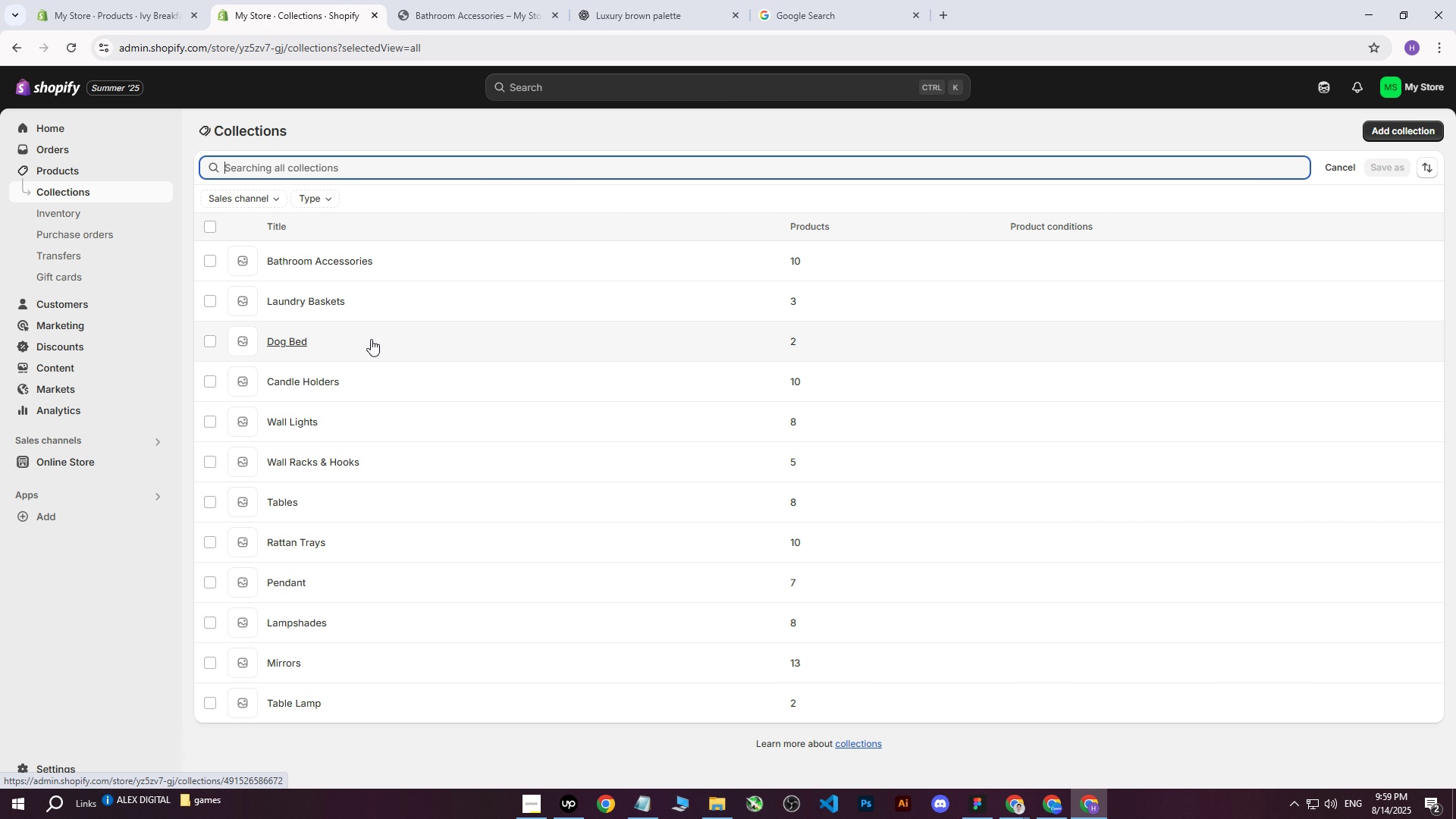 
left_click([336, 301])
 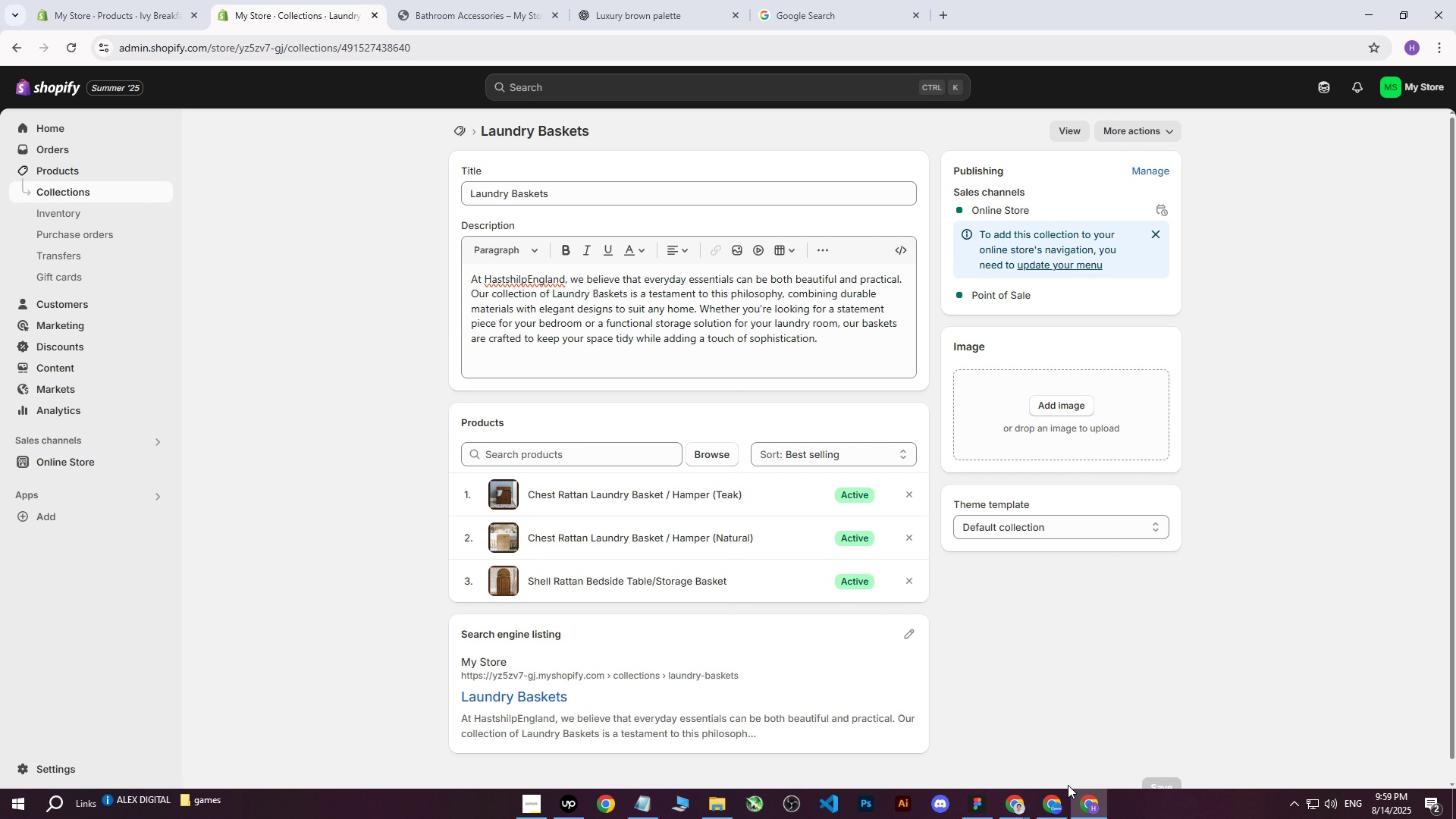 
double_click([1056, 806])
 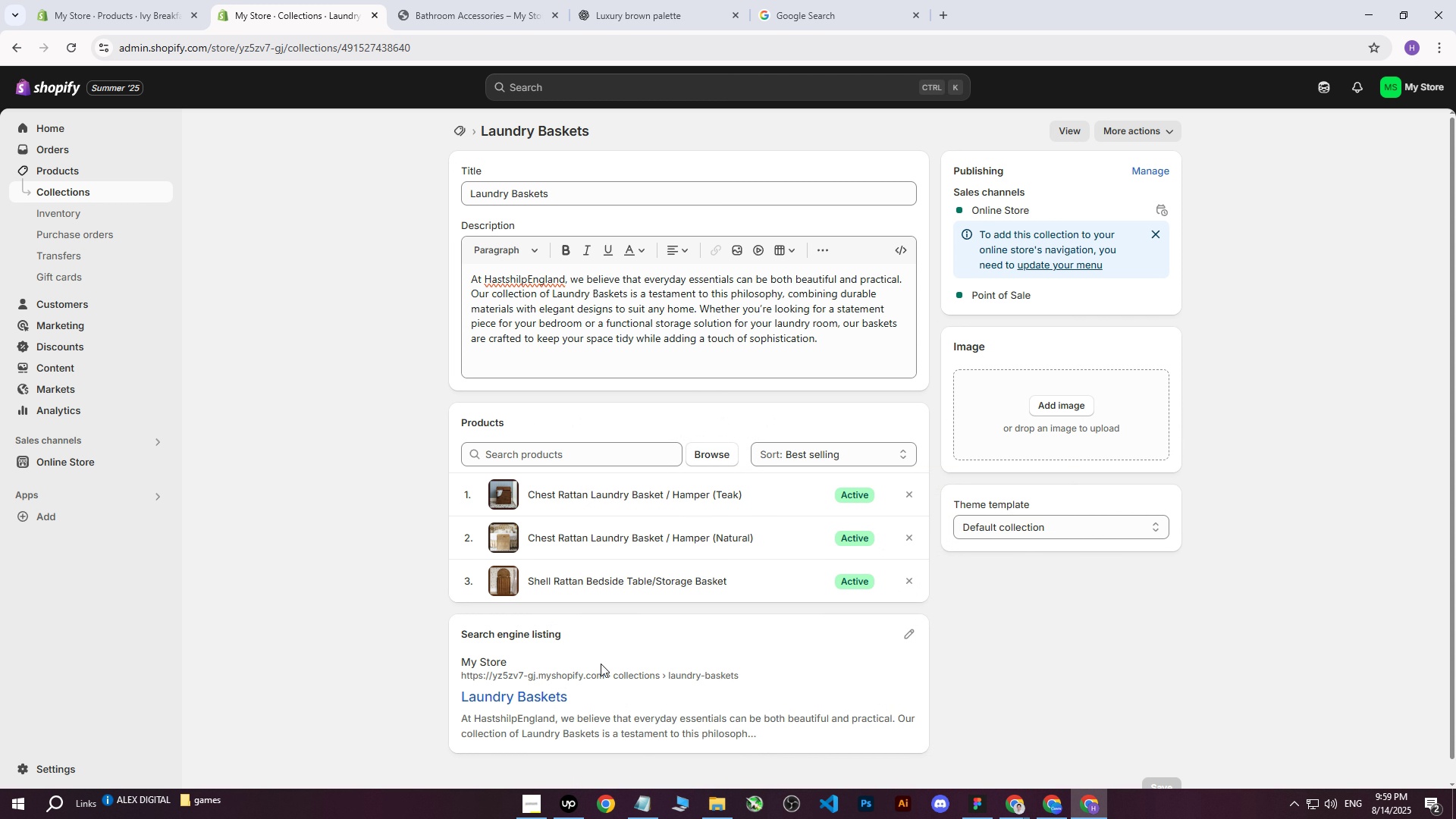 
left_click([564, 580])
 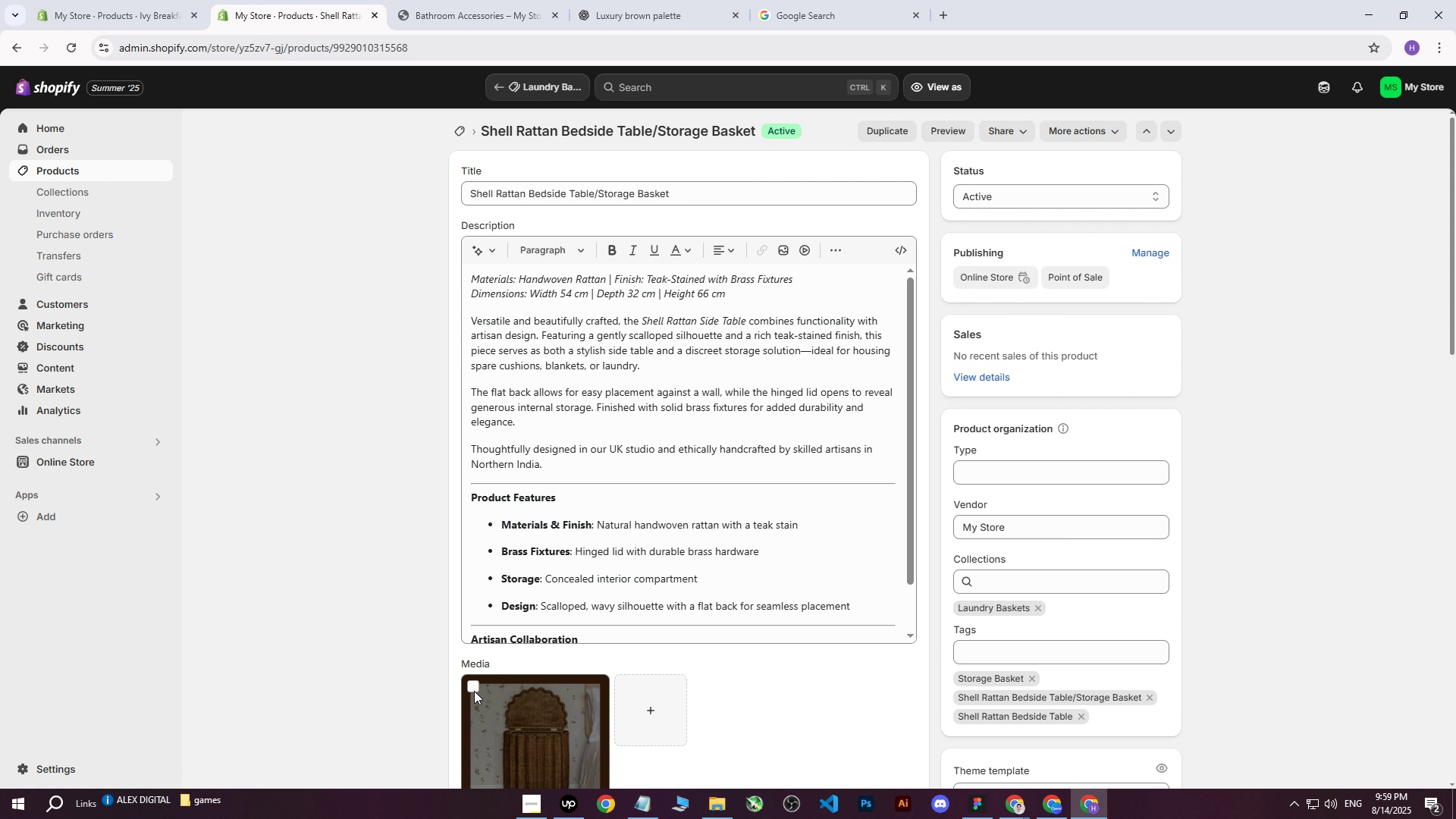 
double_click([910, 660])
 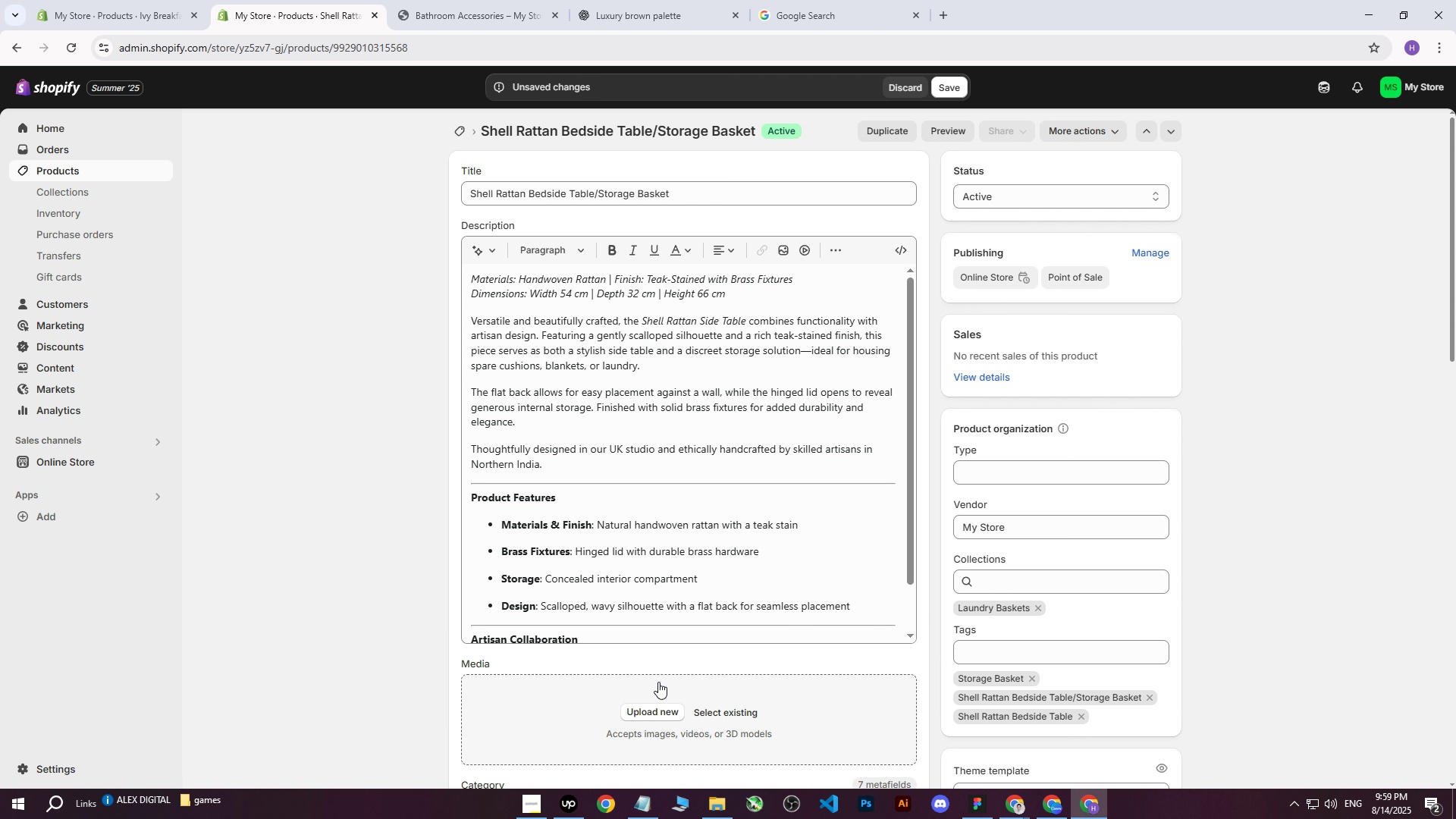 
left_click([652, 708])
 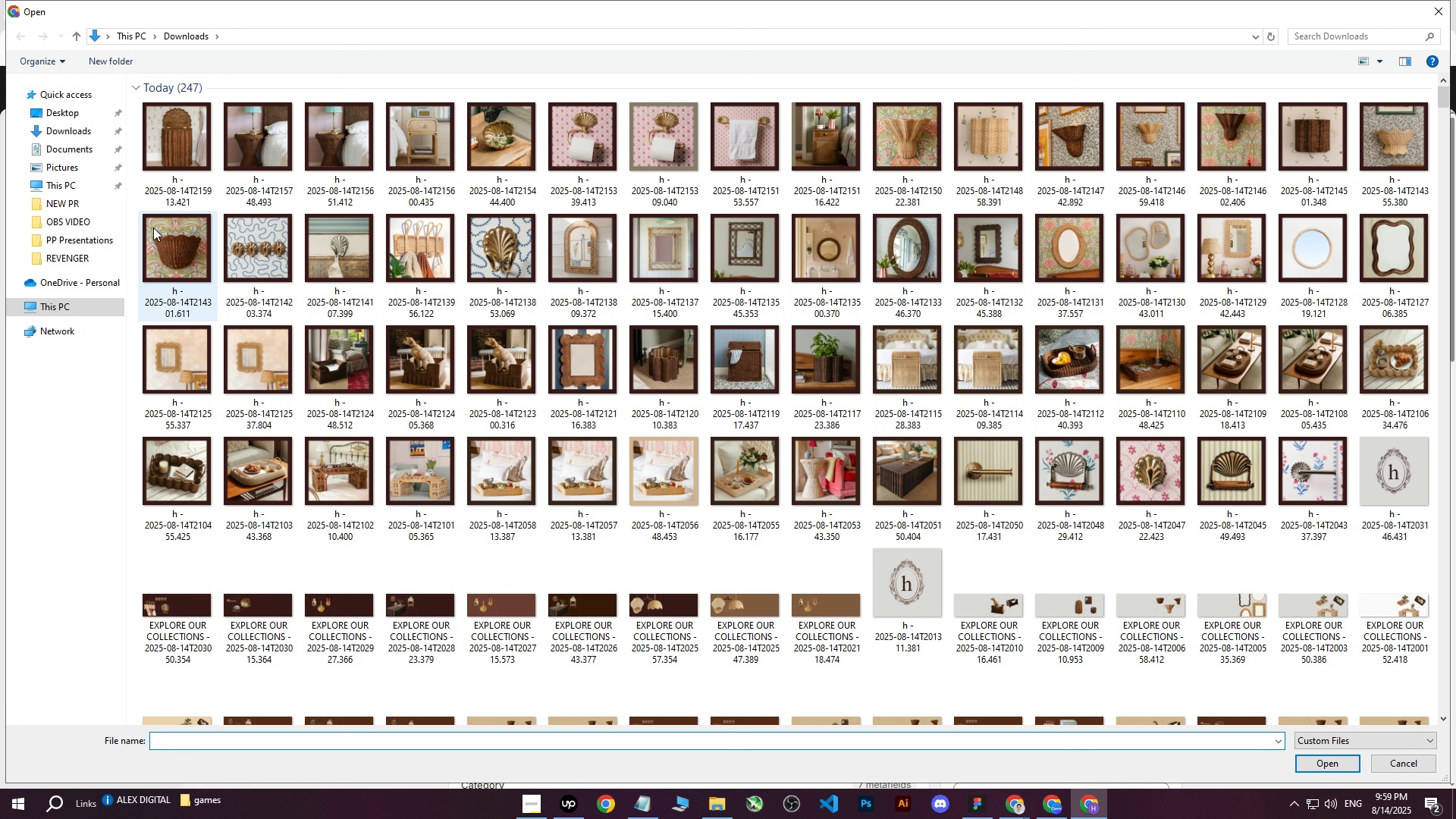 
left_click([171, 144])
 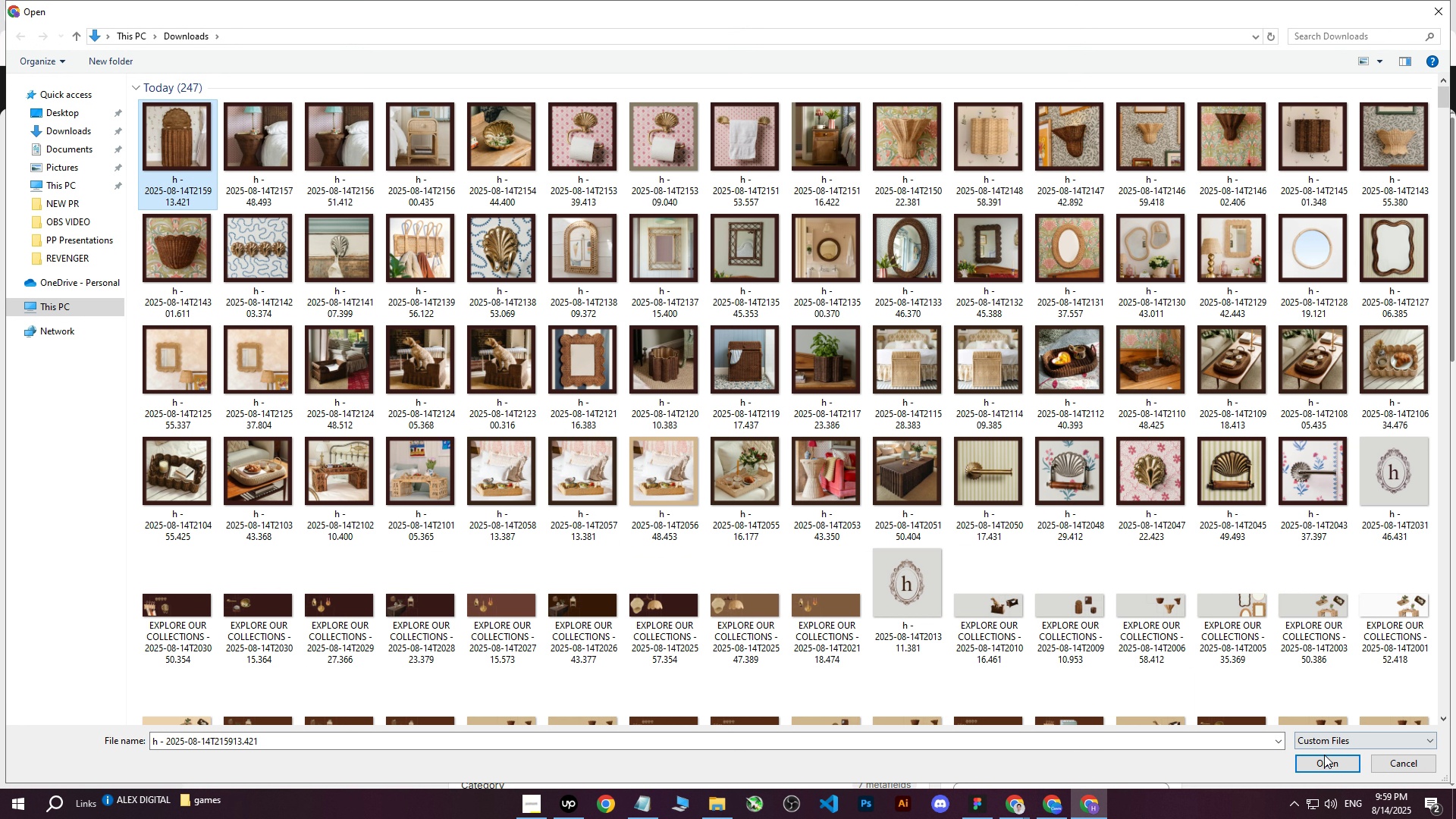 
left_click([1323, 771])
 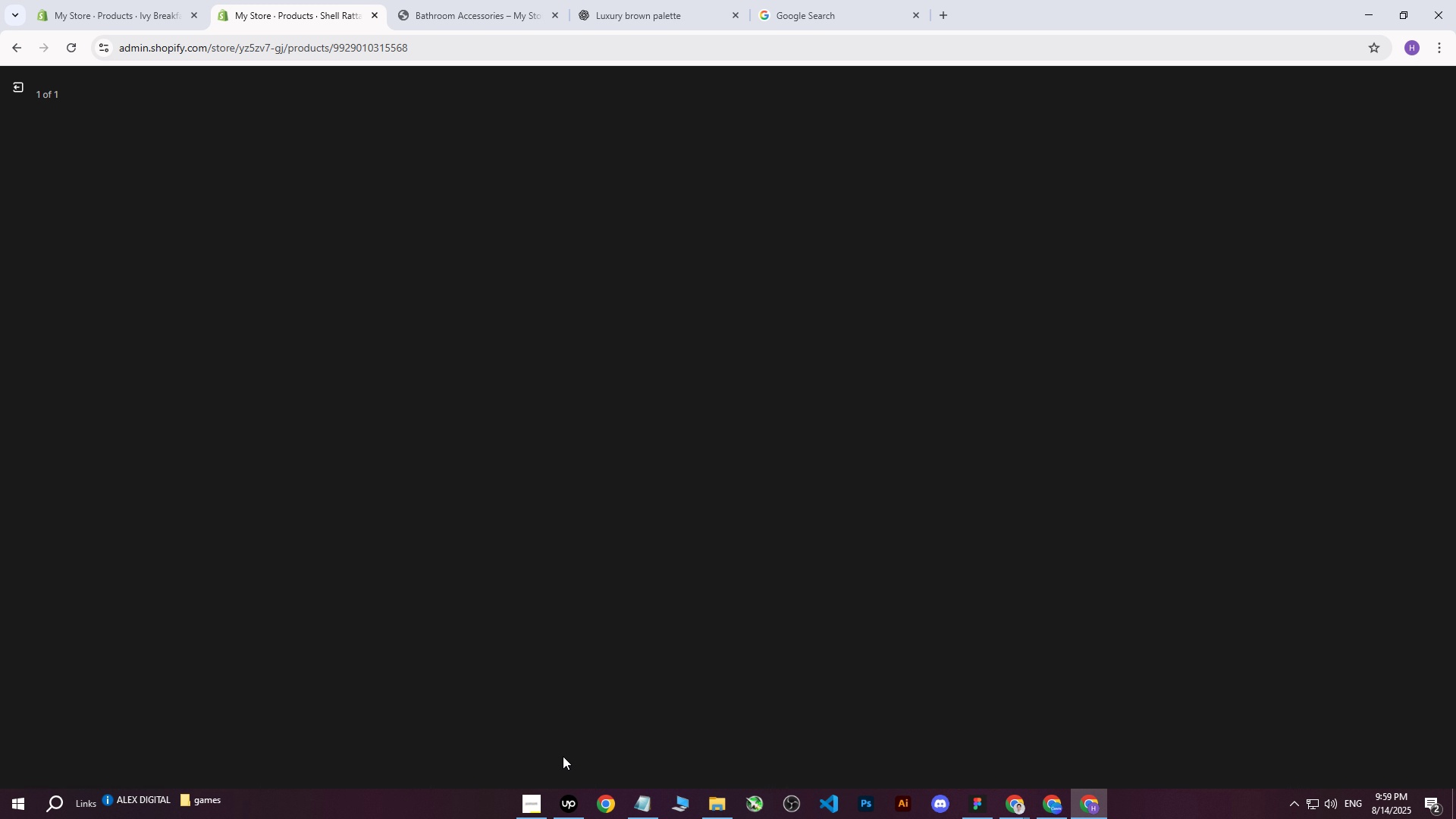 
wait(14.78)
 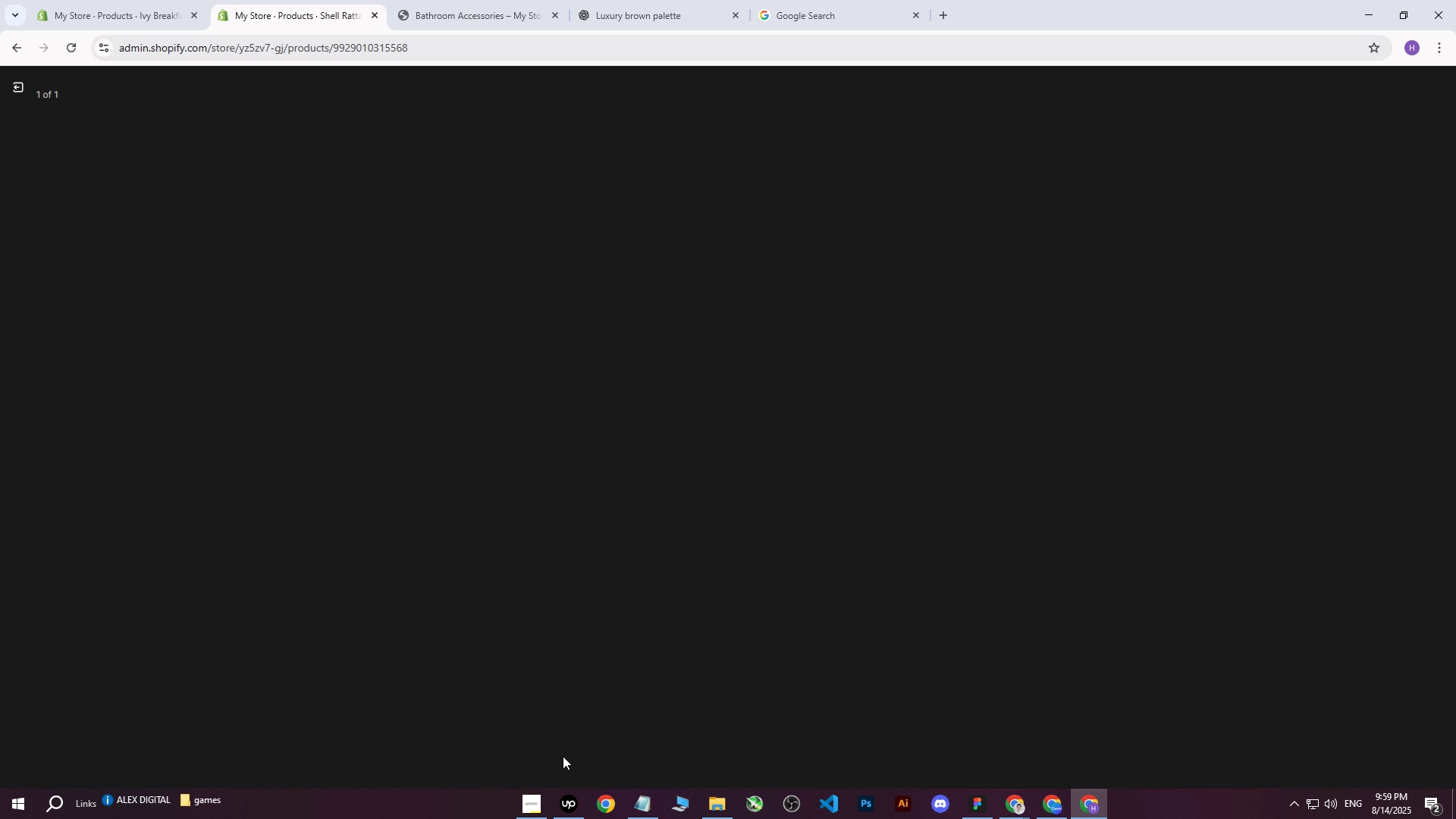 
scroll: coordinate [657, 350], scroll_direction: up, amount: 2.0
 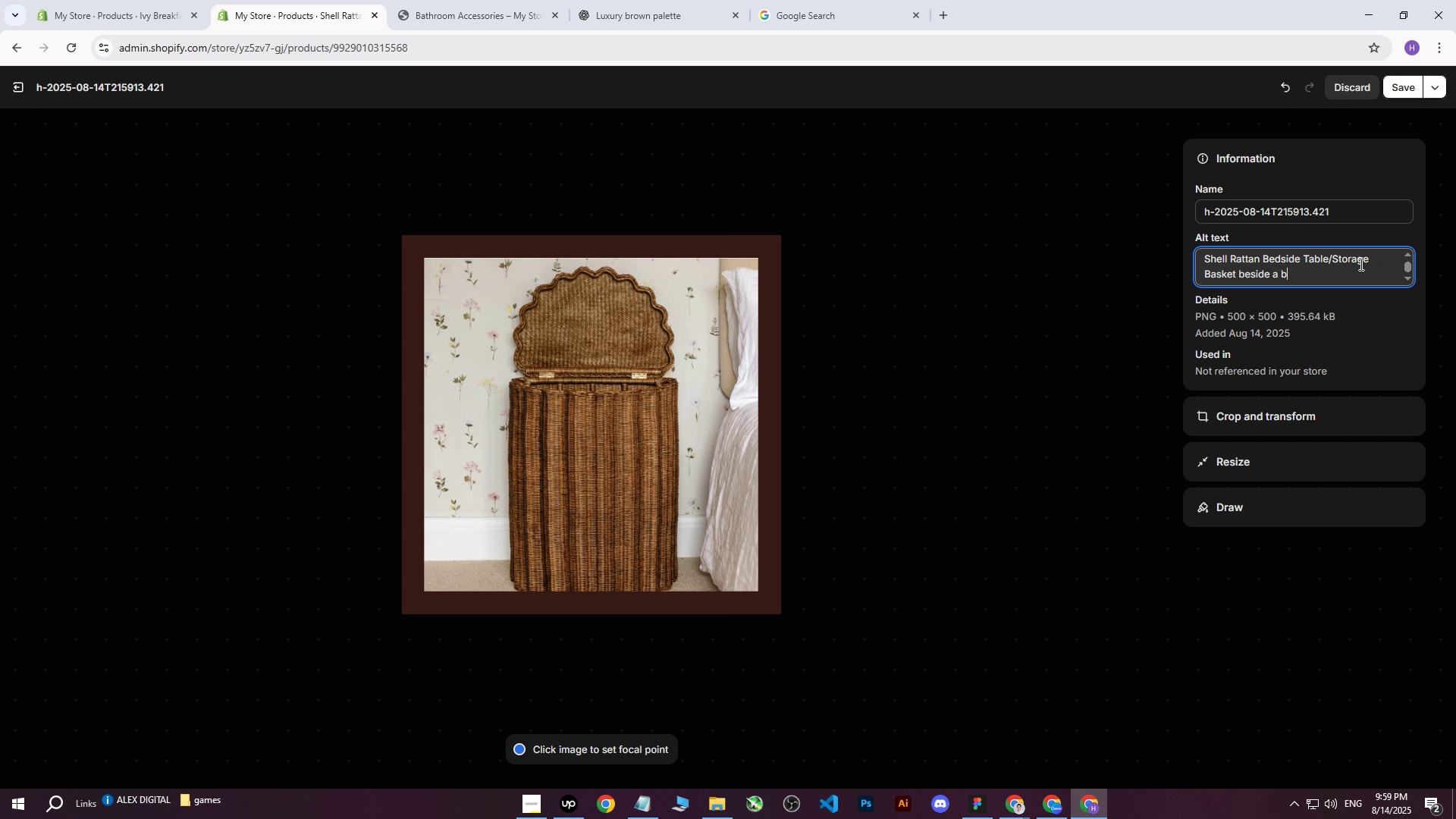 
left_click_drag(start_coordinate=[699, 193], to_coordinate=[468, 187])
 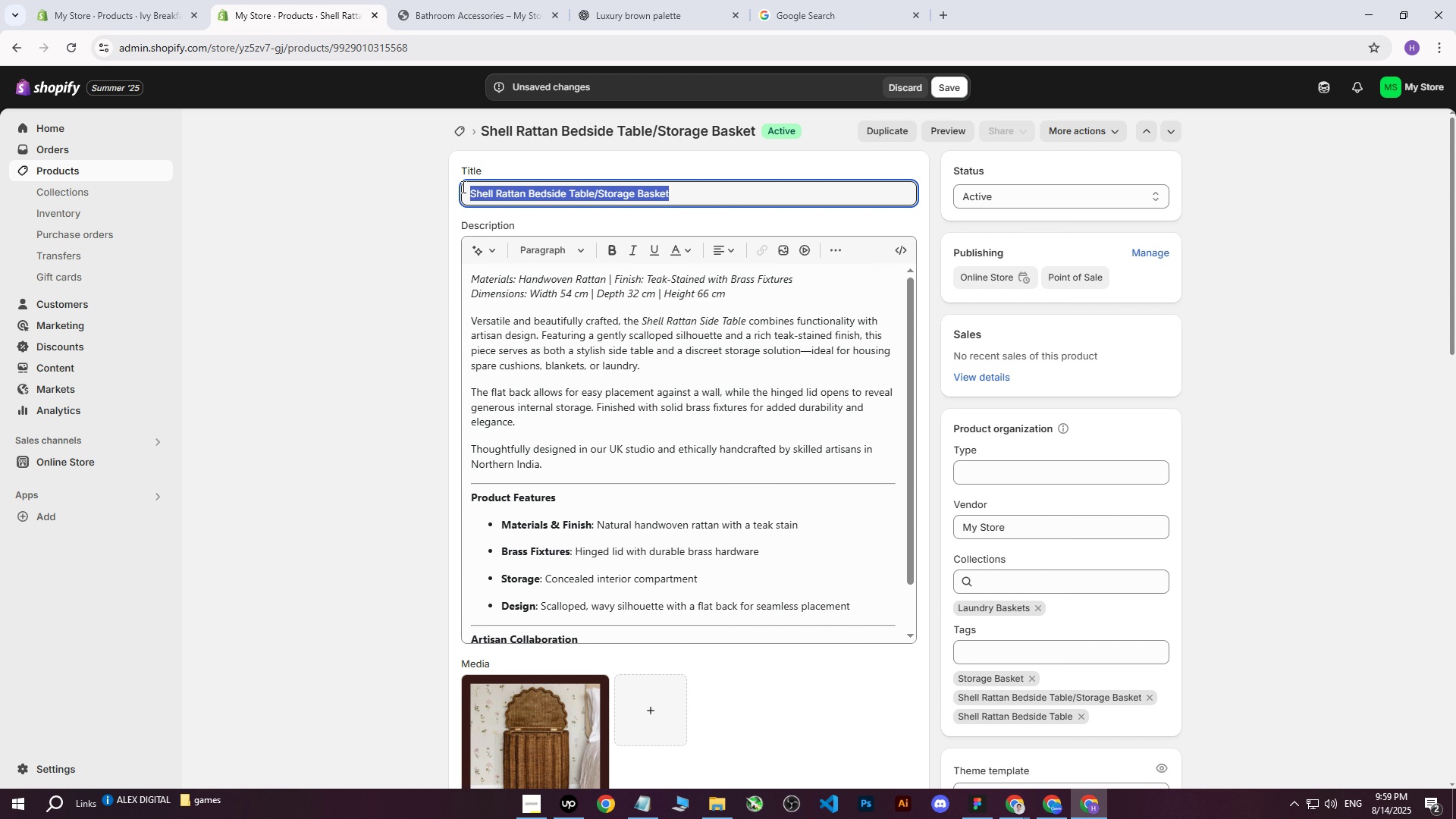 
key(Control+ControlLeft)
 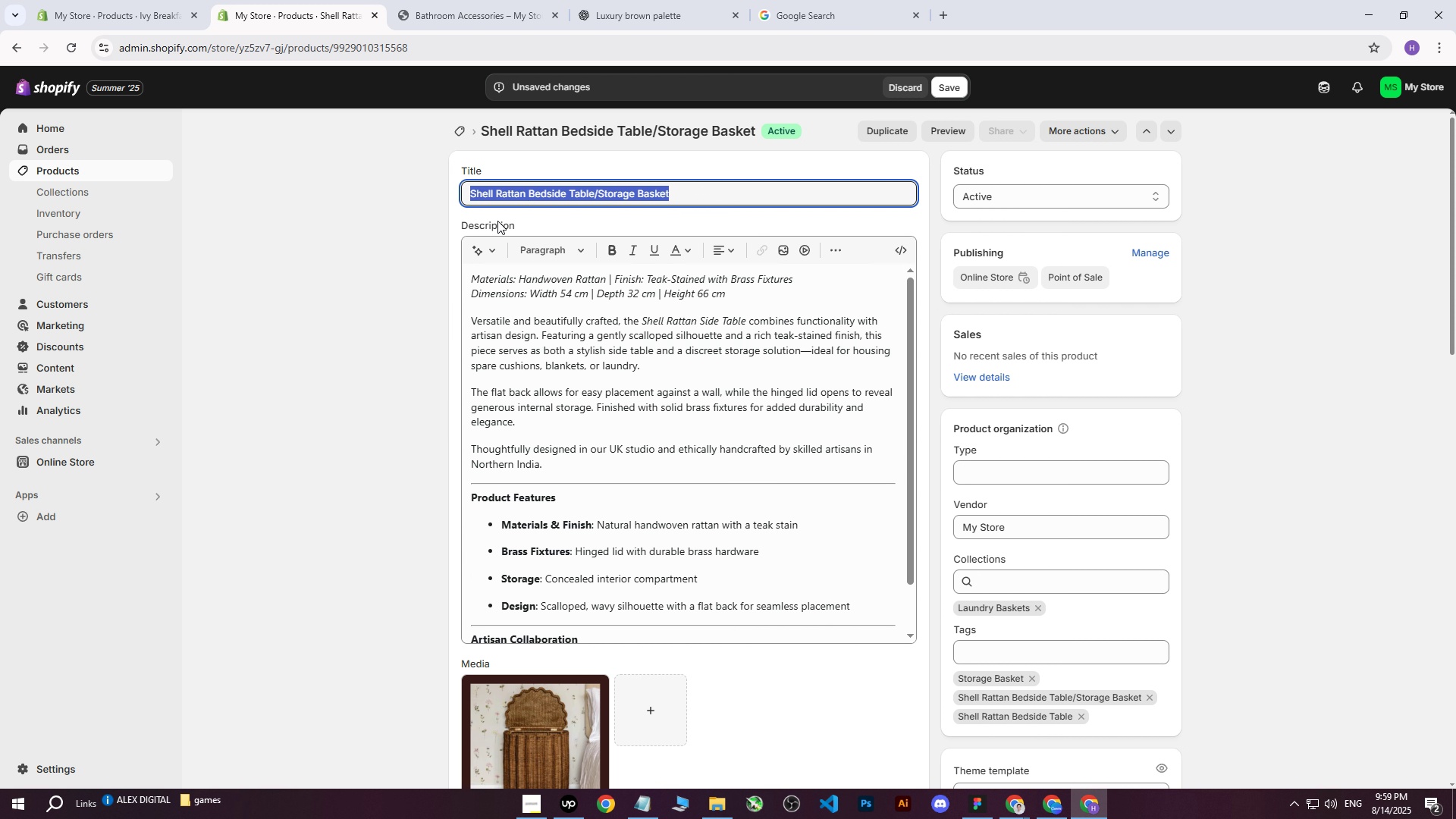 
key(Control+C)
 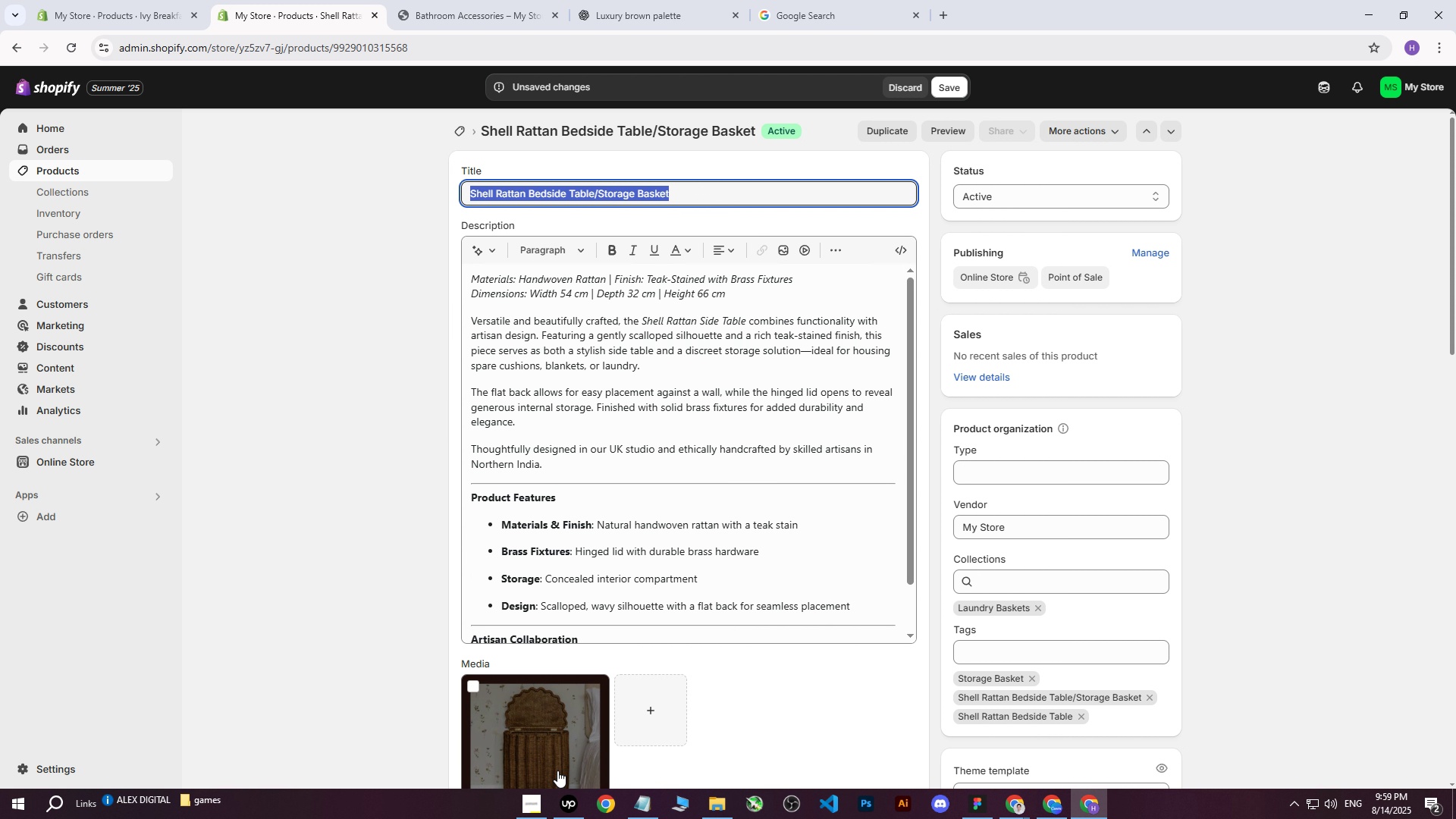 
left_click([543, 762])
 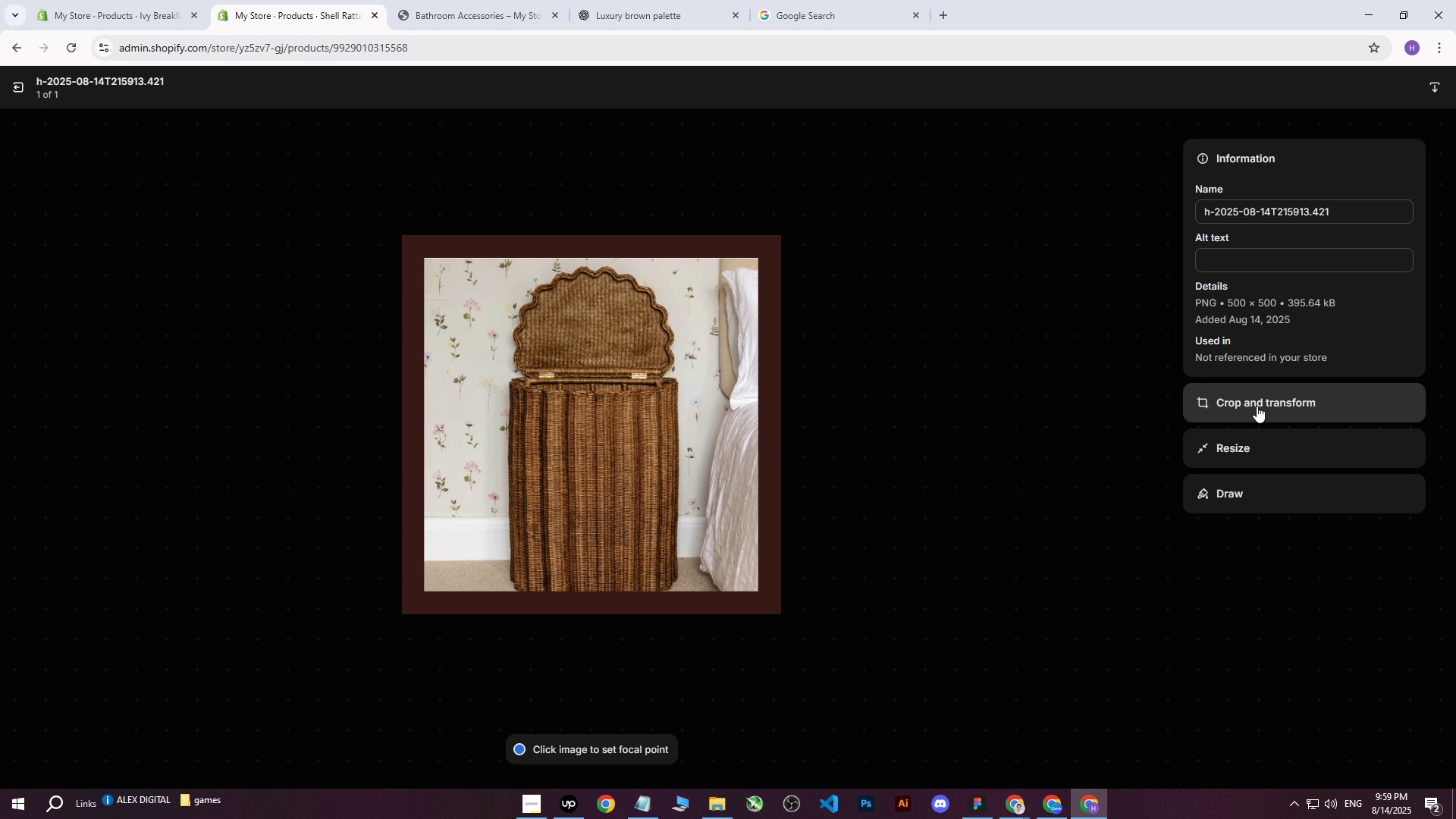 
left_click([1238, 257])
 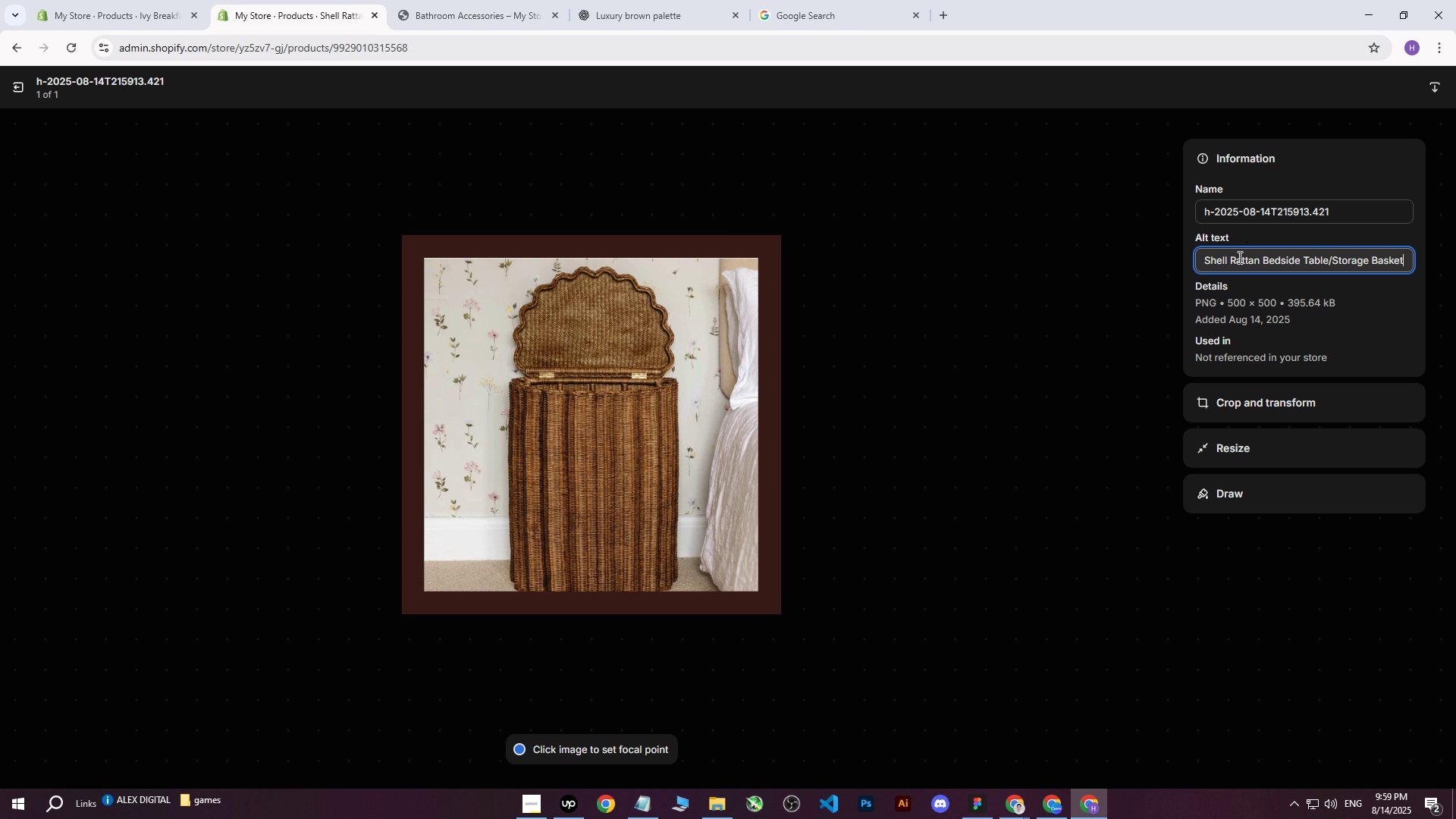 
key(Control+ControlLeft)
 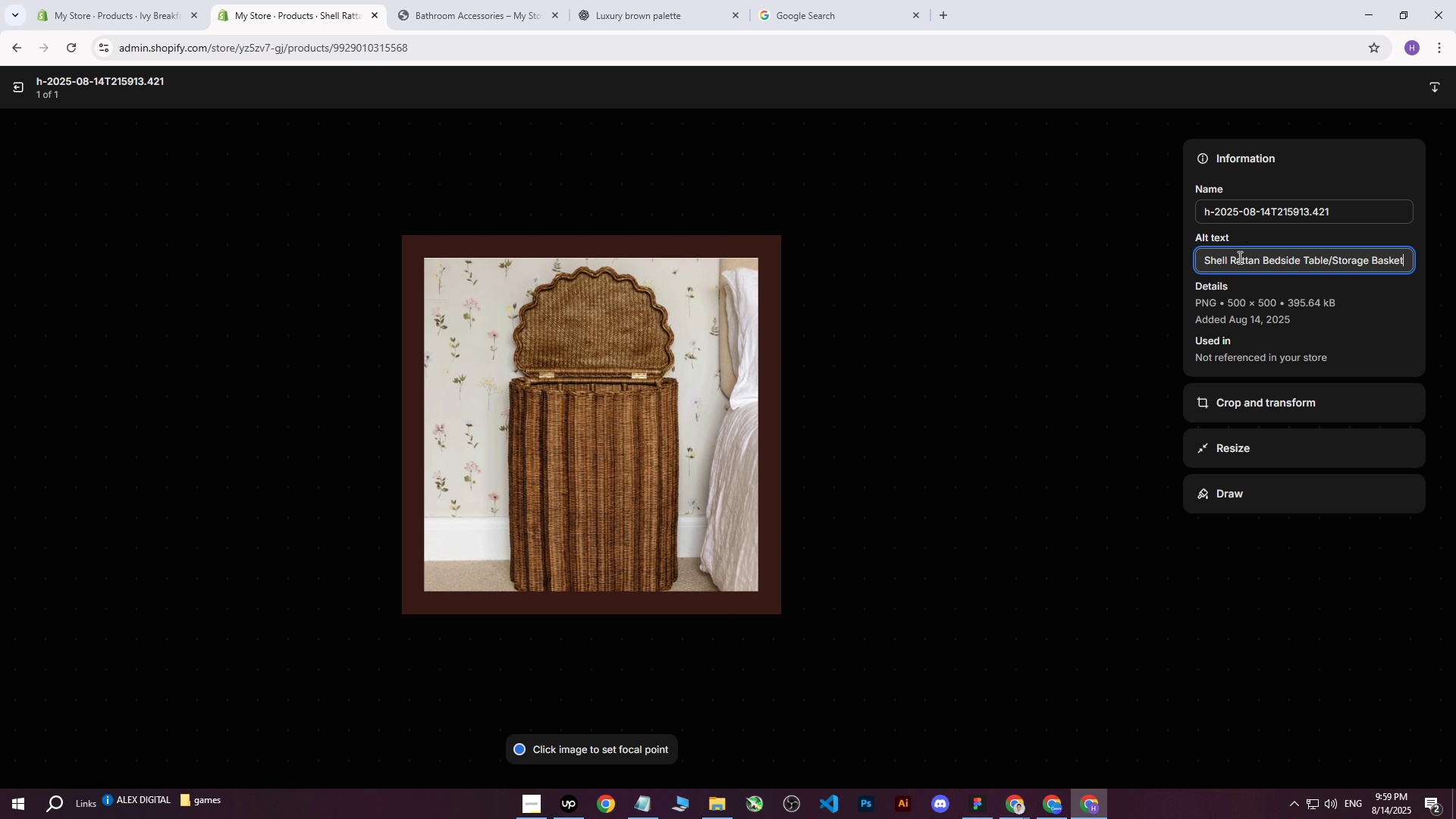 
key(Control+V)
 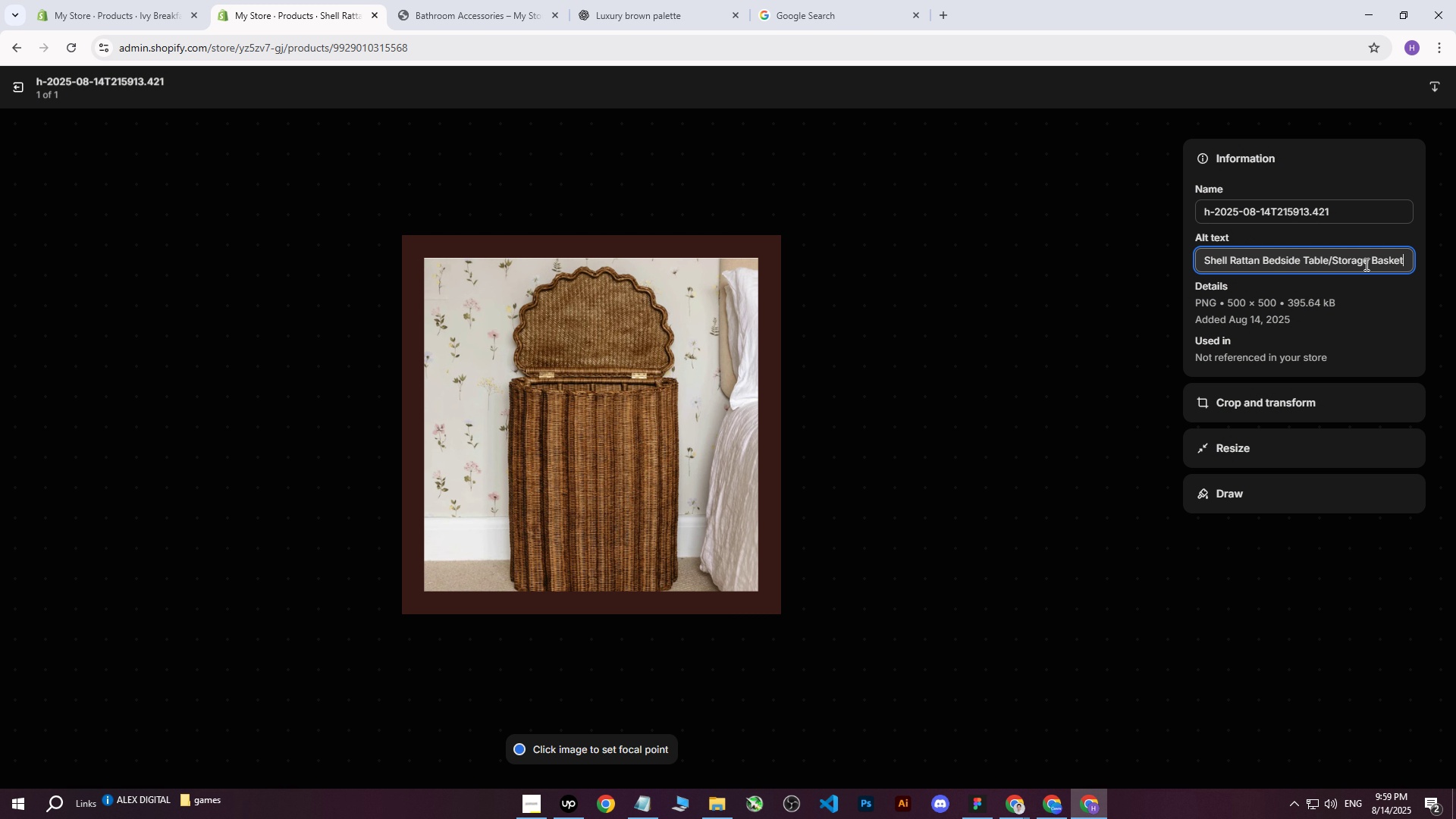 
type( wt)
key(Backspace)
type(ith )
key(Backspace)
key(Backspace)
key(Backspace)
key(Backspace)
key(Backspace)
type(beside a bed w)
key(Backspace)
type(i)
key(Backspace)
type( in front of wall with rep)
key(Backspace)
type(tro plant ta)
key(Backspace)
key(Backspace)
type(walltapes.)
 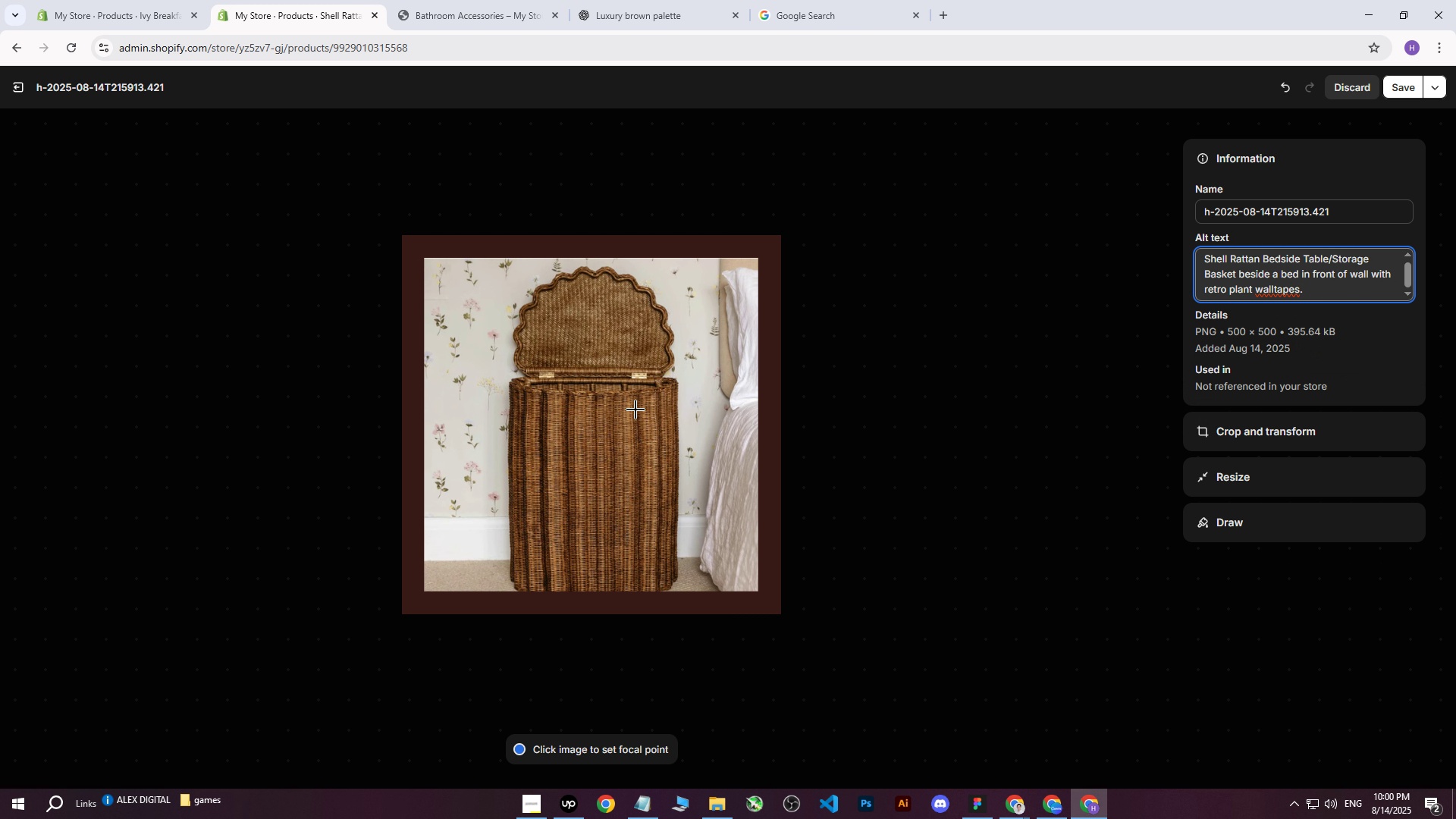 
left_click([598, 421])
 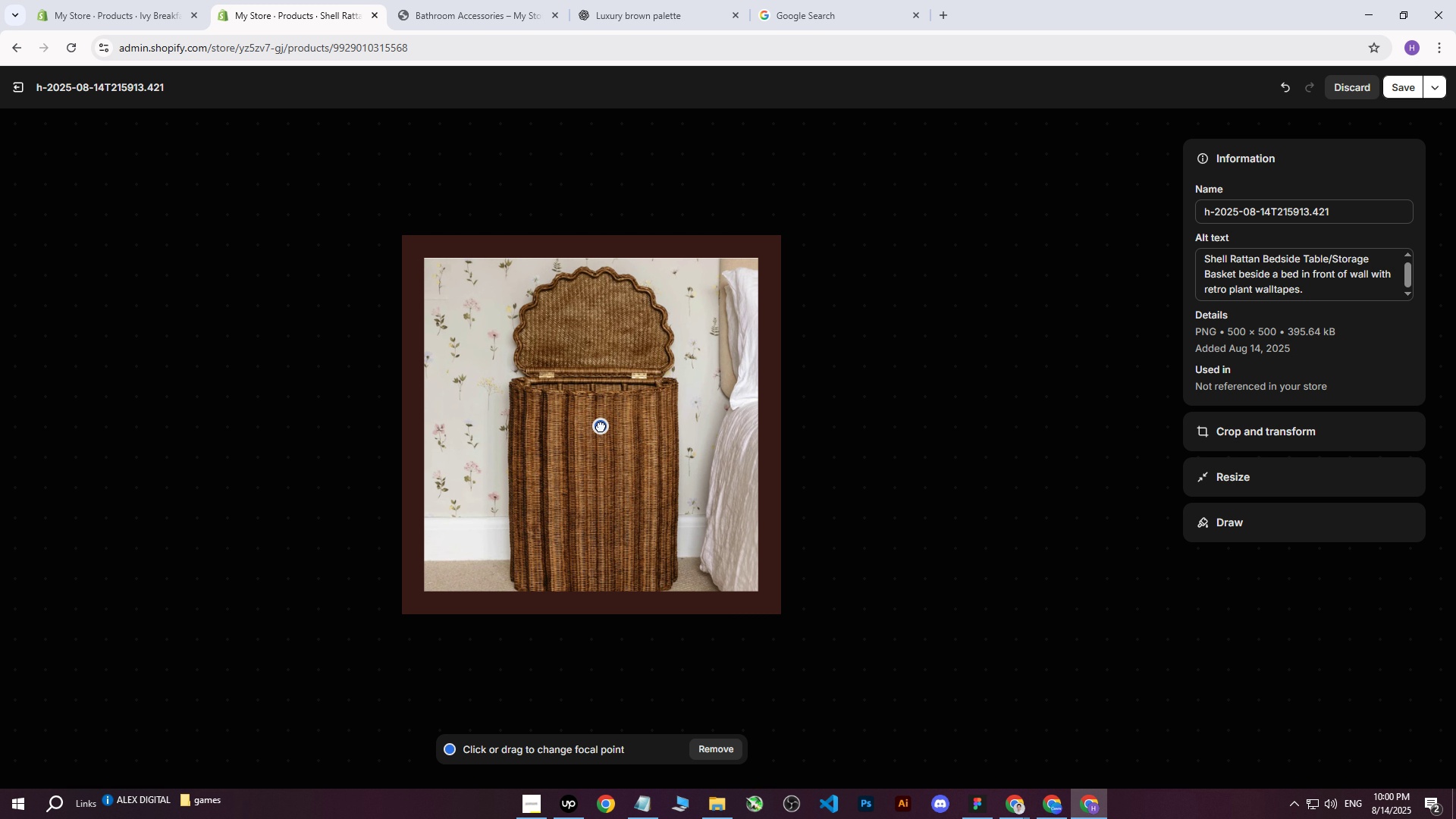 
double_click([598, 426])
 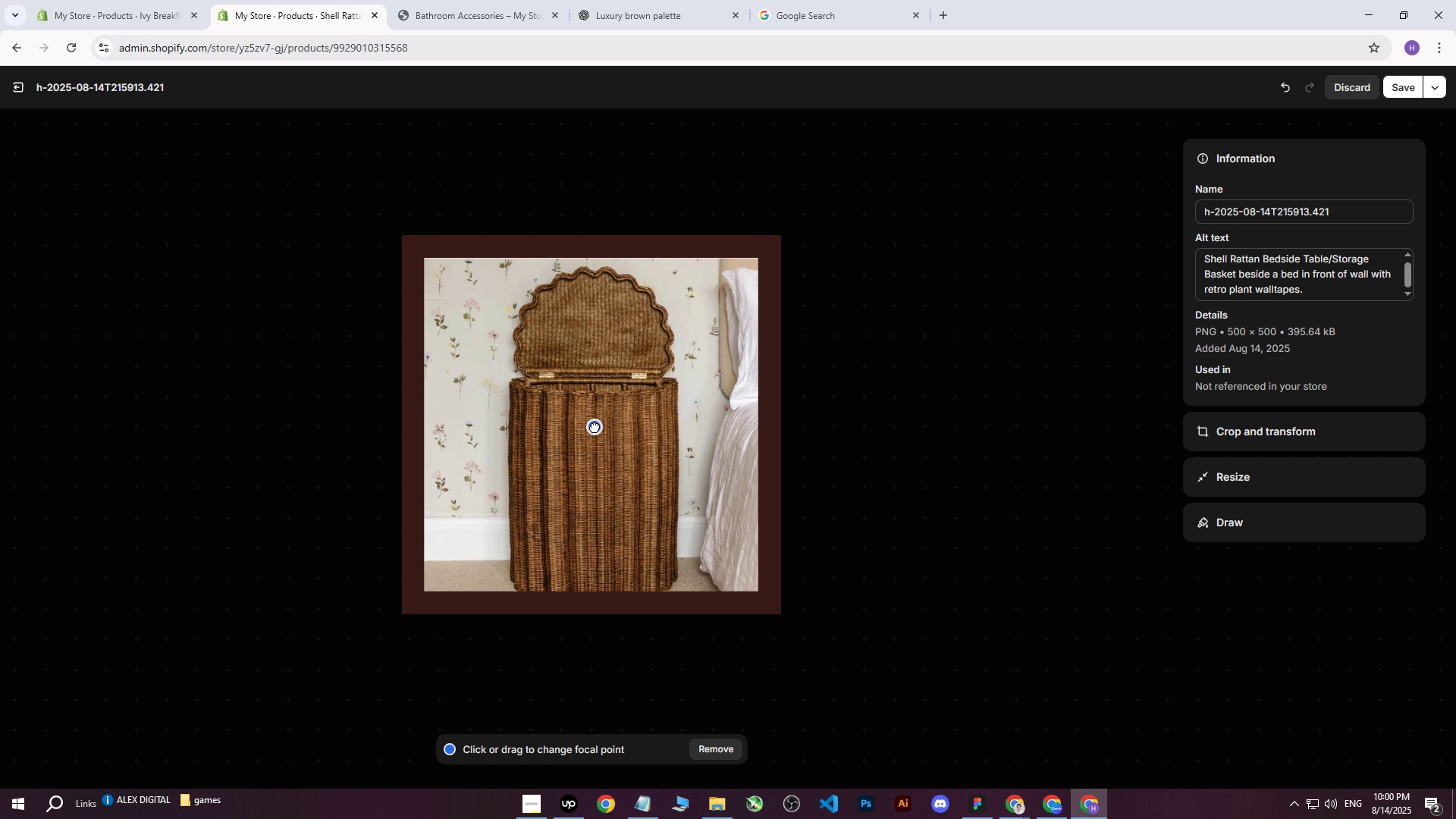 
triple_click([595, 427])
 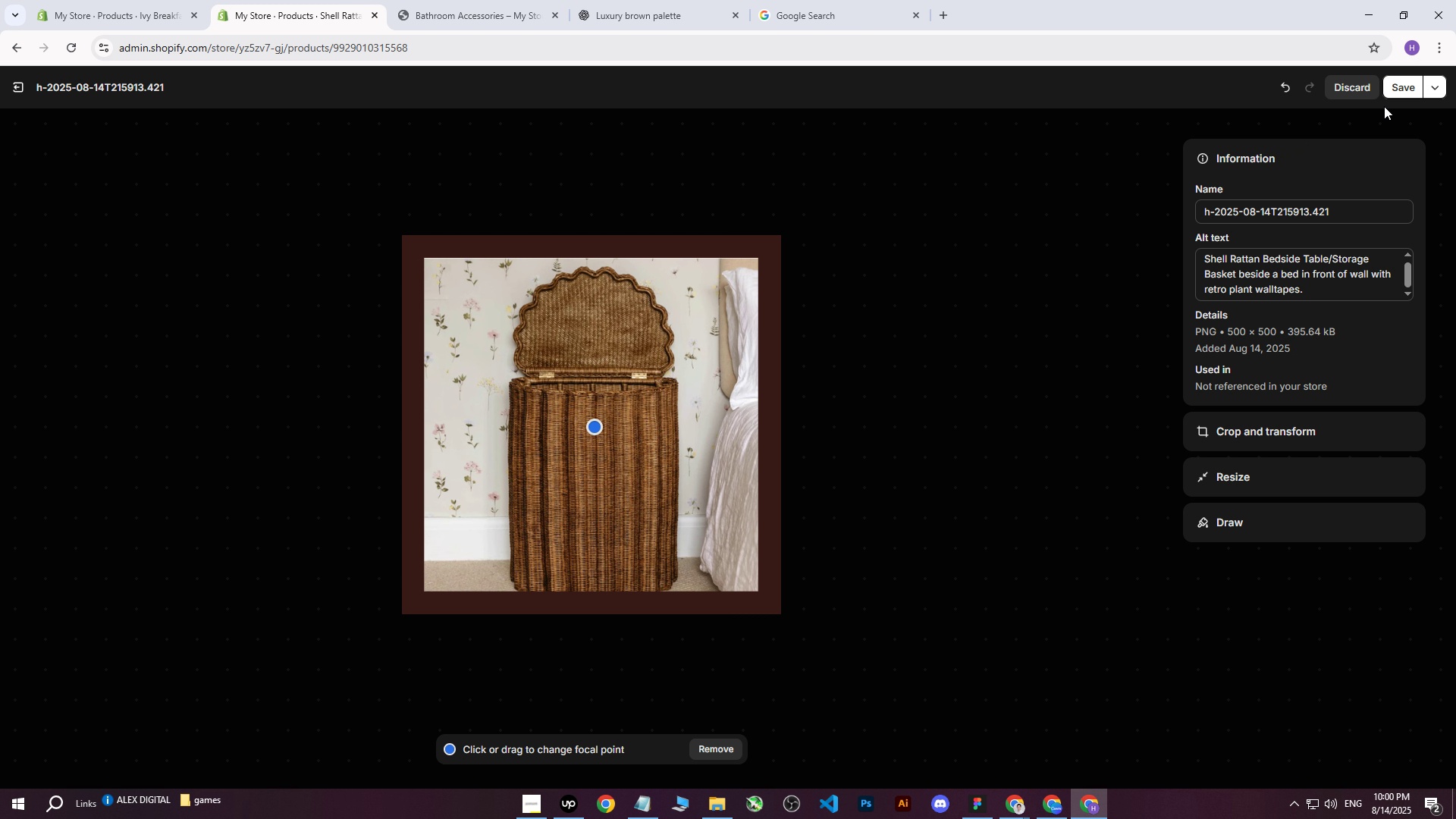 
left_click([1403, 82])
 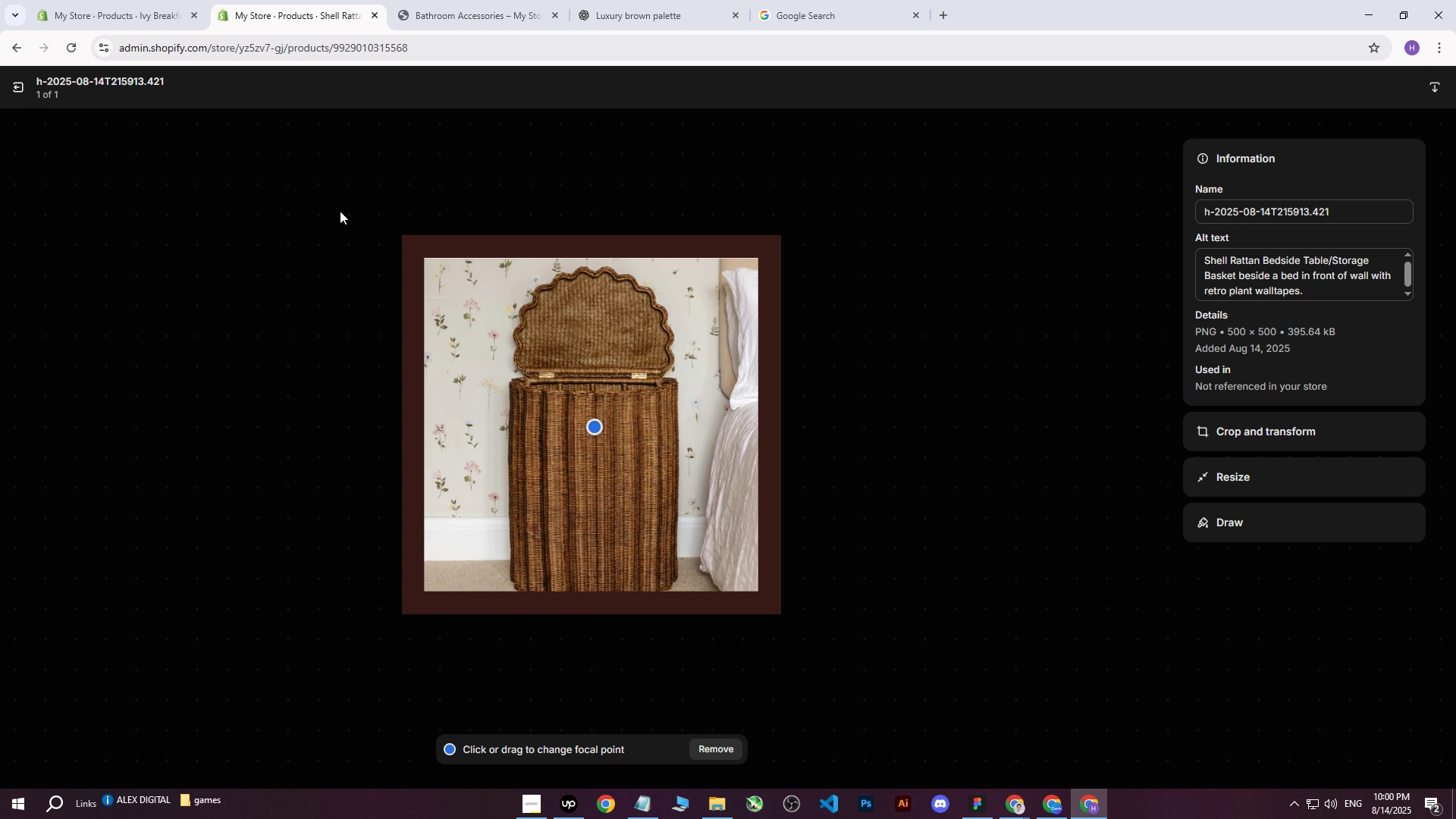 
left_click([21, 93])
 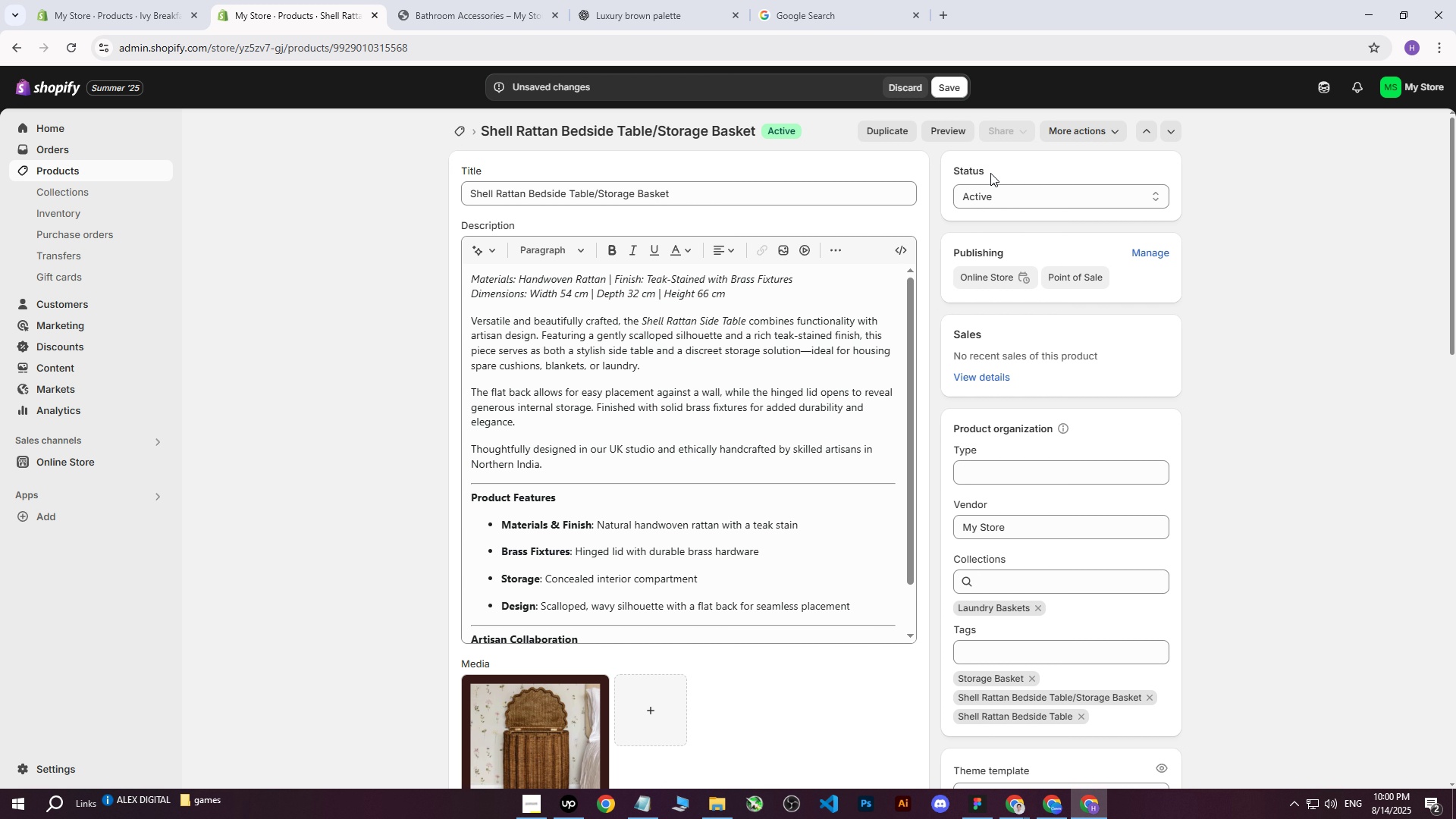 
left_click([957, 93])
 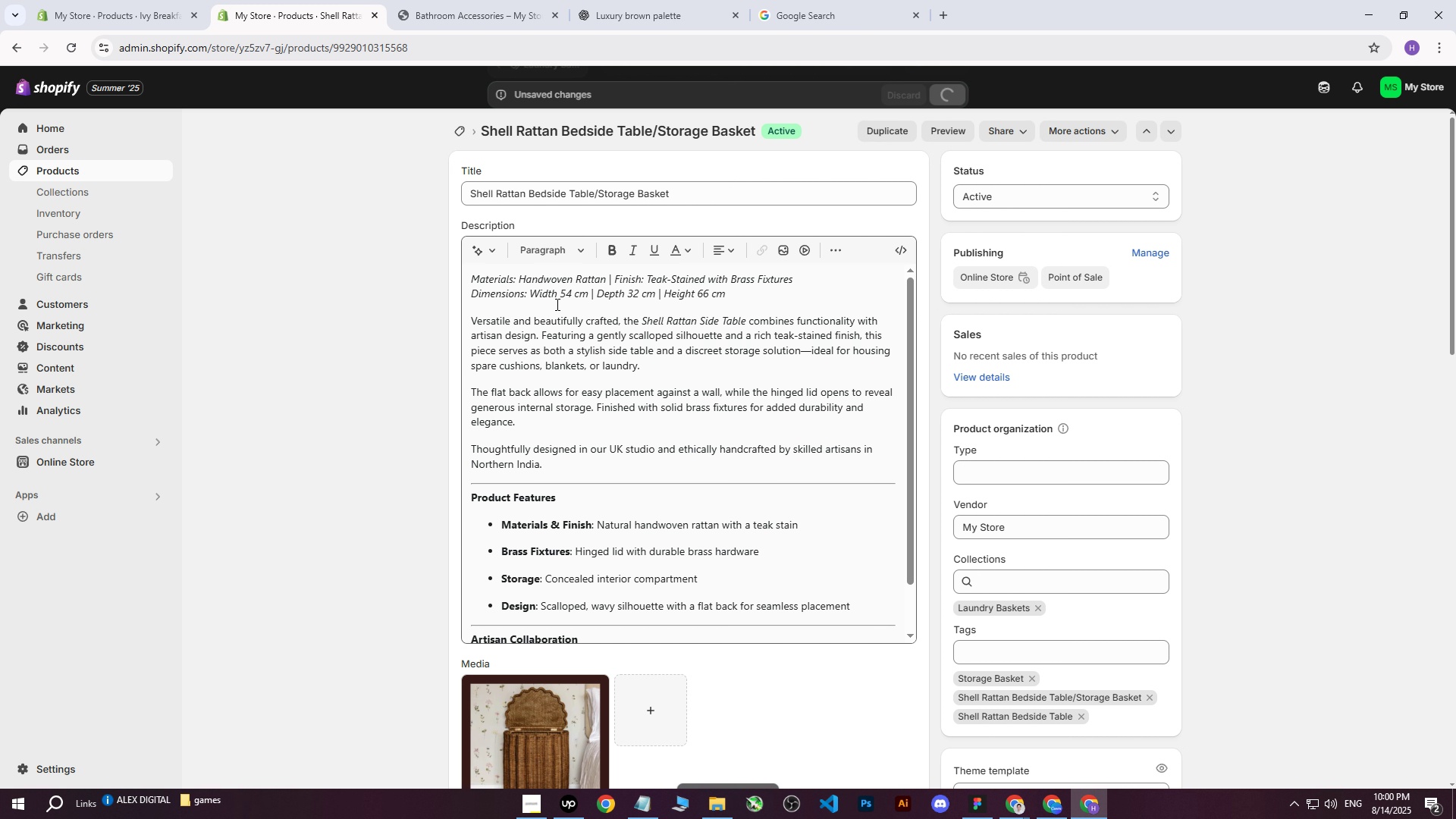 
 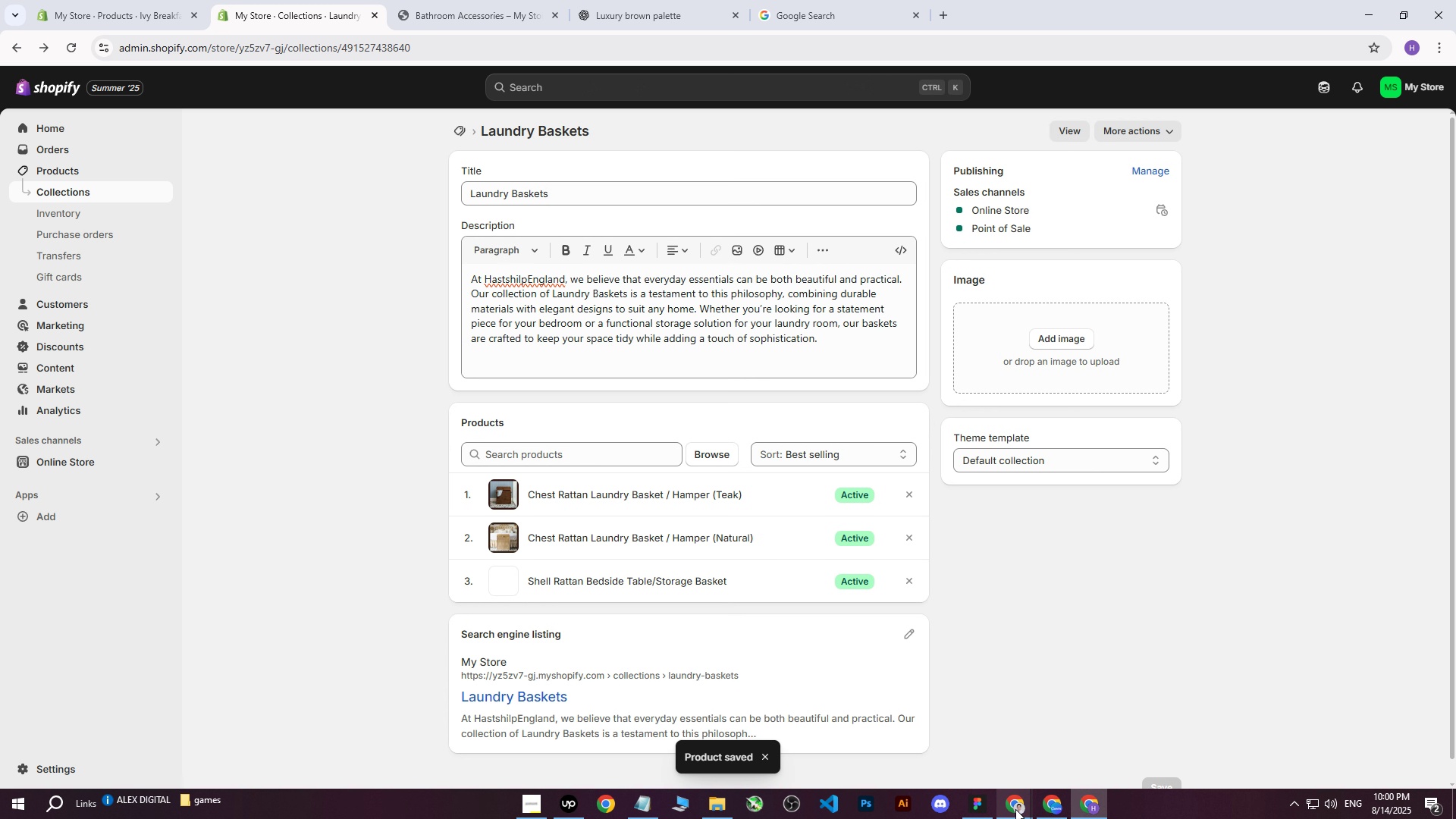 
left_click([1054, 808])
 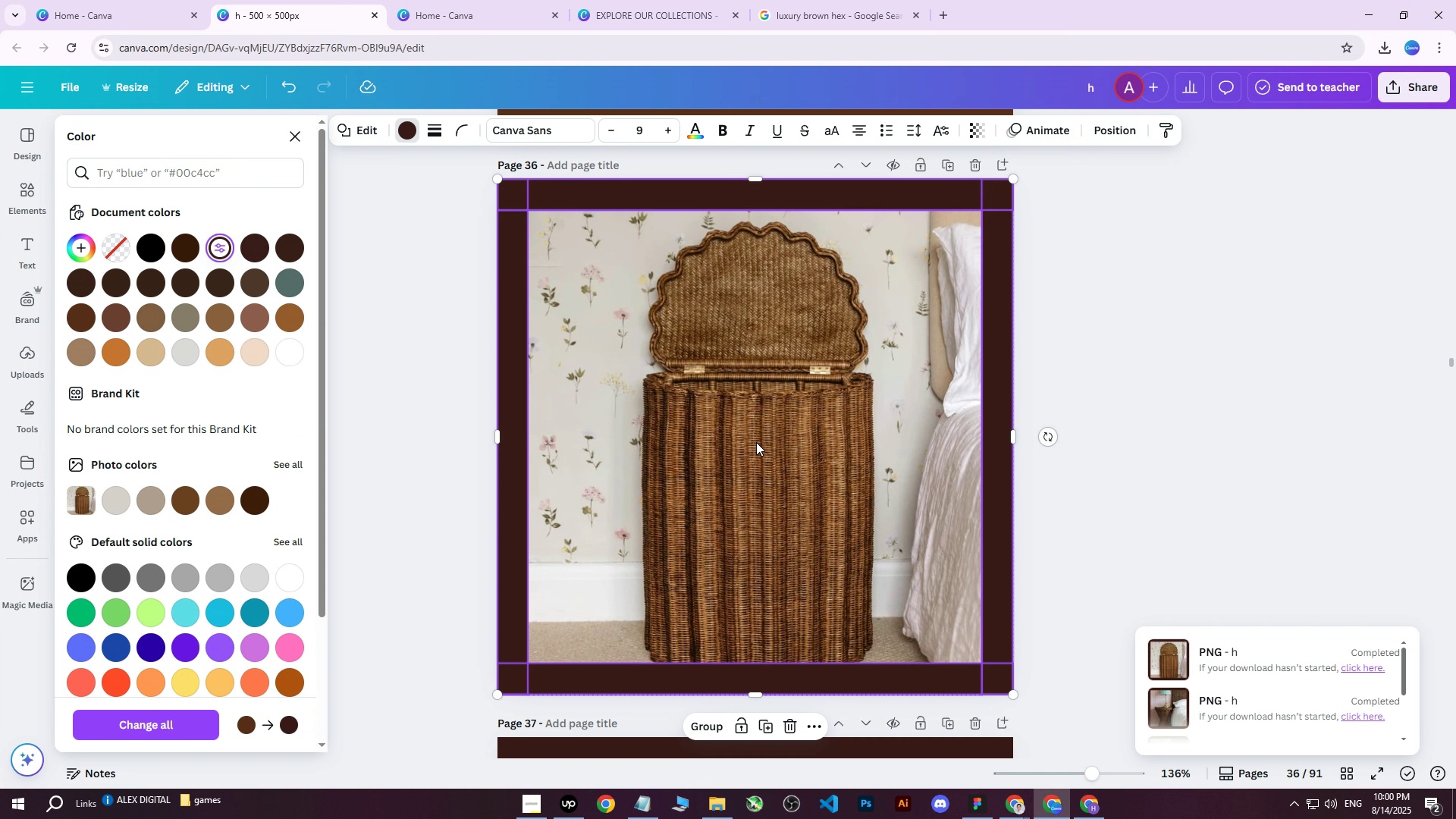 
scroll: coordinate [737, 413], scroll_direction: up, amount: 9.0
 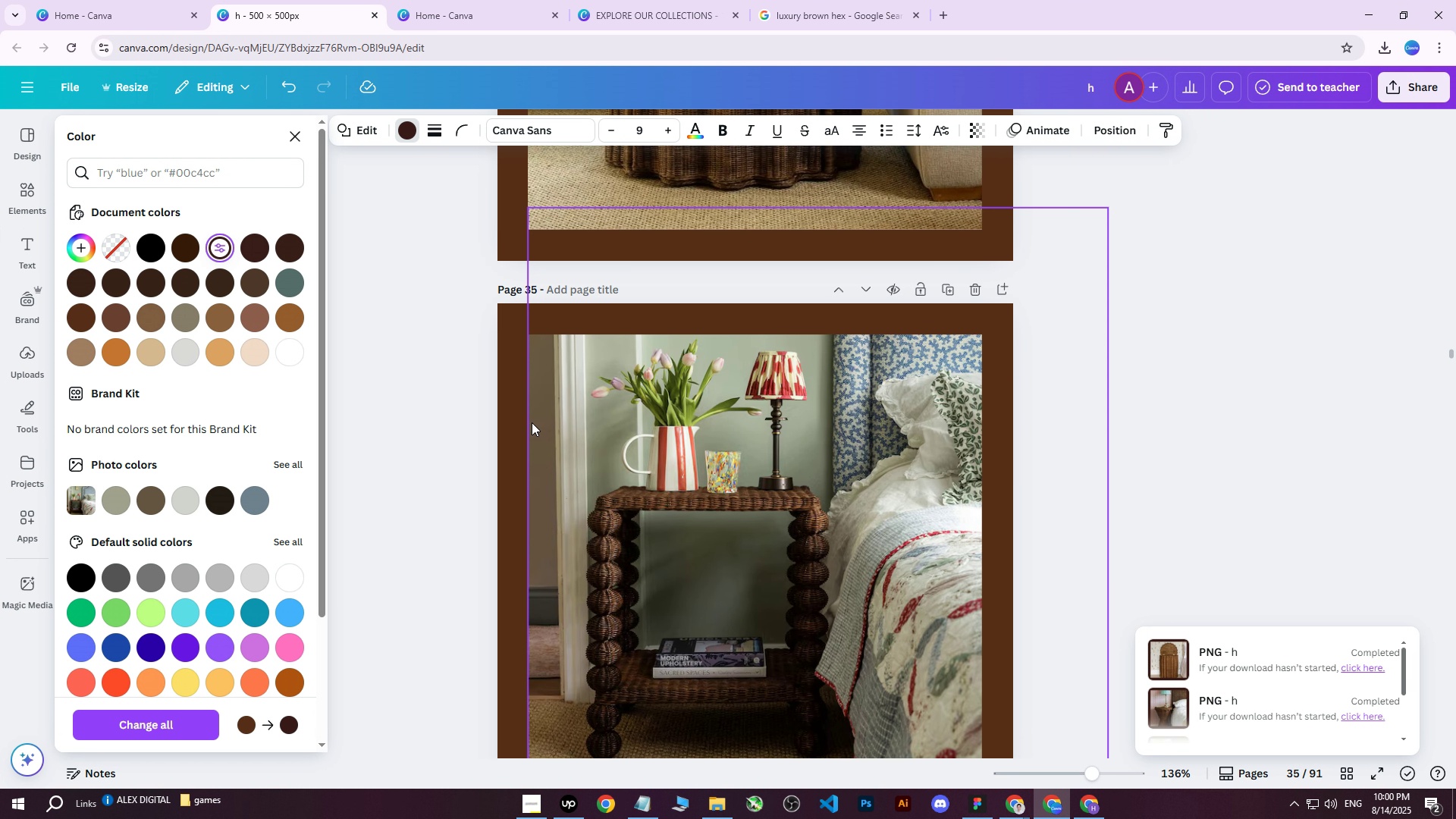 
left_click([519, 425])
 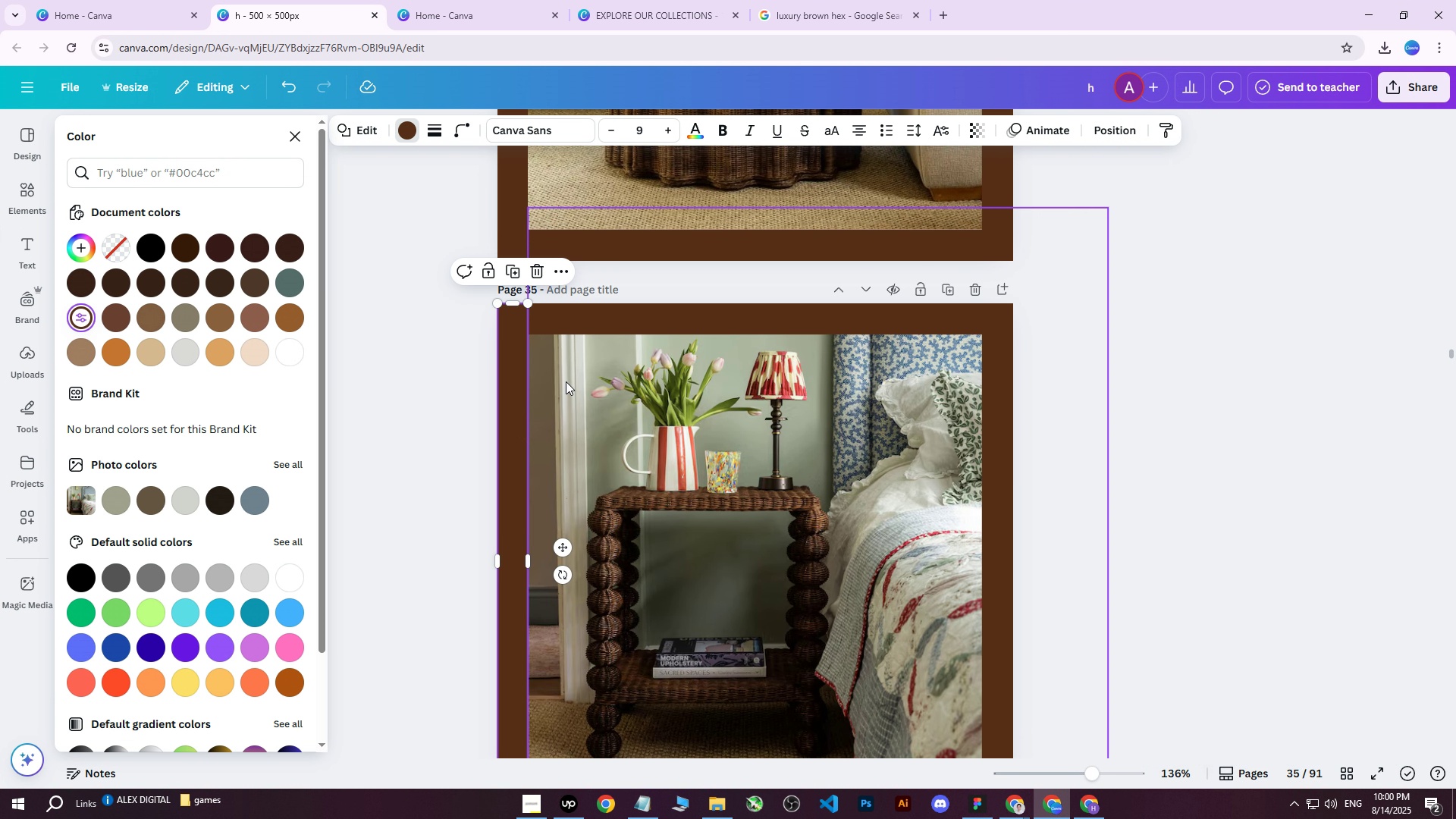 
hold_key(key=ShiftLeft, duration=1.08)
double_click([615, 328])
 